 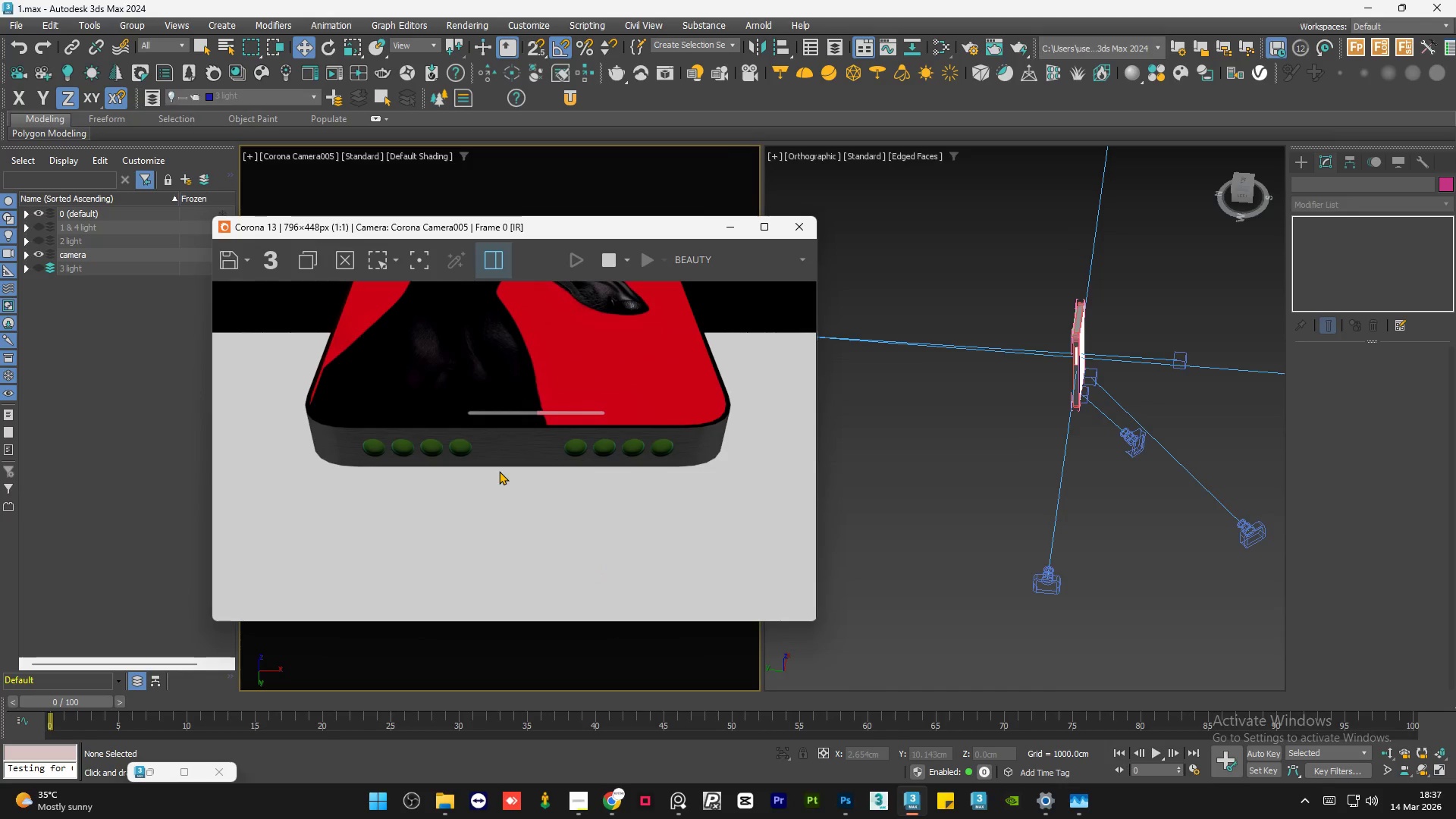 
scroll: coordinate [716, 441], scroll_direction: up, amount: 1.0
 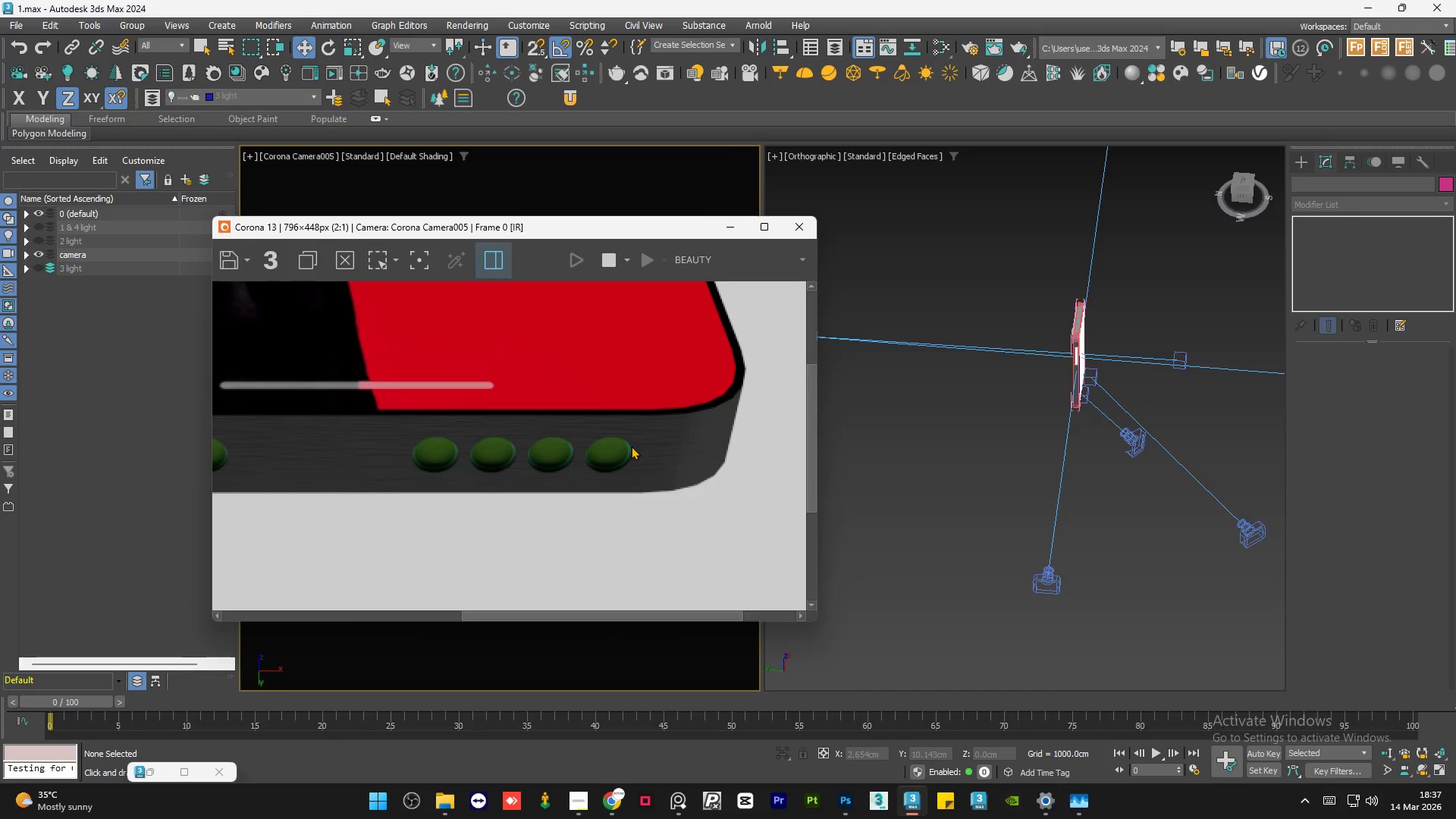 
scroll: coordinate [631, 446], scroll_direction: down, amount: 1.0
 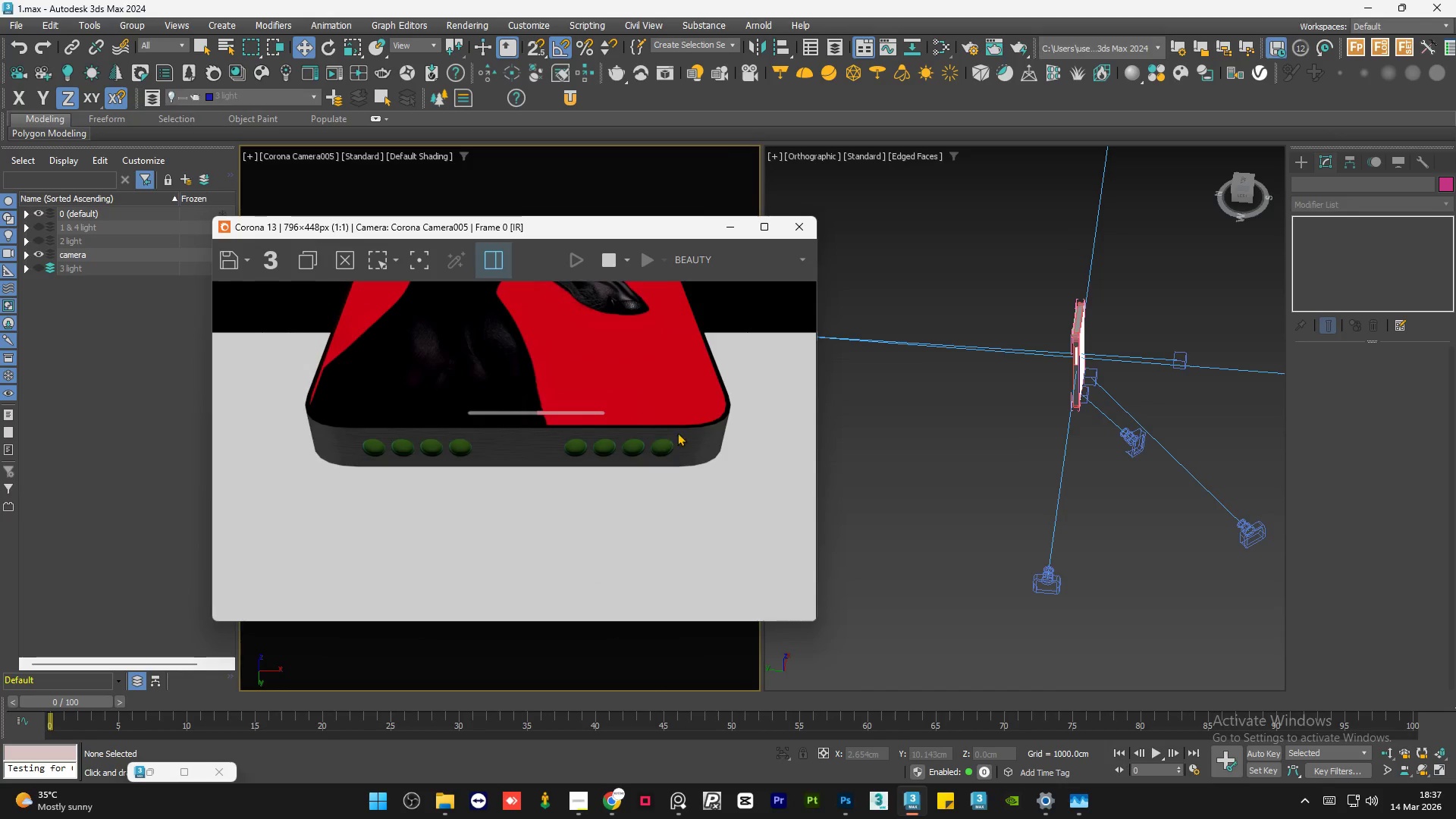 
scroll: coordinate [732, 431], scroll_direction: up, amount: 1.0
 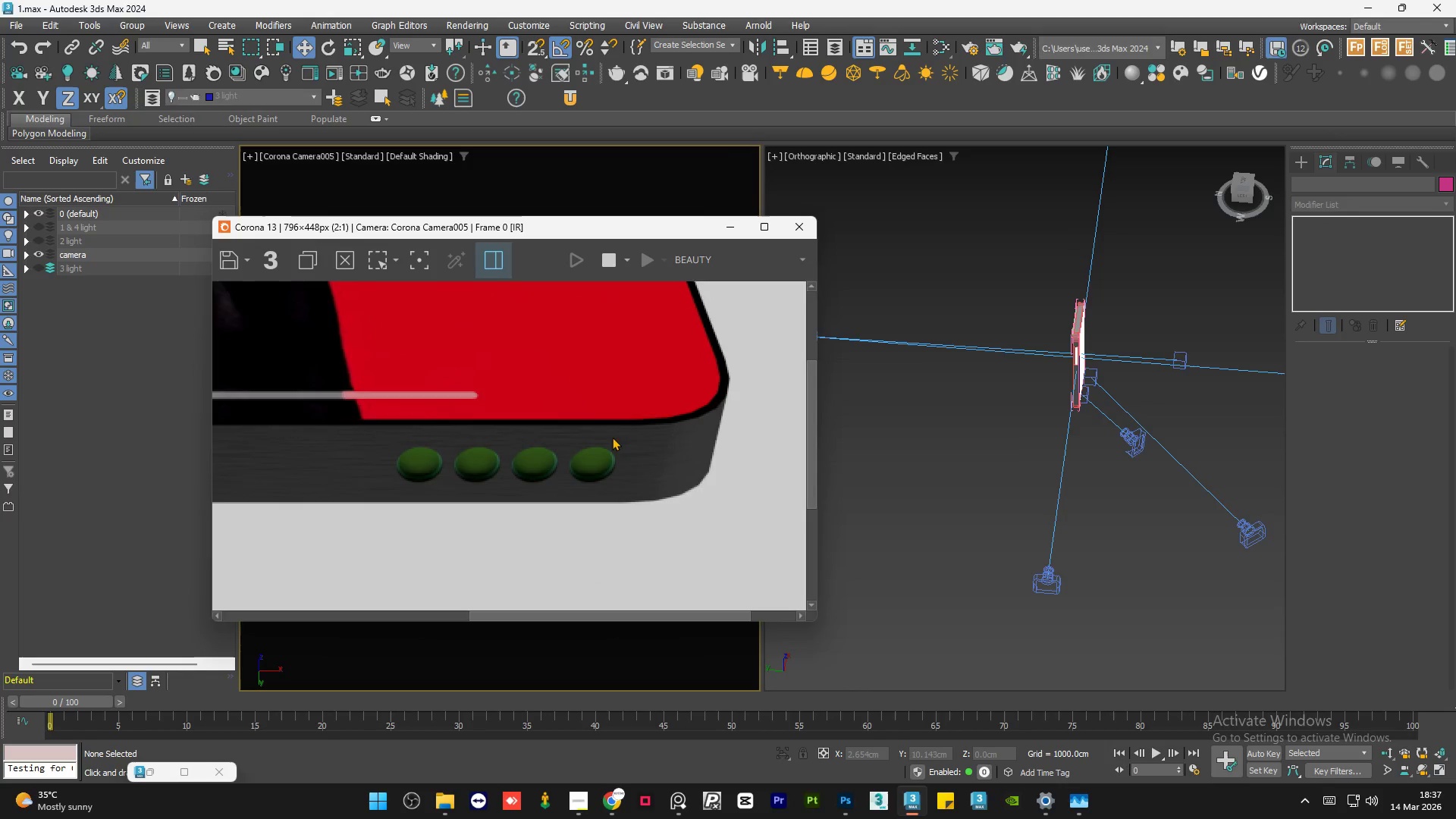 
scroll: coordinate [621, 439], scroll_direction: down, amount: 1.0
 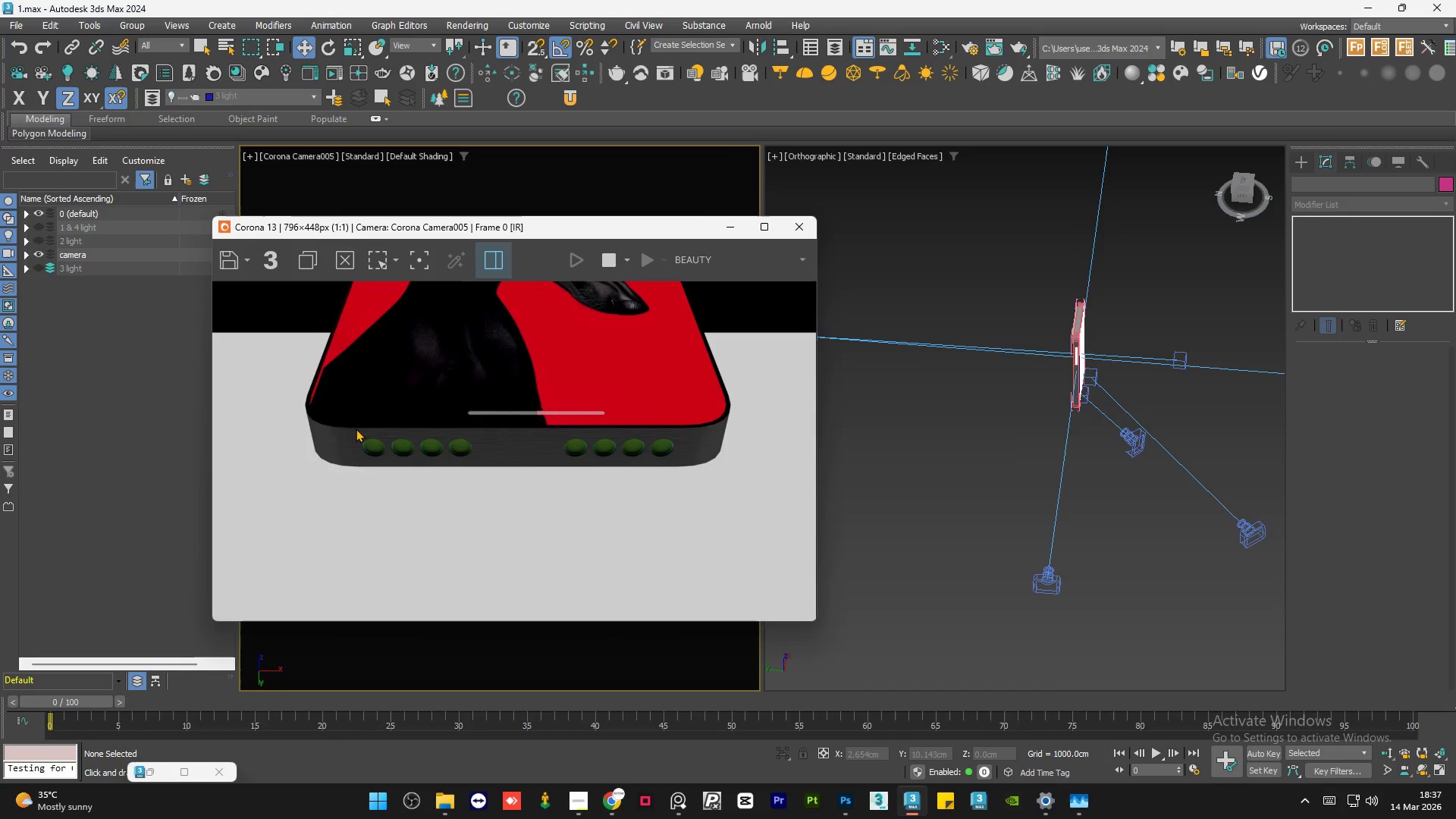 
scroll: coordinate [356, 428], scroll_direction: up, amount: 1.0
 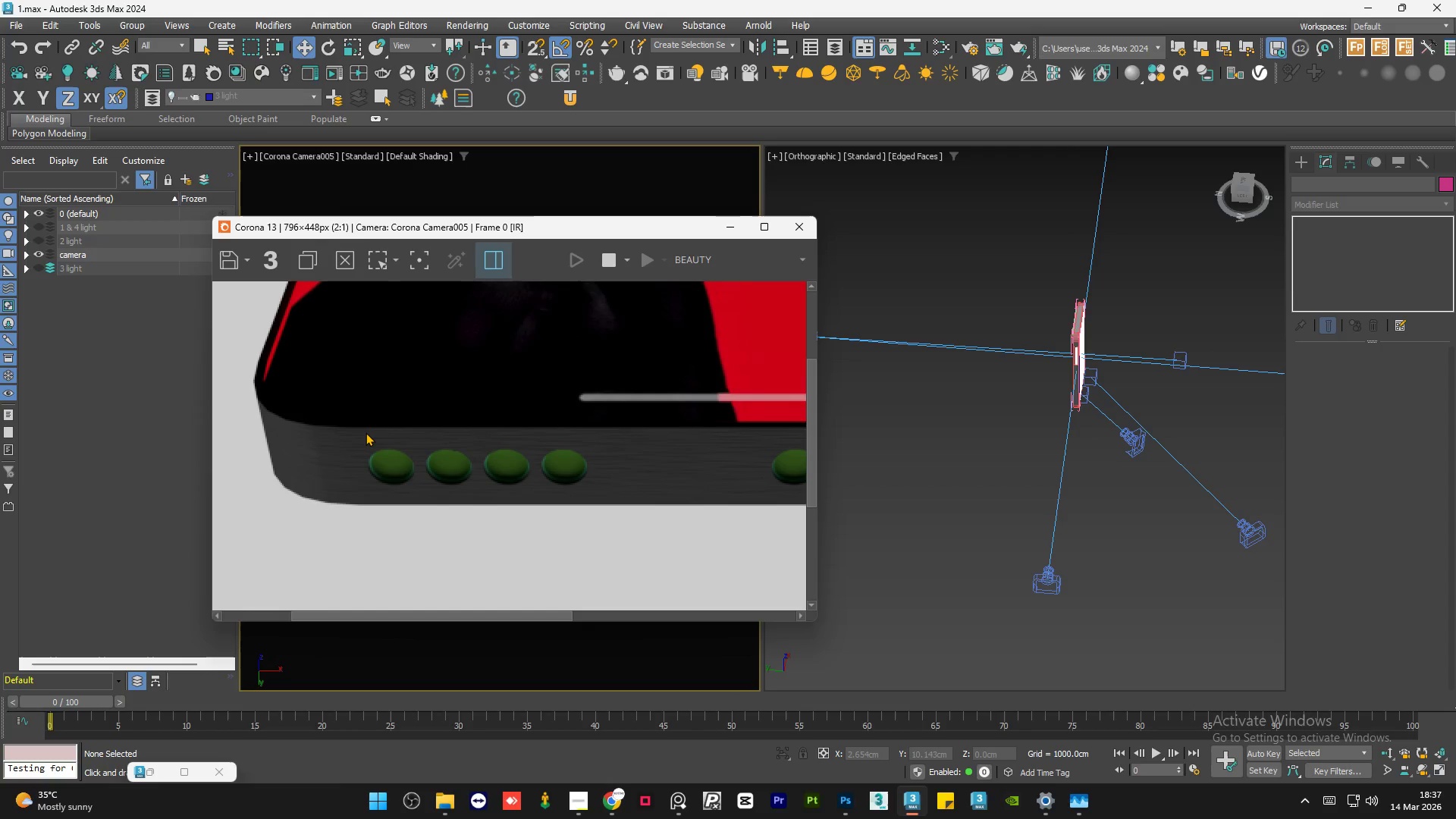 
scroll: coordinate [366, 432], scroll_direction: down, amount: 1.0
 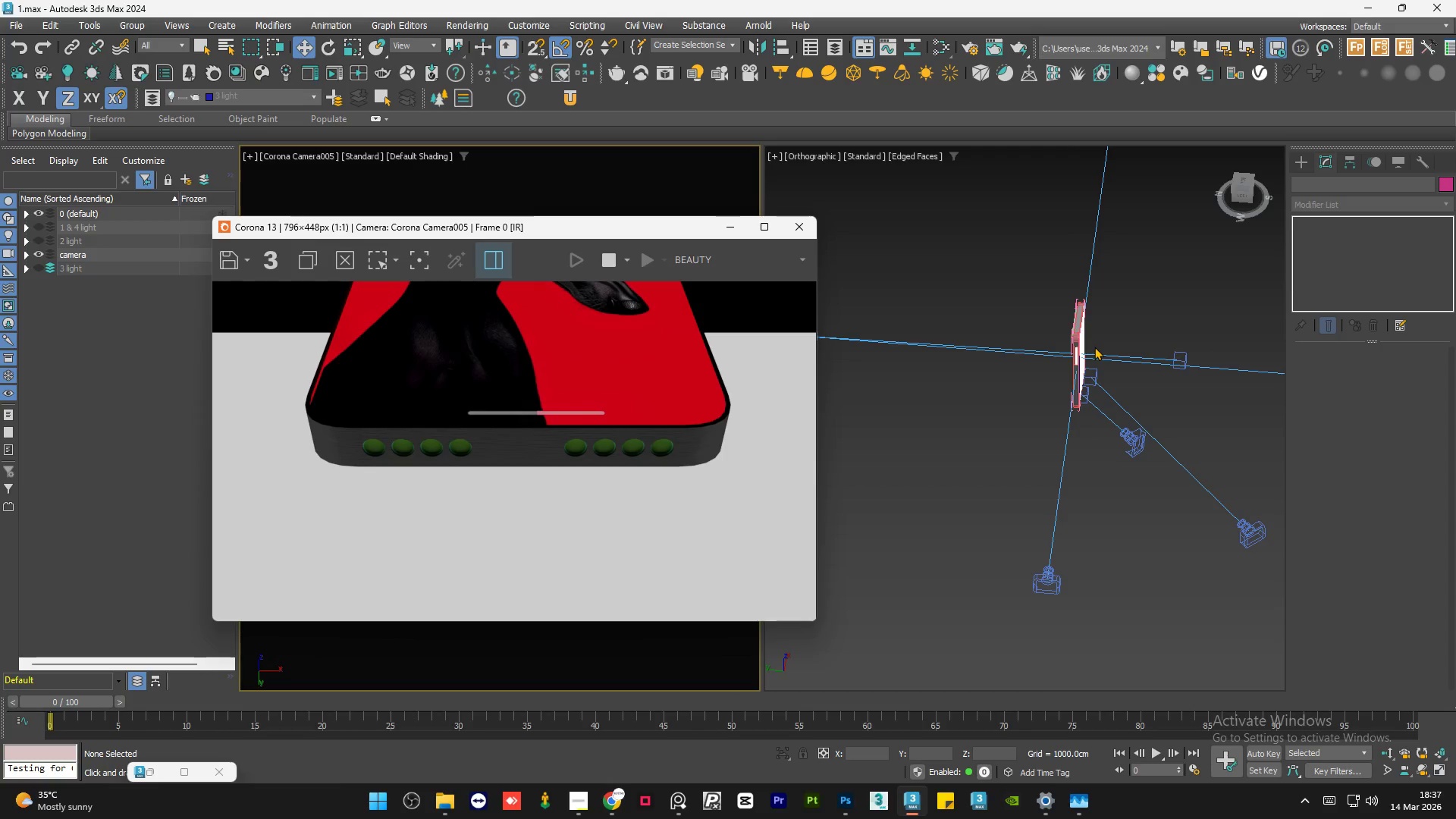 
left_click([1130, 326])
 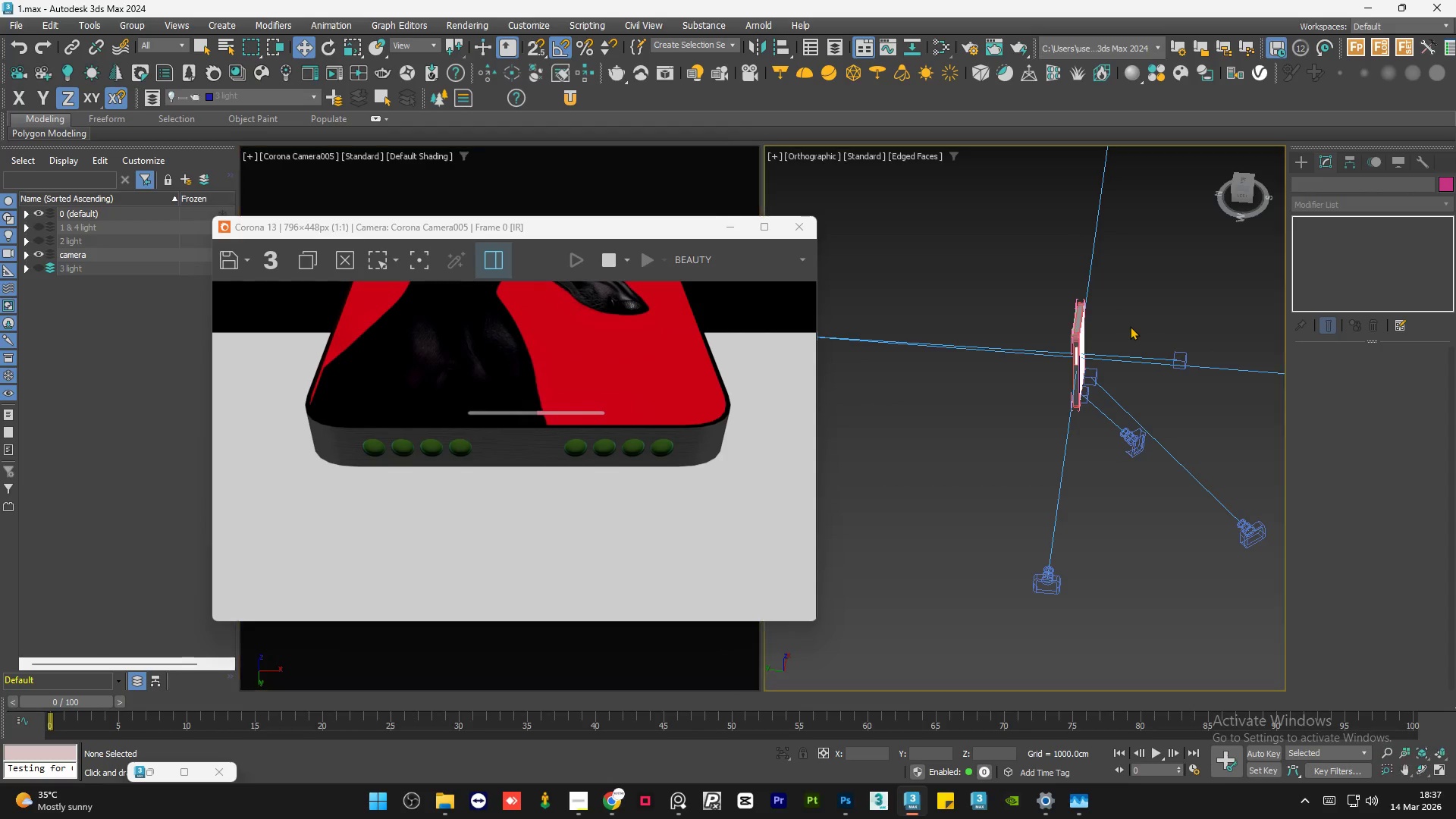 
key(Control+S)
 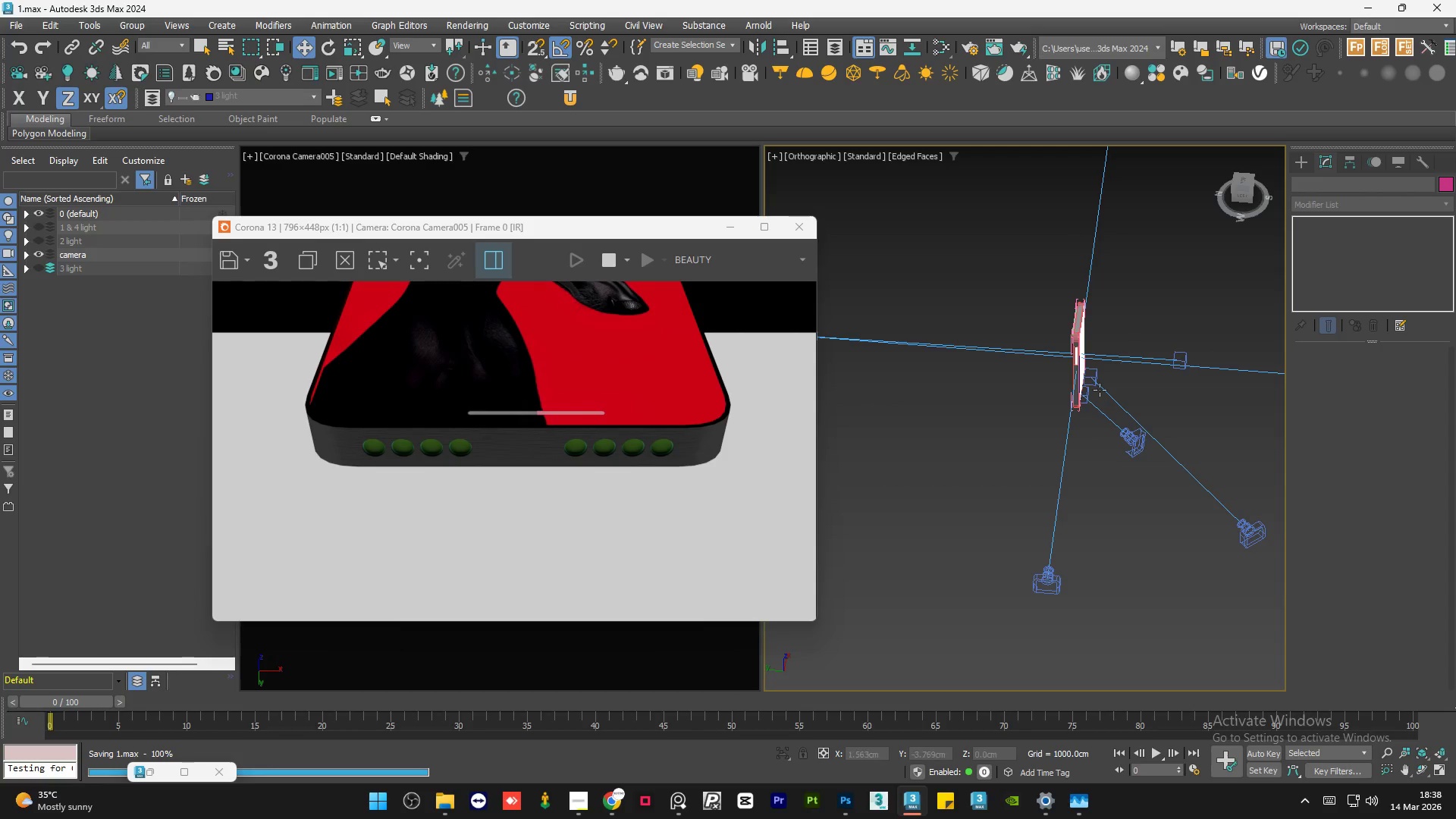 
hold_key(key=AltLeft, duration=1.17)
scroll: coordinate [1059, 352], scroll_direction: up, amount: 9.0
 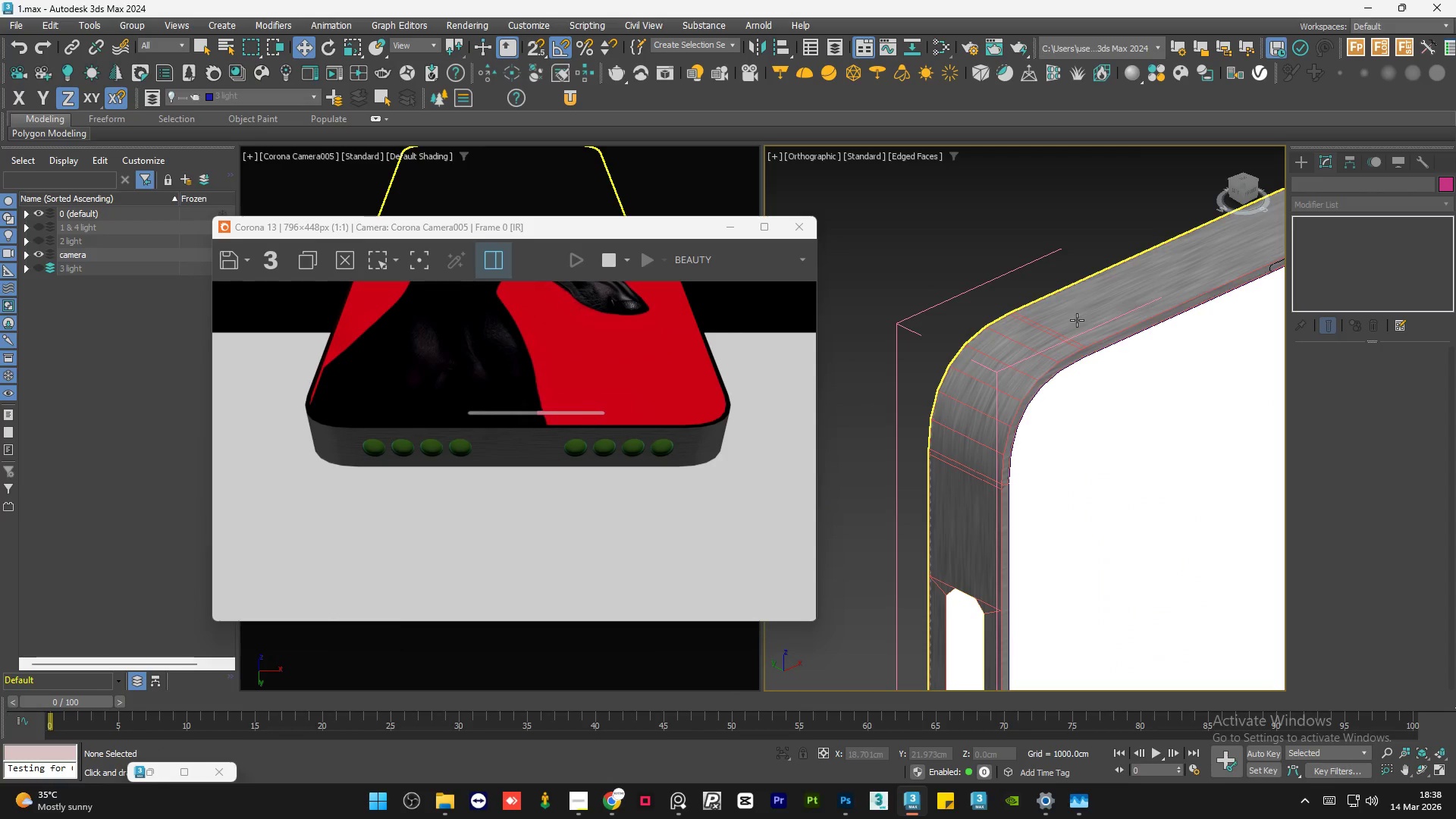 
left_click([1077, 320])
 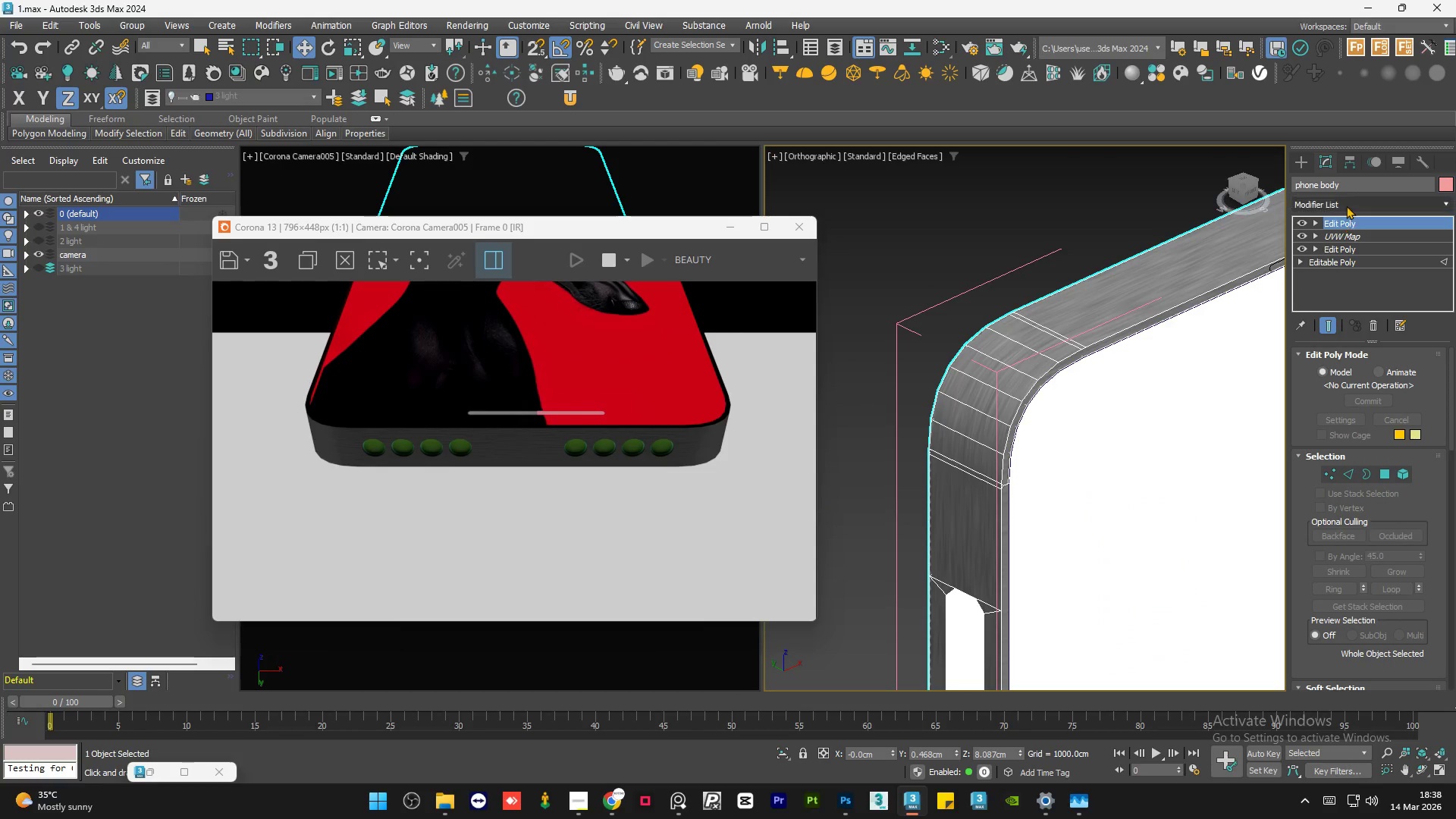 
left_click([1347, 204])
 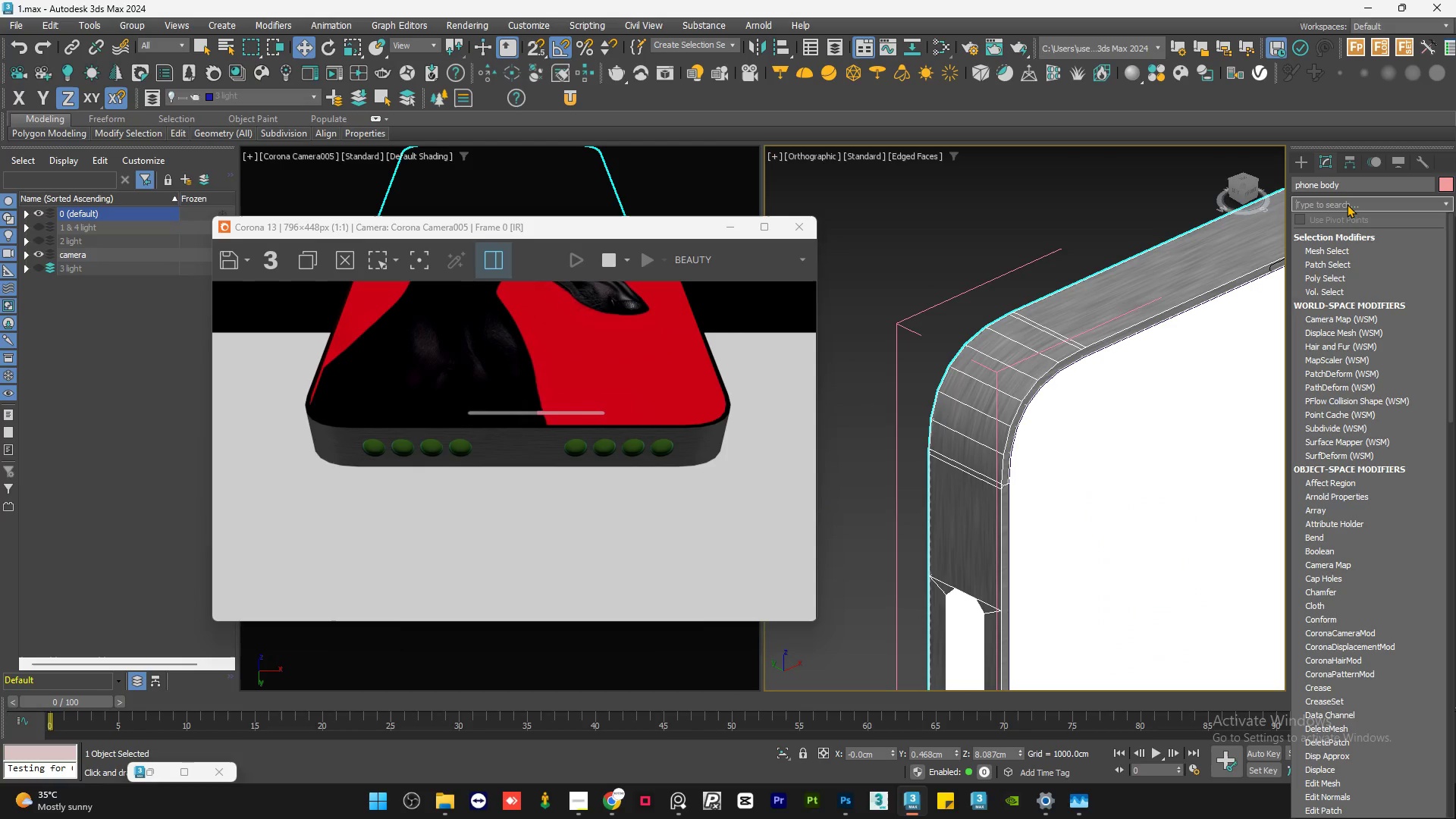 
type(mes)
 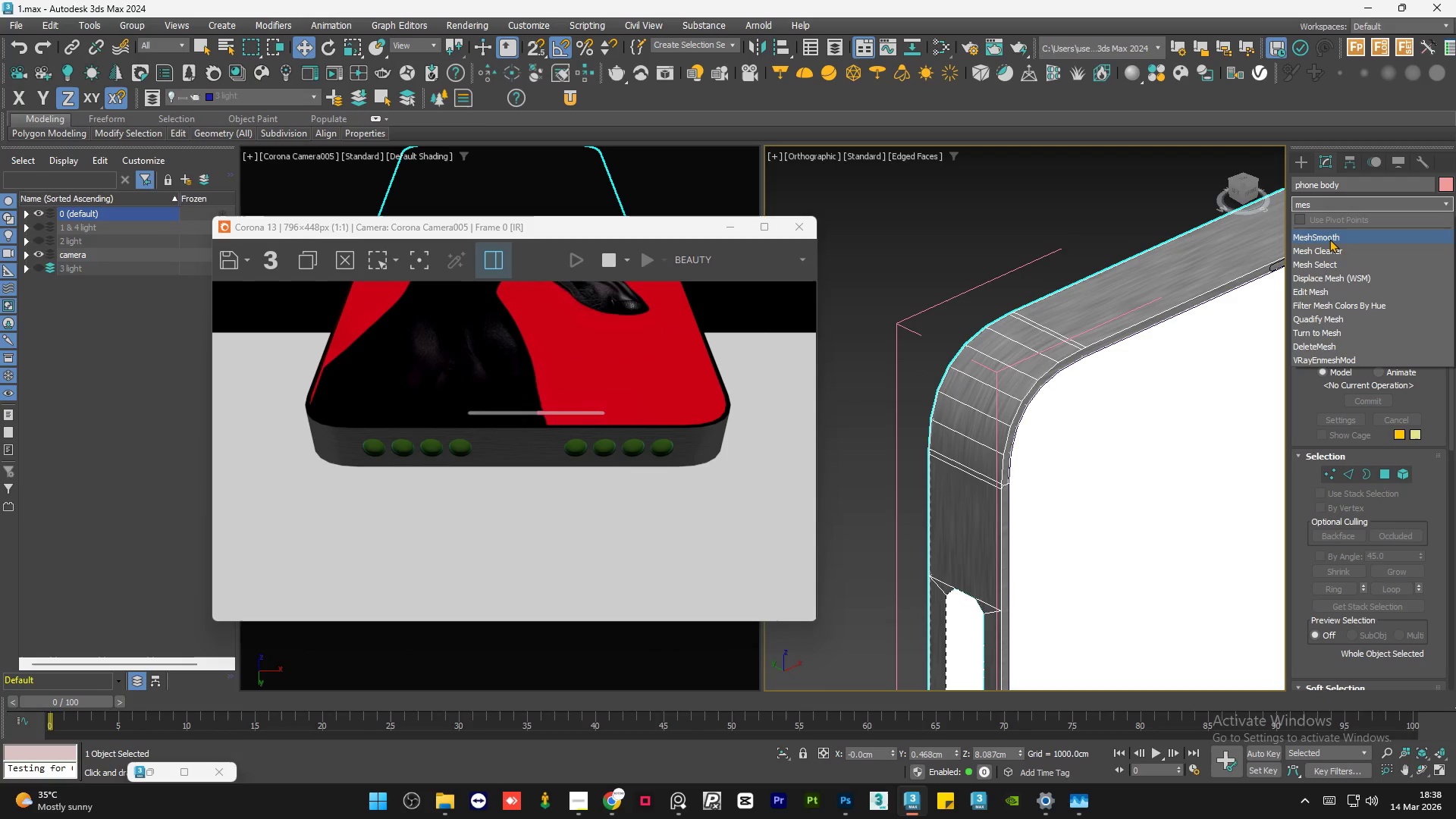 
left_click([1329, 239])
 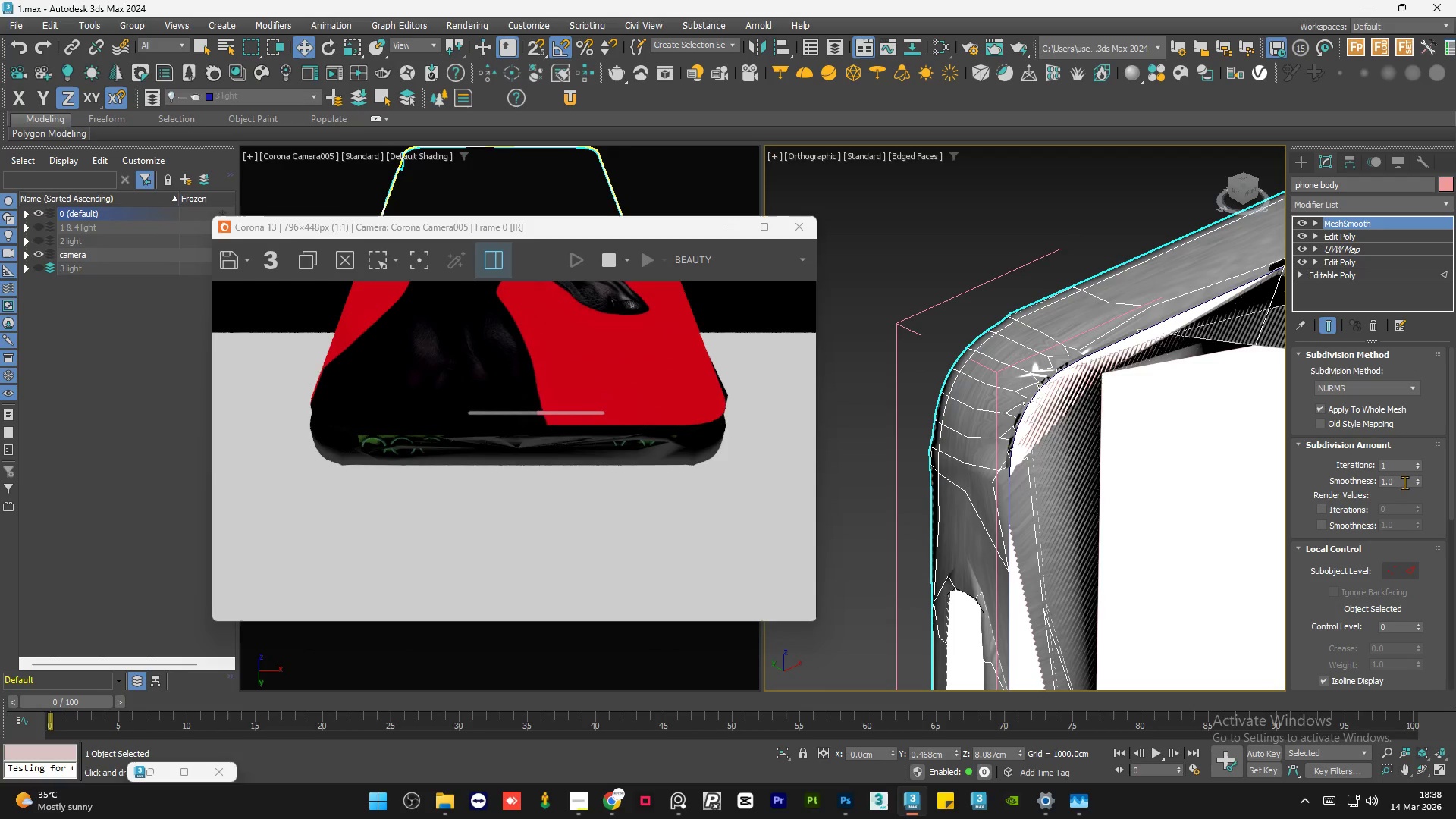 
right_click([1417, 481])
 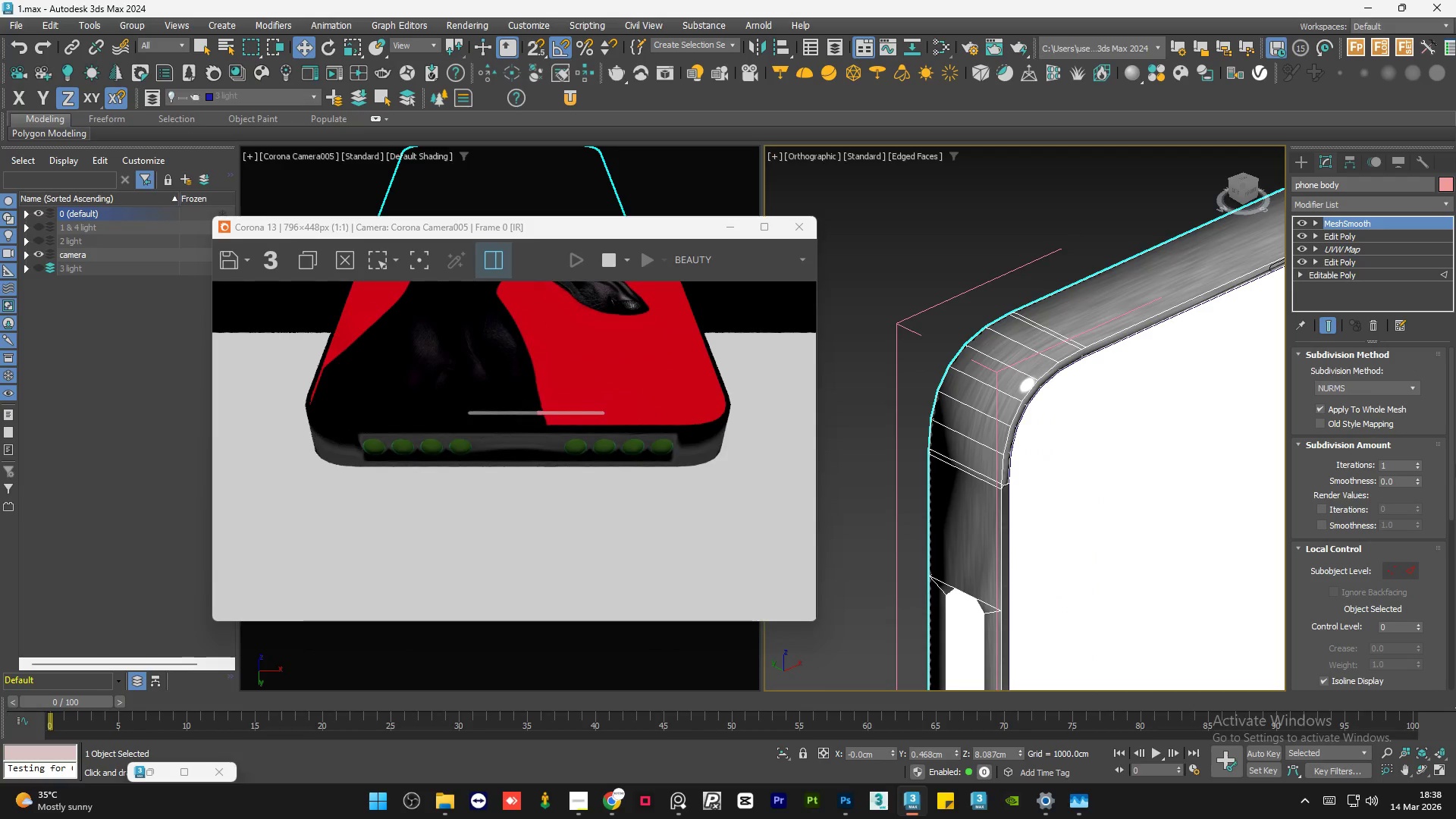 
left_click_drag(start_coordinate=[1451, 460], to_coordinate=[1455, 617])
 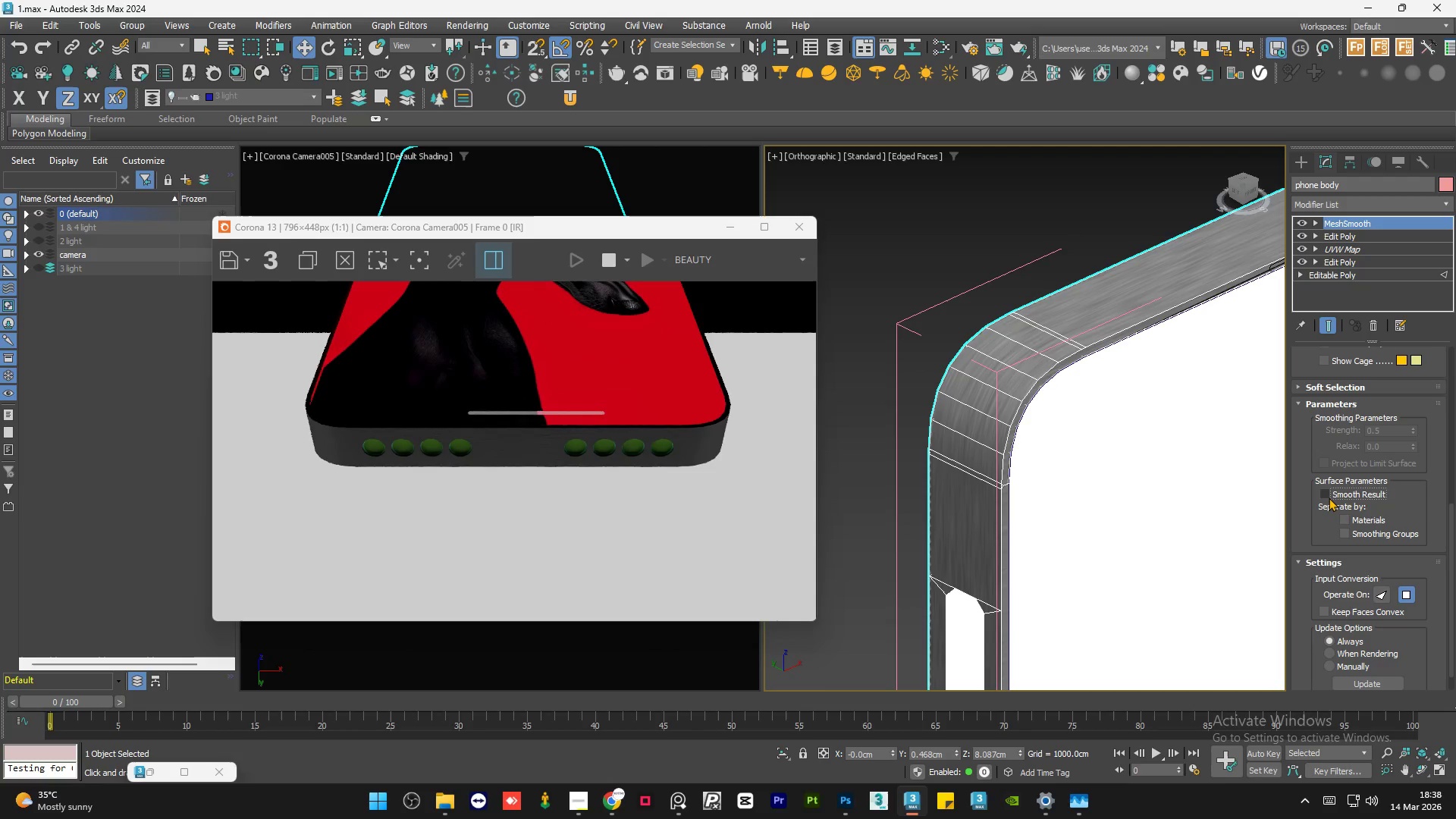 
left_click([1329, 497])
 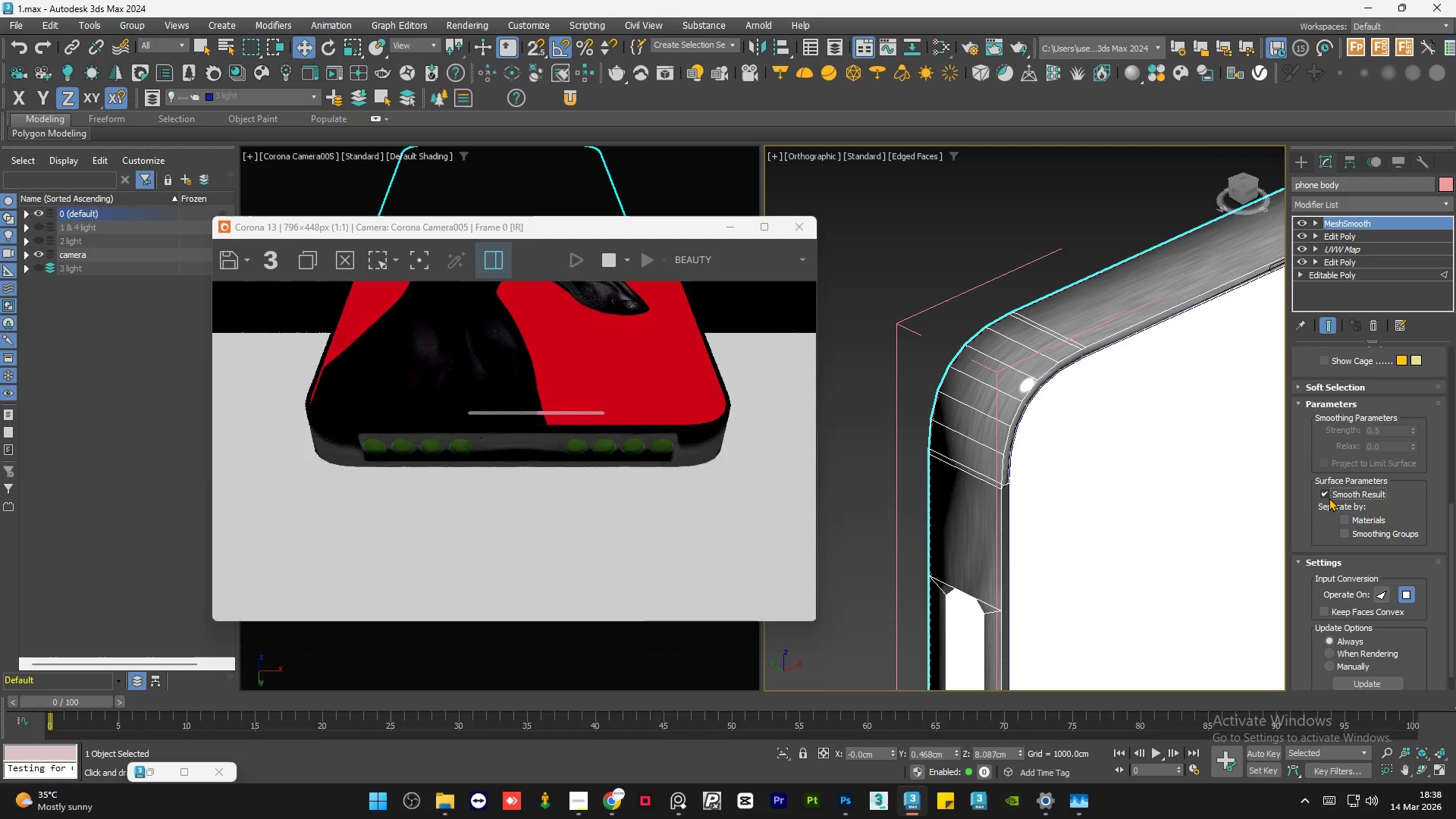 
left_click([1329, 497])
 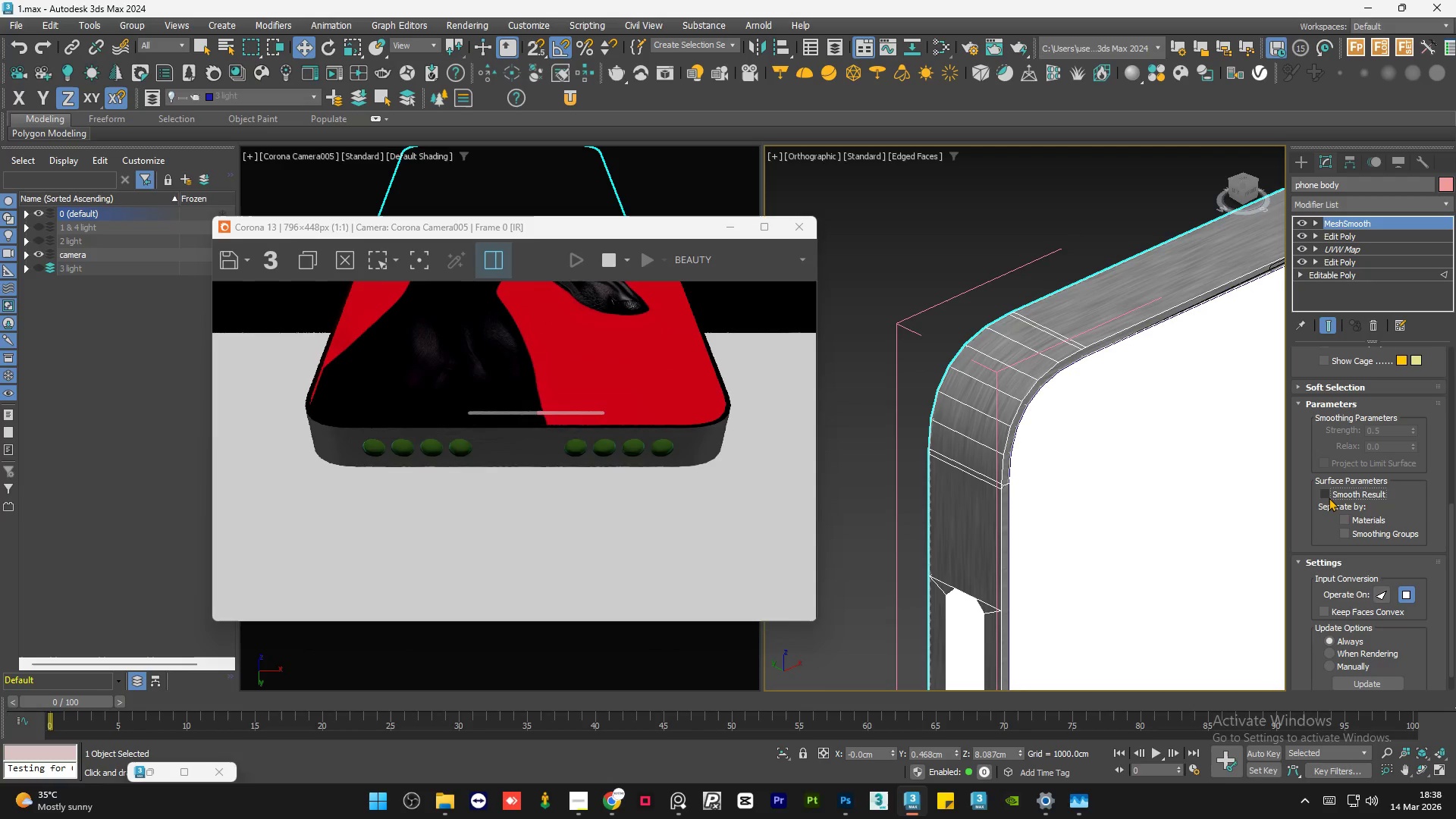 
left_click([1329, 497])
 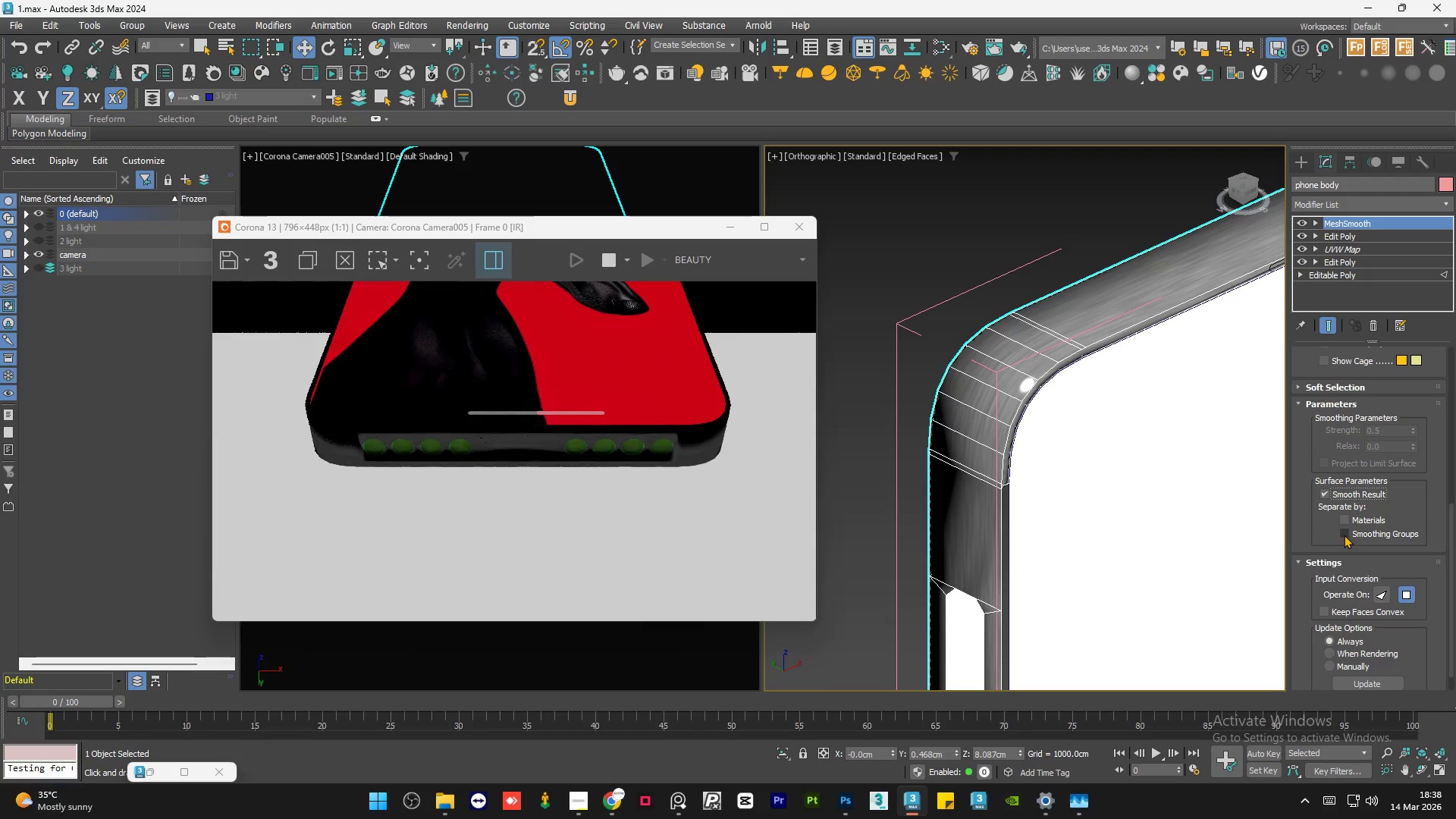 
left_click([1344, 535])
 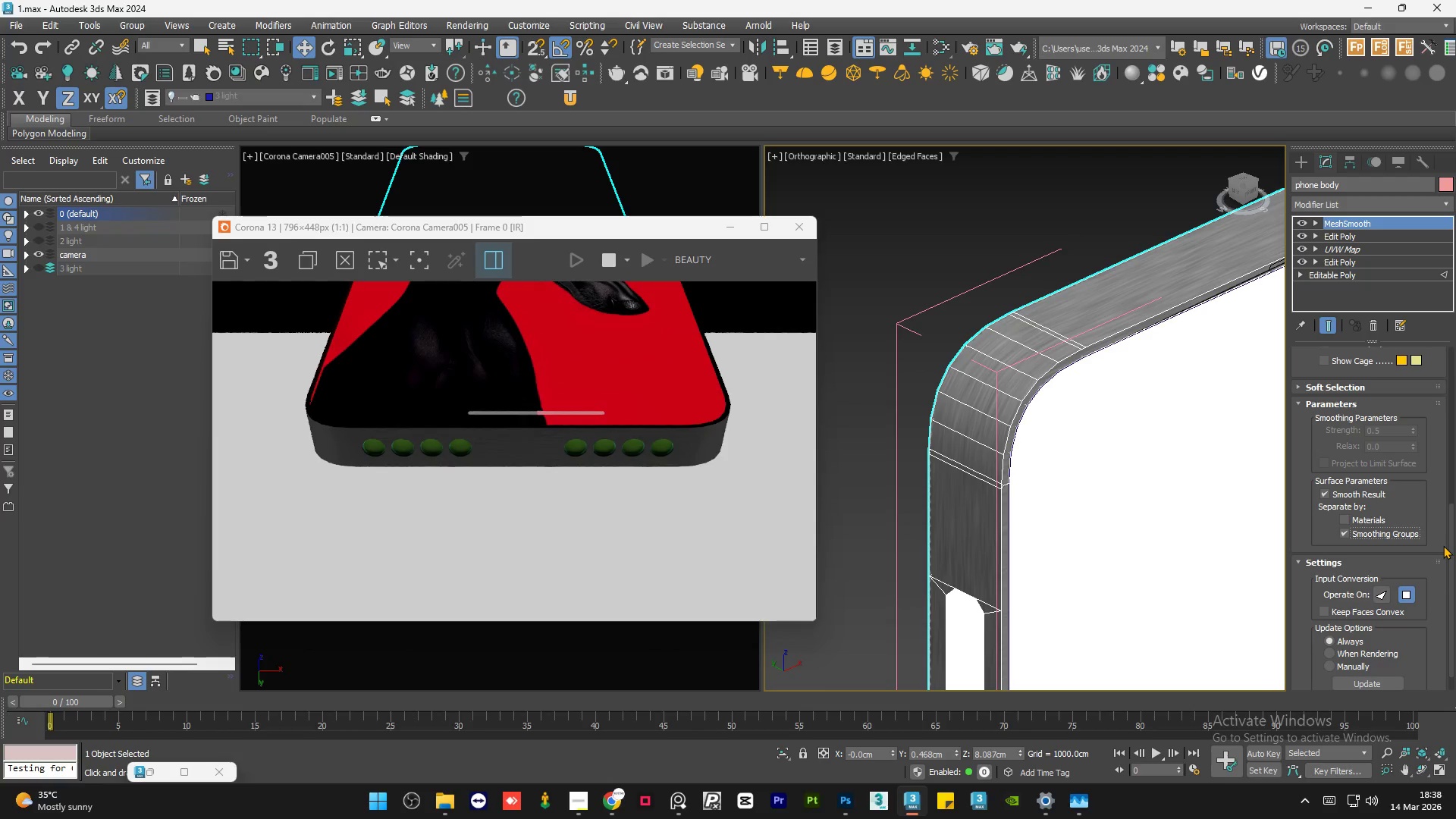 
left_click_drag(start_coordinate=[1449, 560], to_coordinate=[1455, 403])
 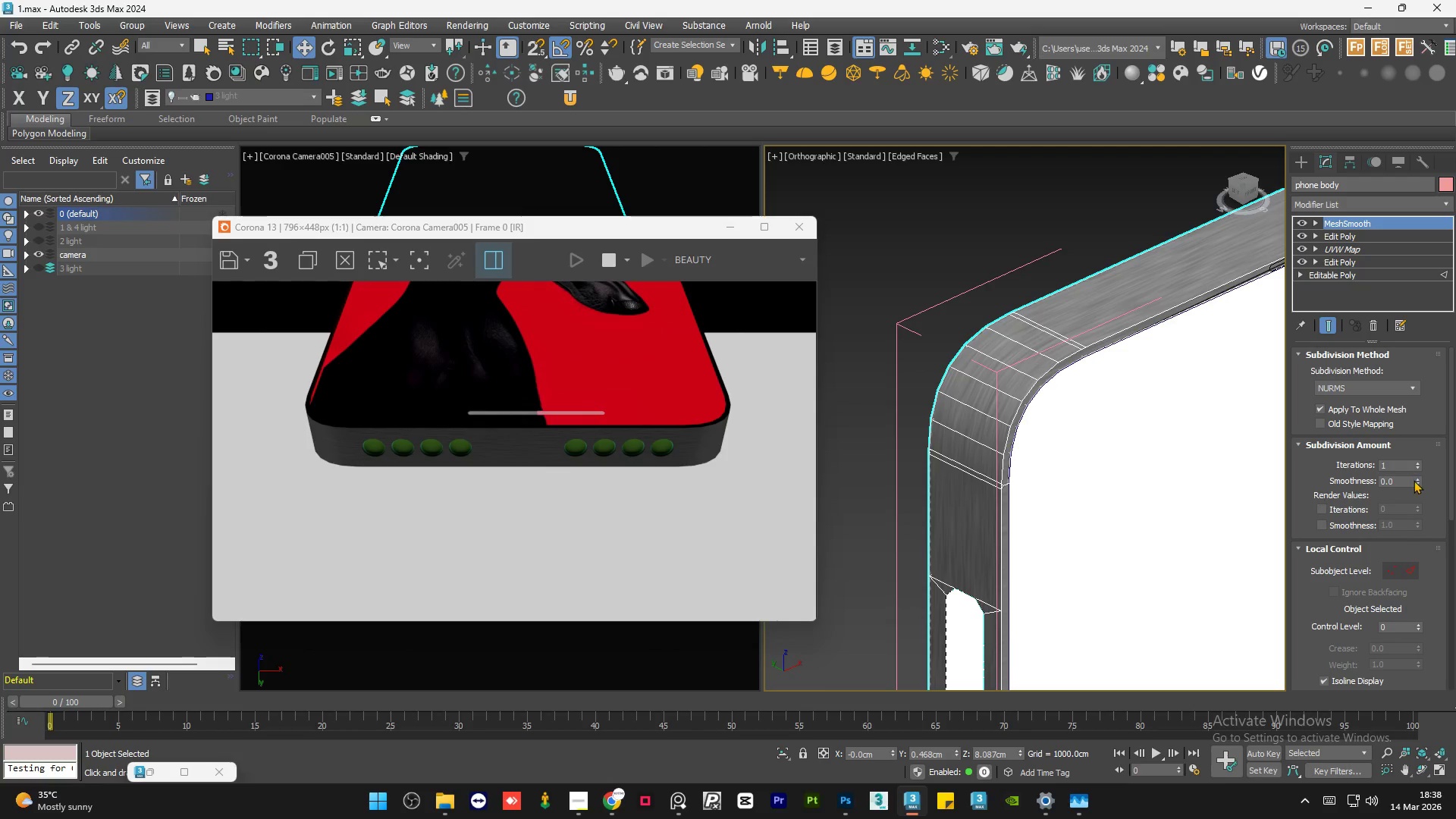 
left_click([1415, 479])
 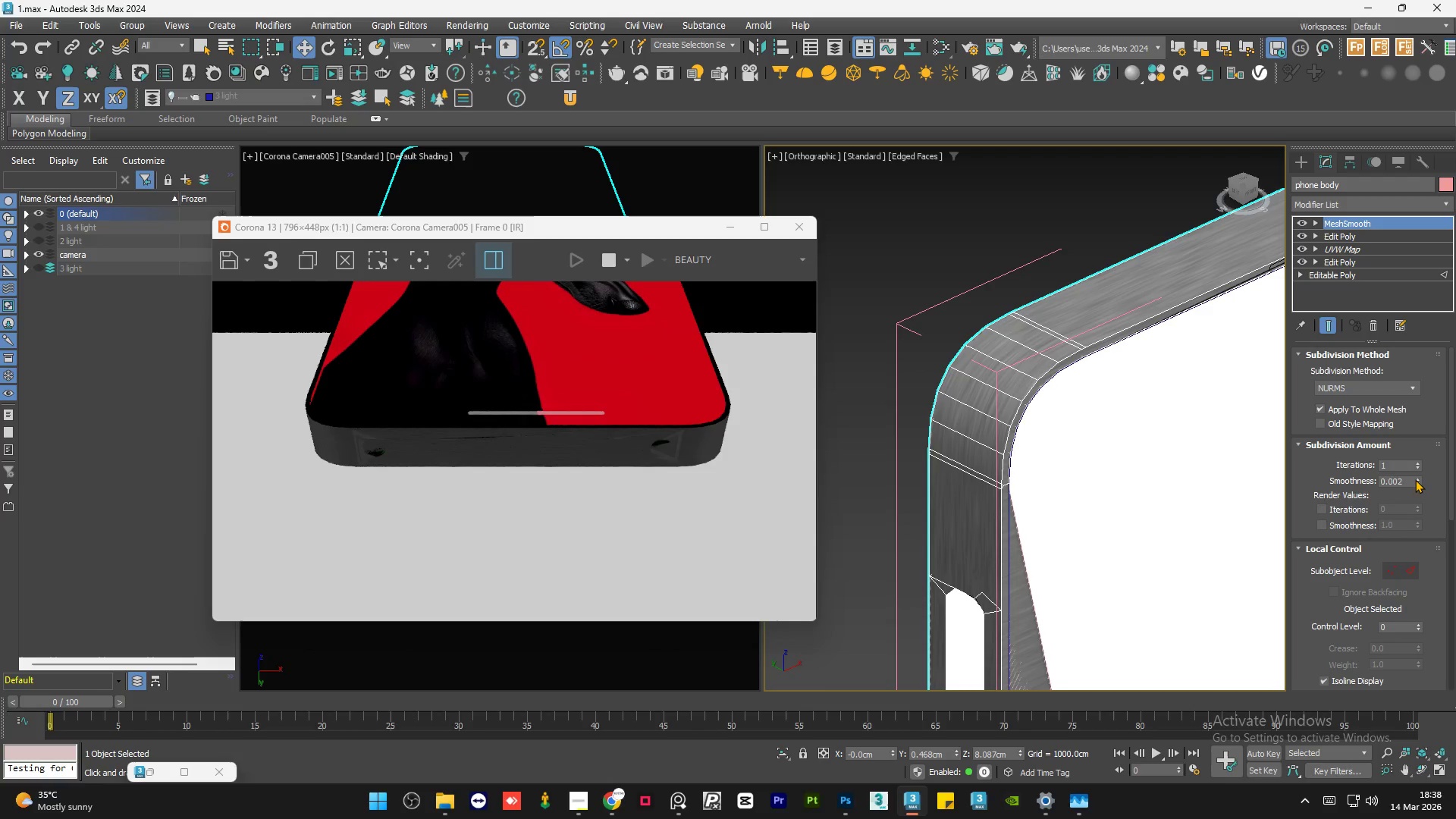 
left_click([1415, 479])
 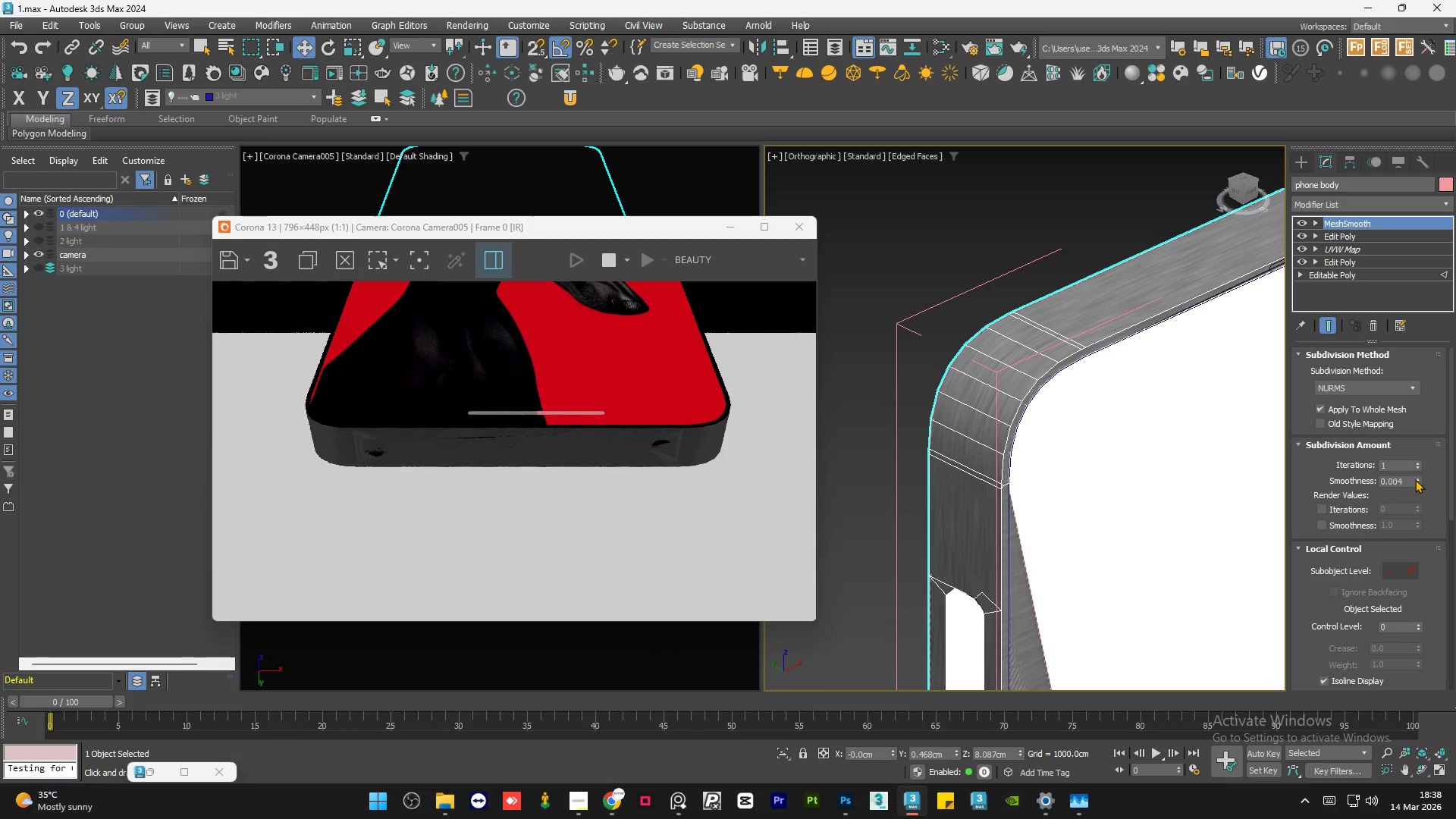 
left_click([1415, 479])
 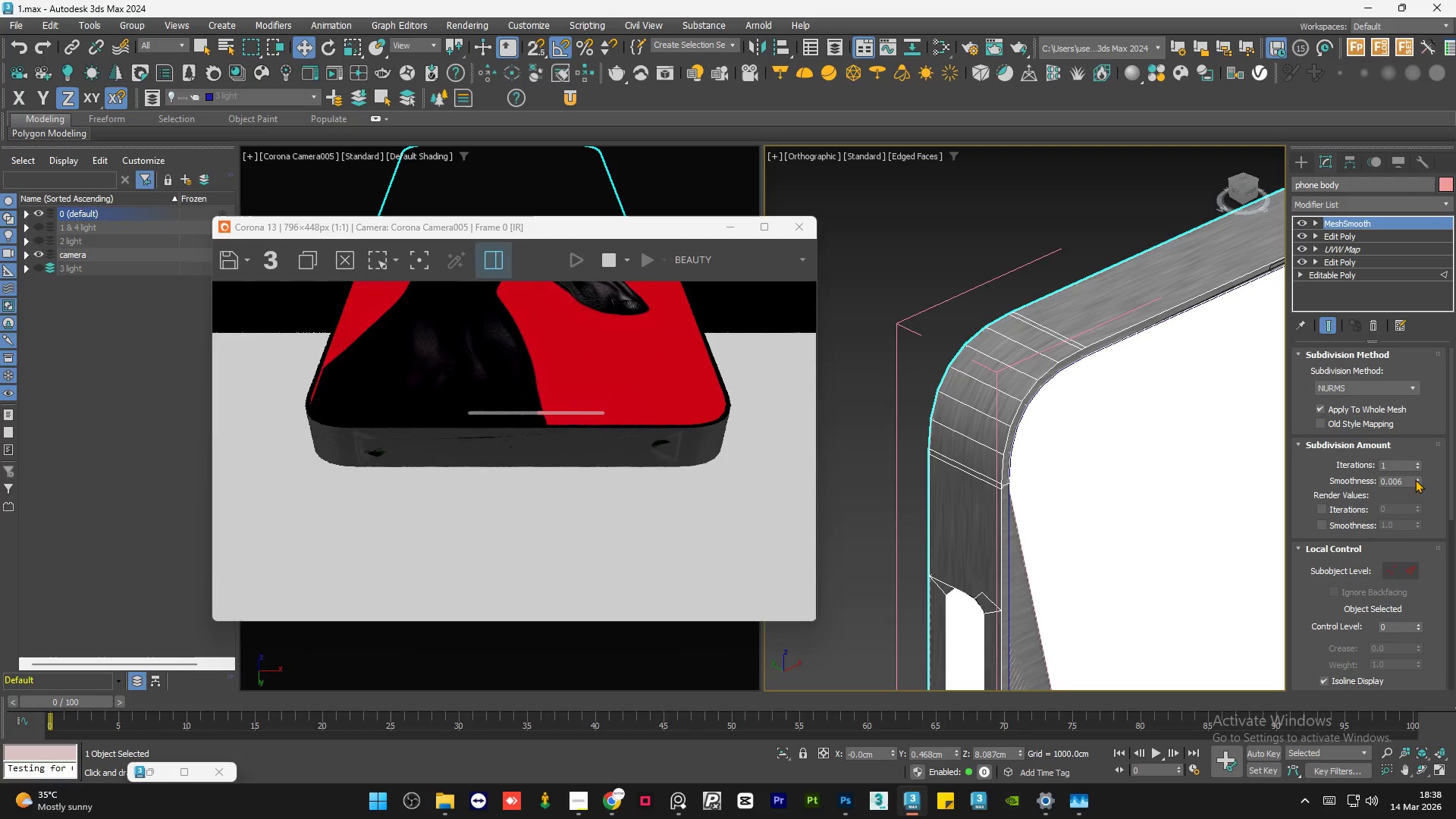 
left_click([1415, 479])
 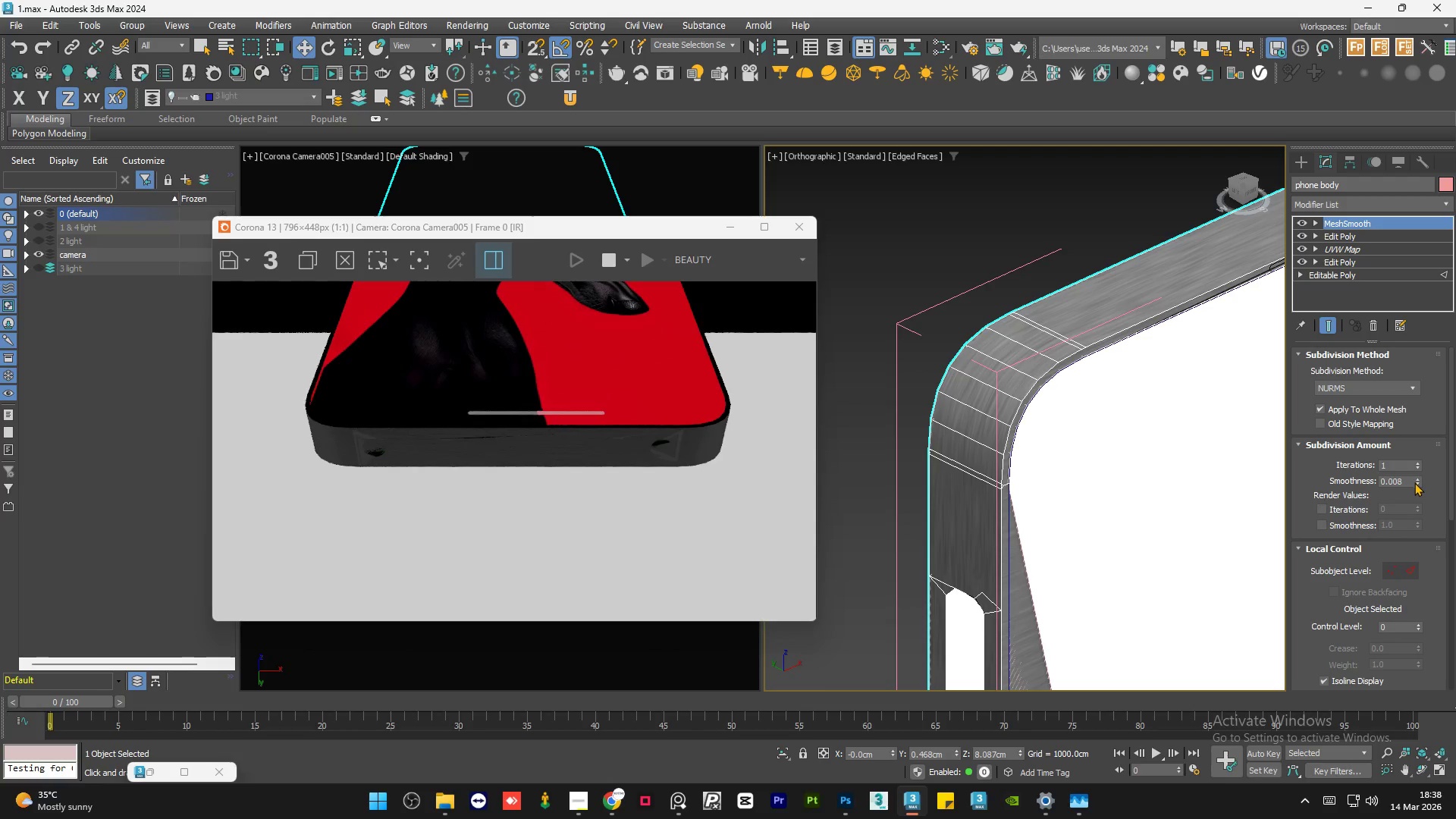 
double_click([1414, 482])
 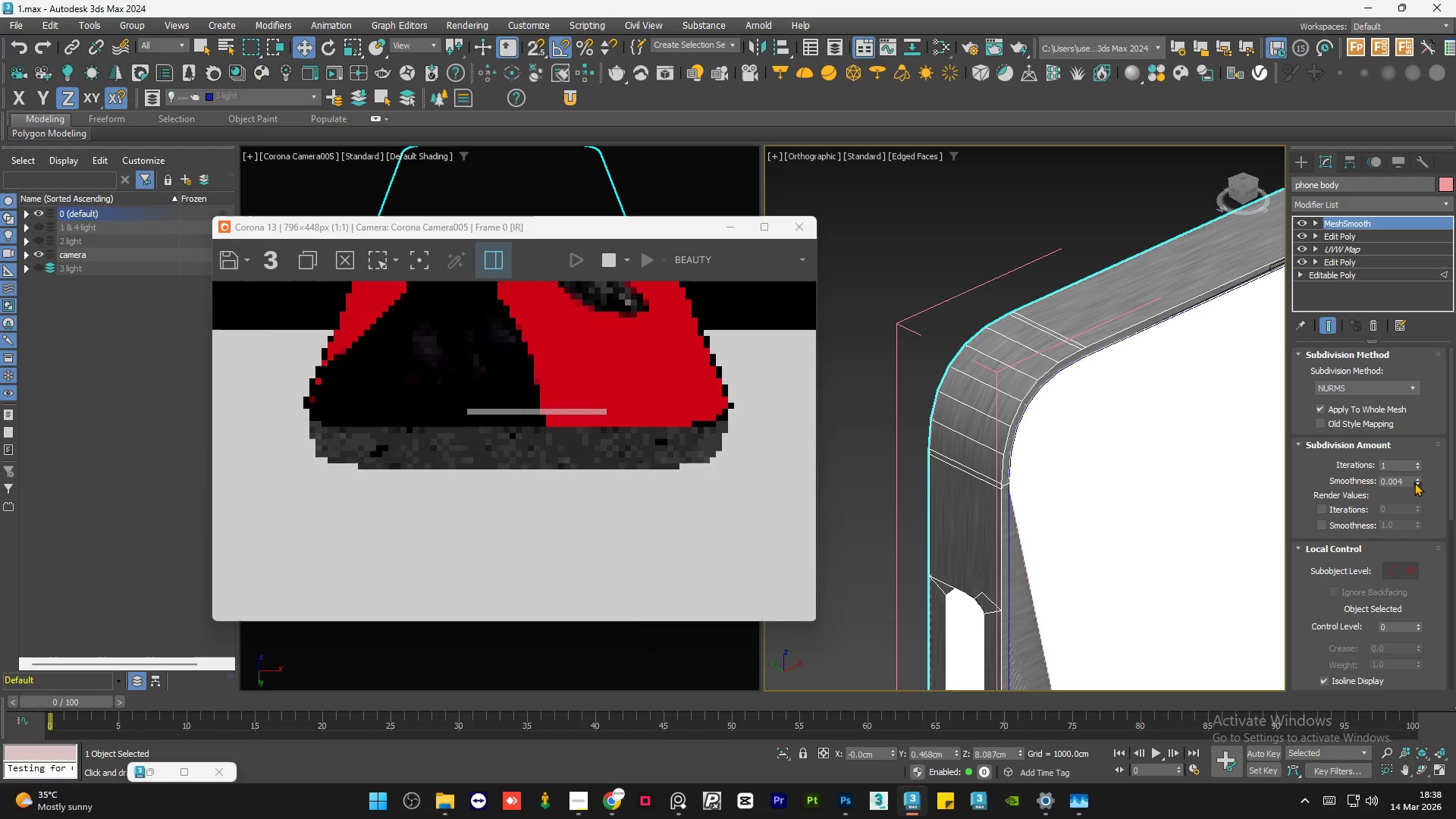 
triple_click([1414, 482])
 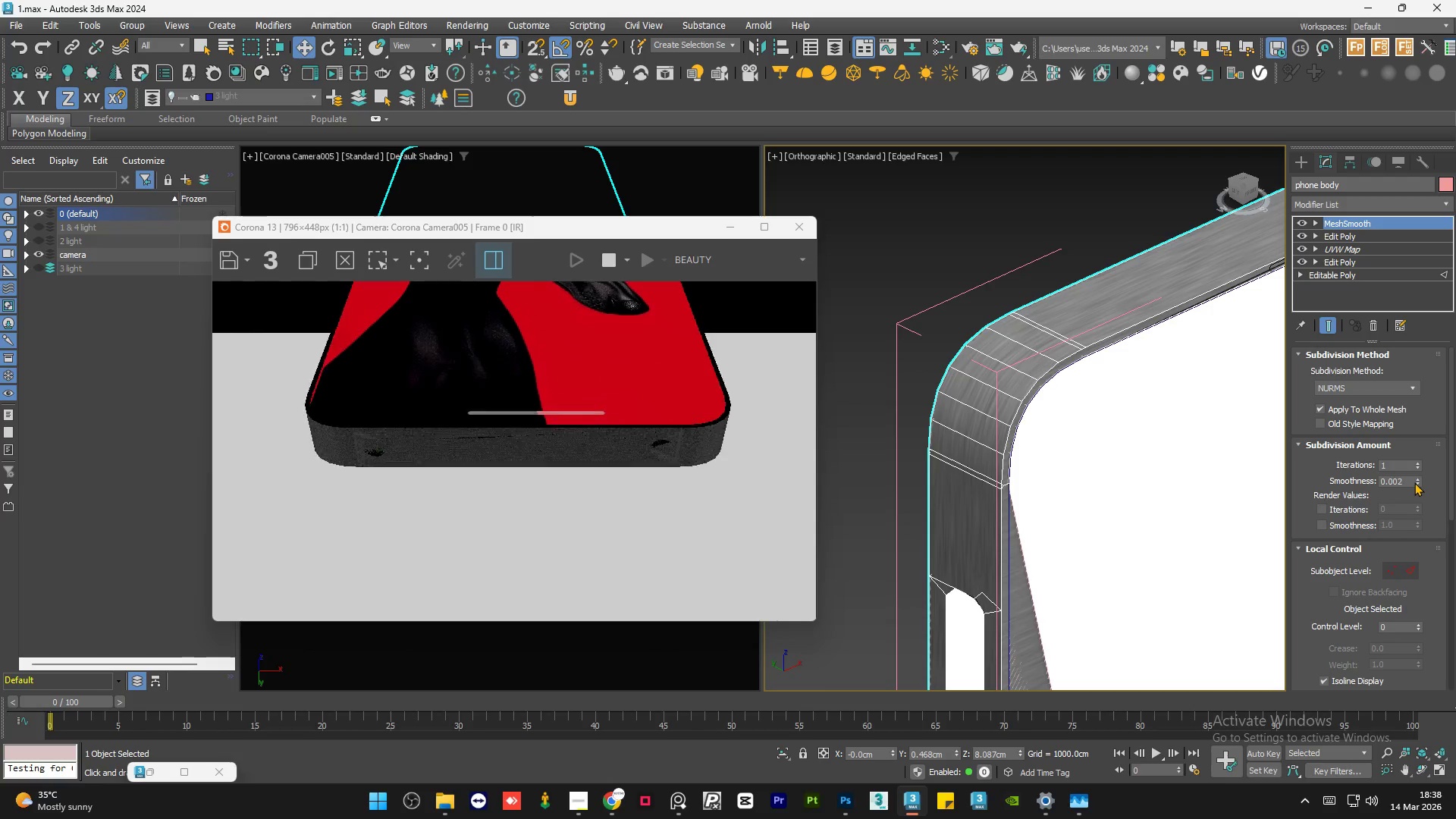 
triple_click([1414, 482])
 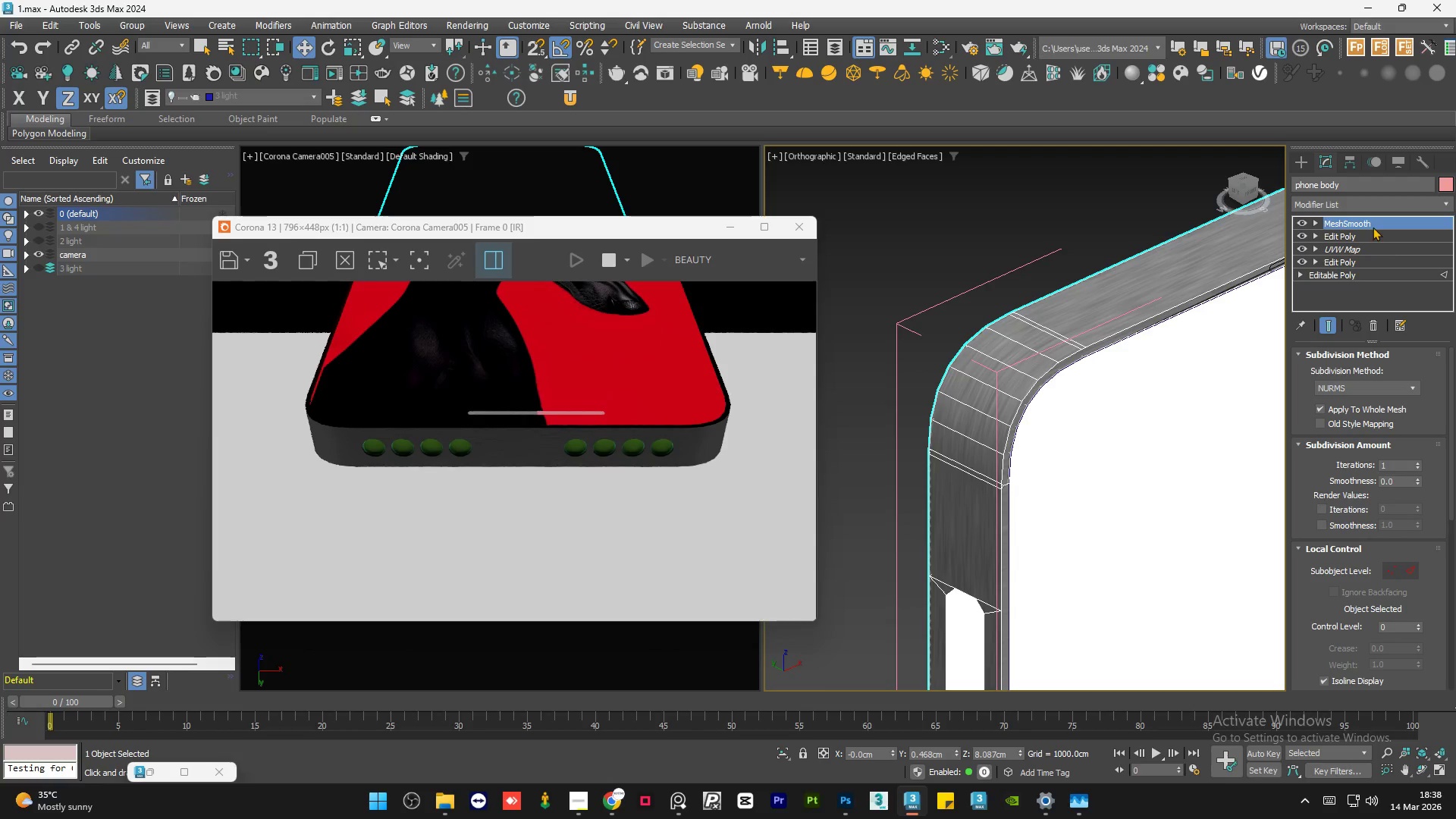 
right_click([1373, 224])
 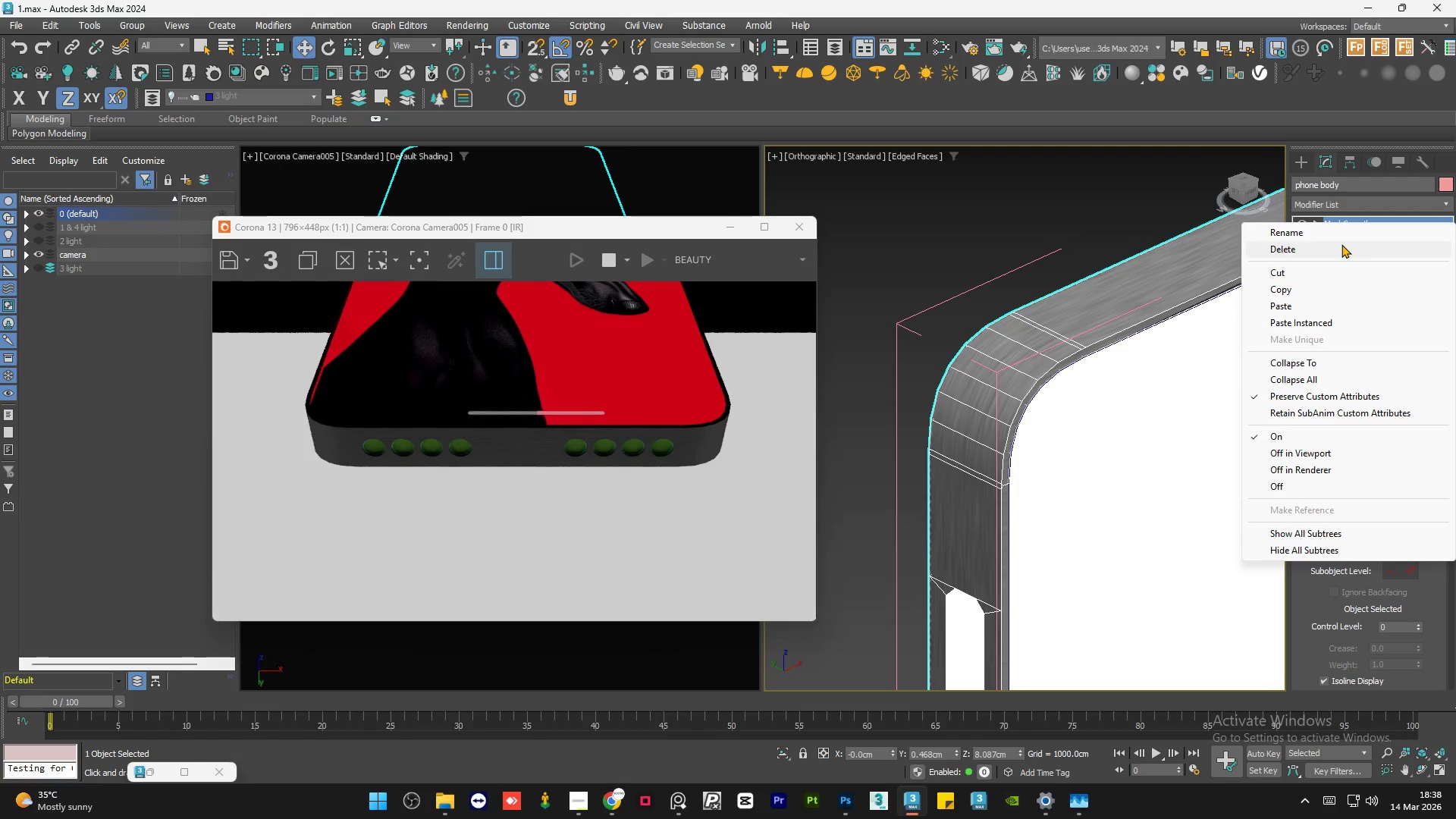 
left_click([1341, 244])
 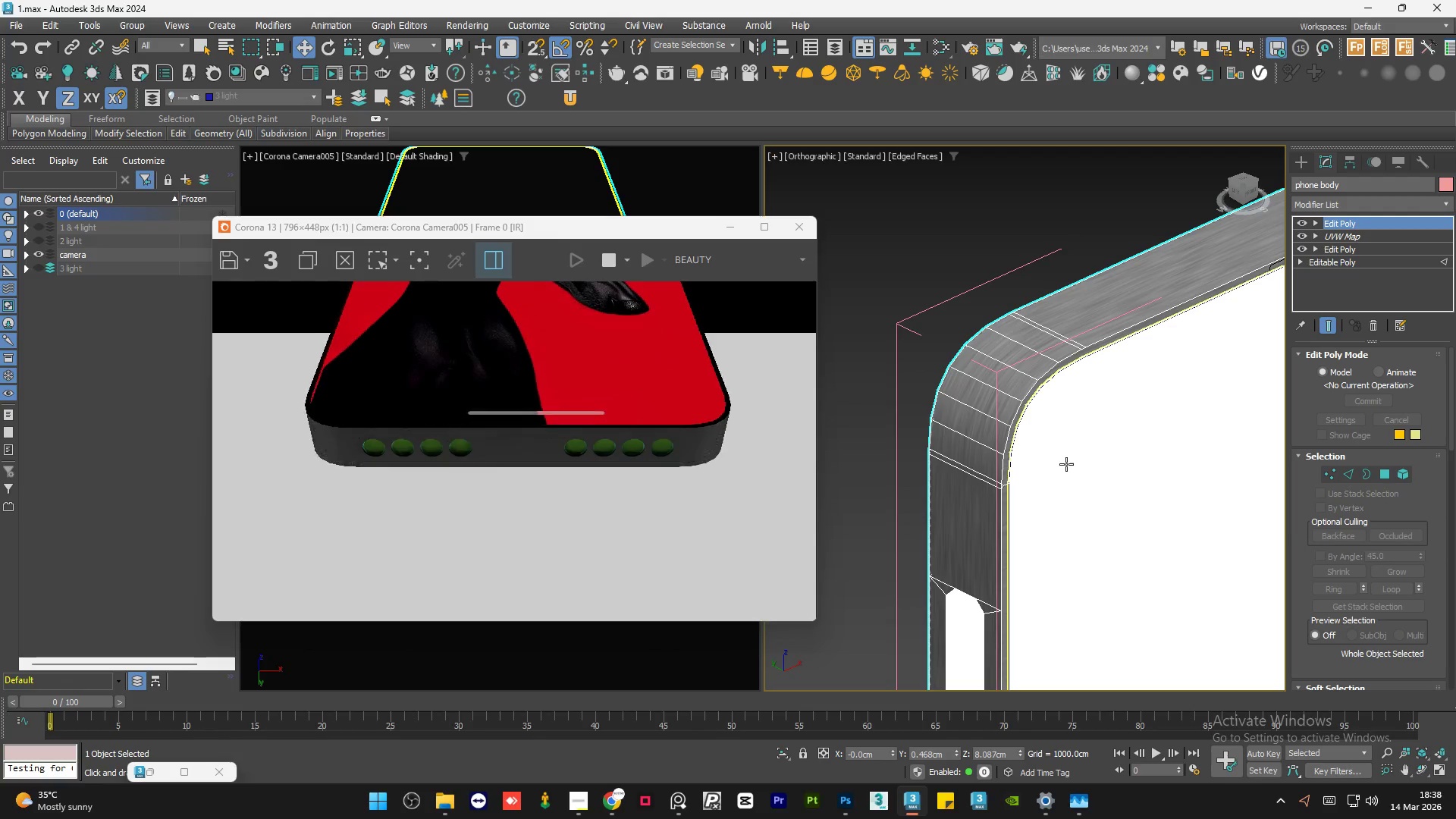 
scroll: coordinate [1059, 473], scroll_direction: down, amount: 1.0
 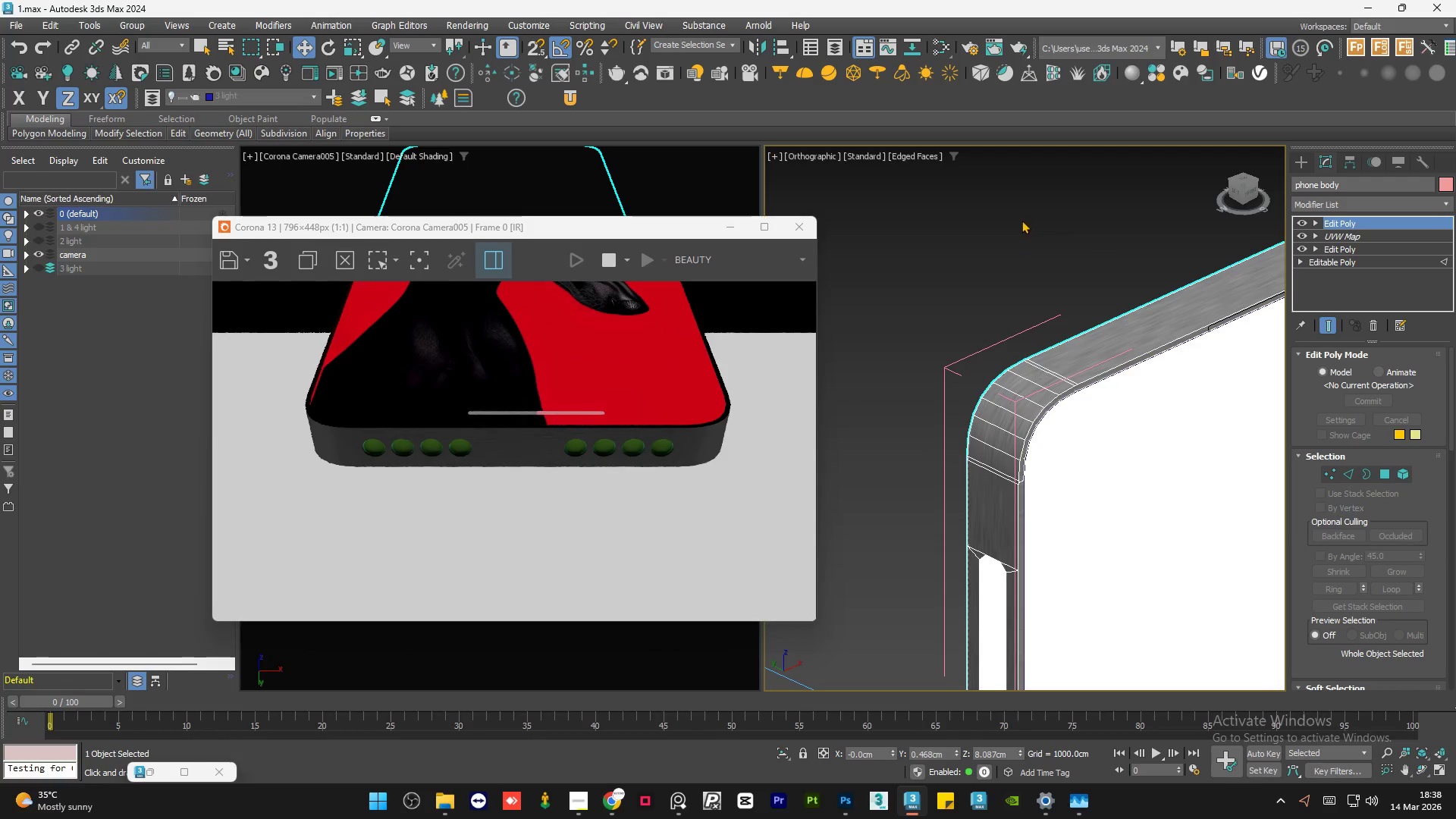 
left_click([1021, 219])
 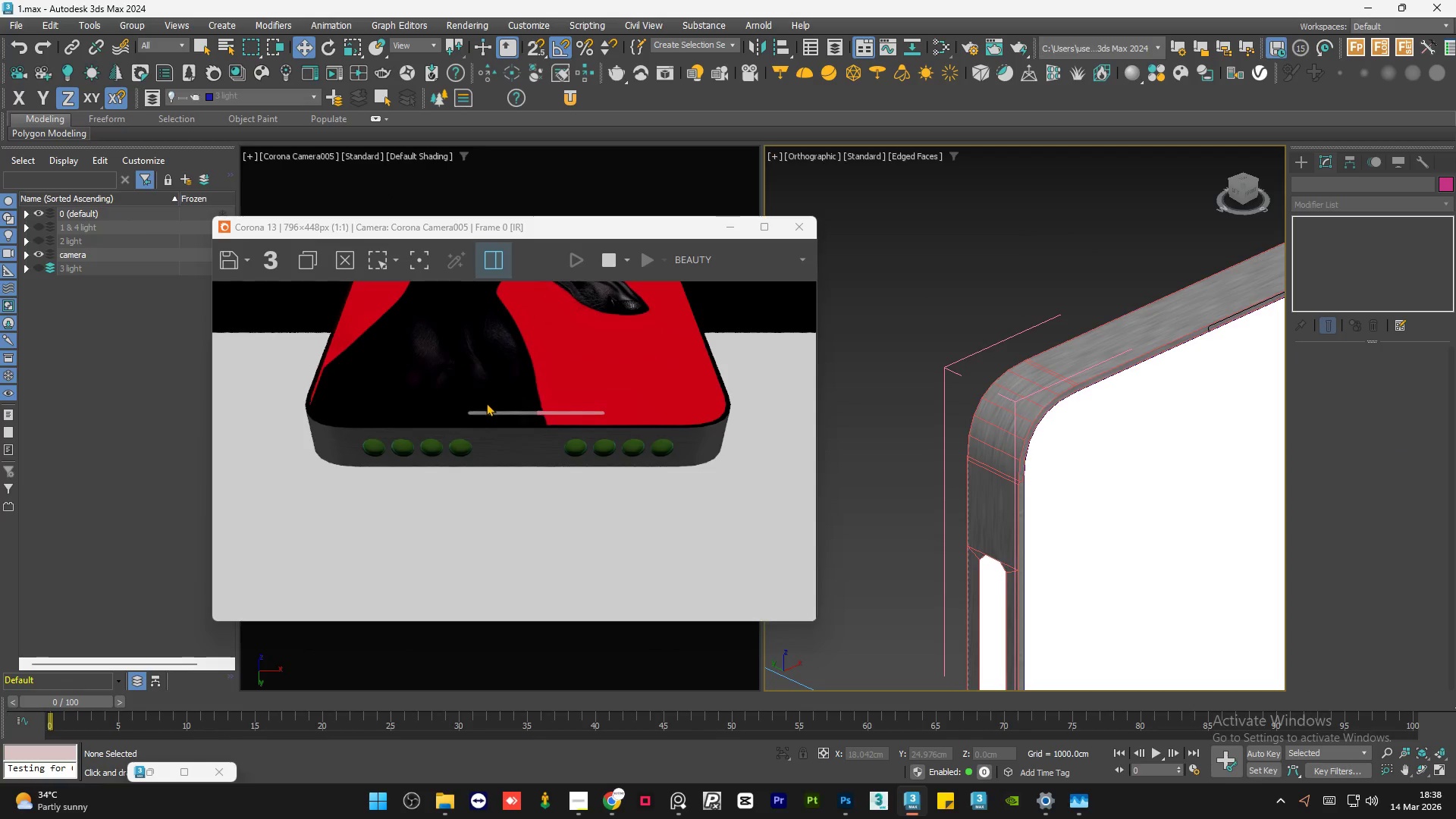 
scroll: coordinate [487, 404], scroll_direction: none, amount: 0.0
 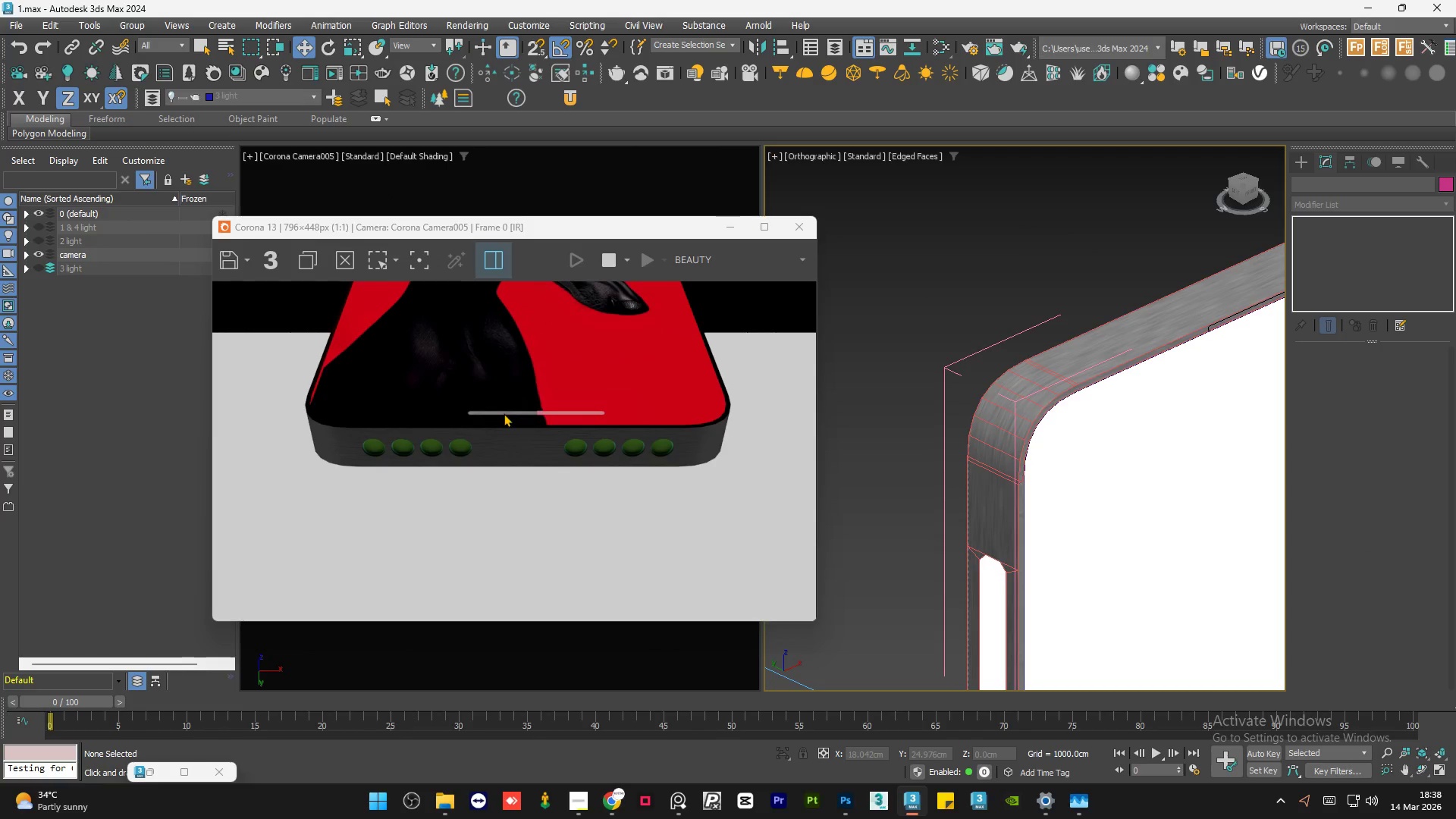 
scroll: coordinate [522, 419], scroll_direction: down, amount: 1.0
 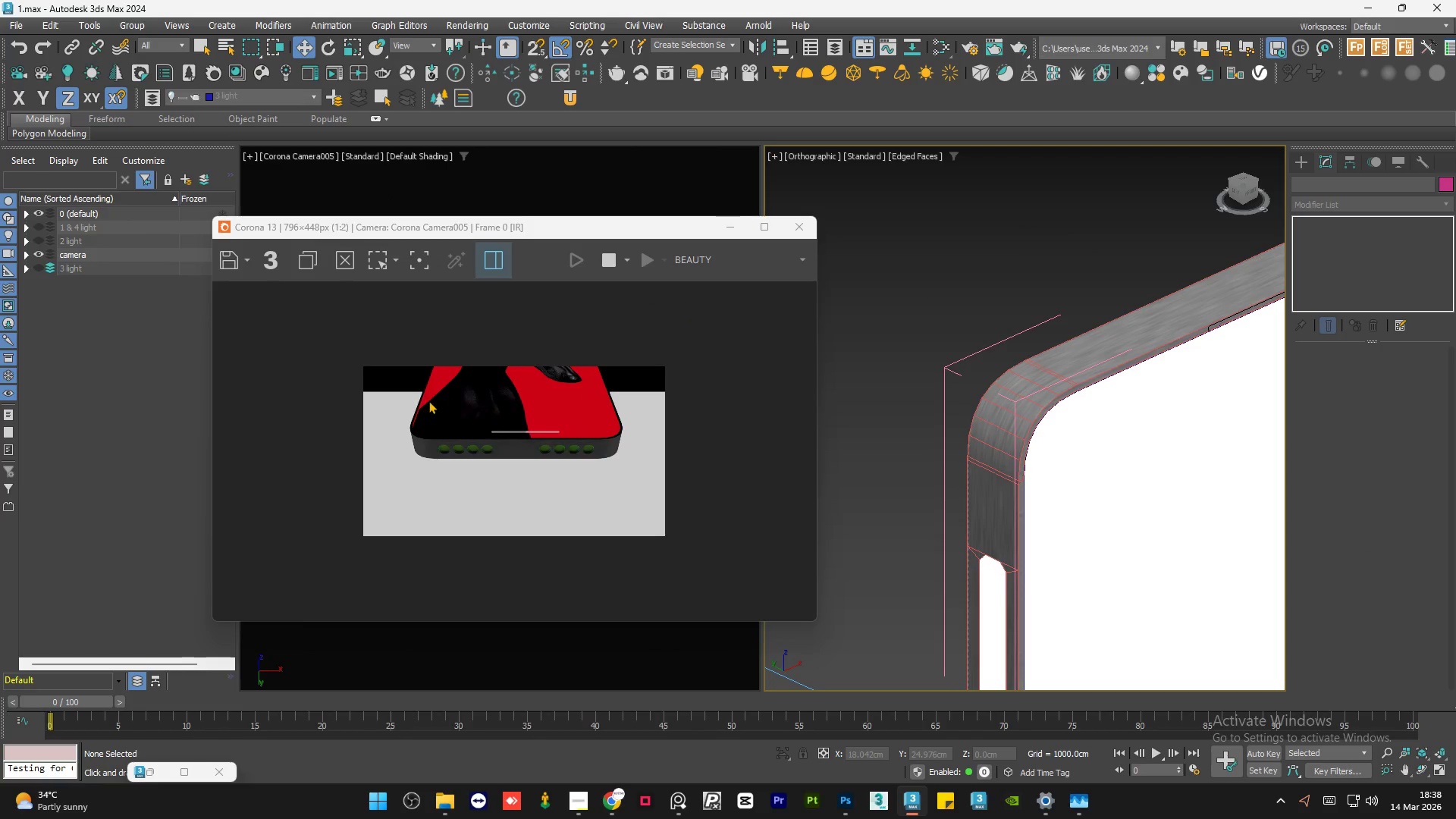 
scroll: coordinate [313, 314], scroll_direction: up, amount: 2.0
 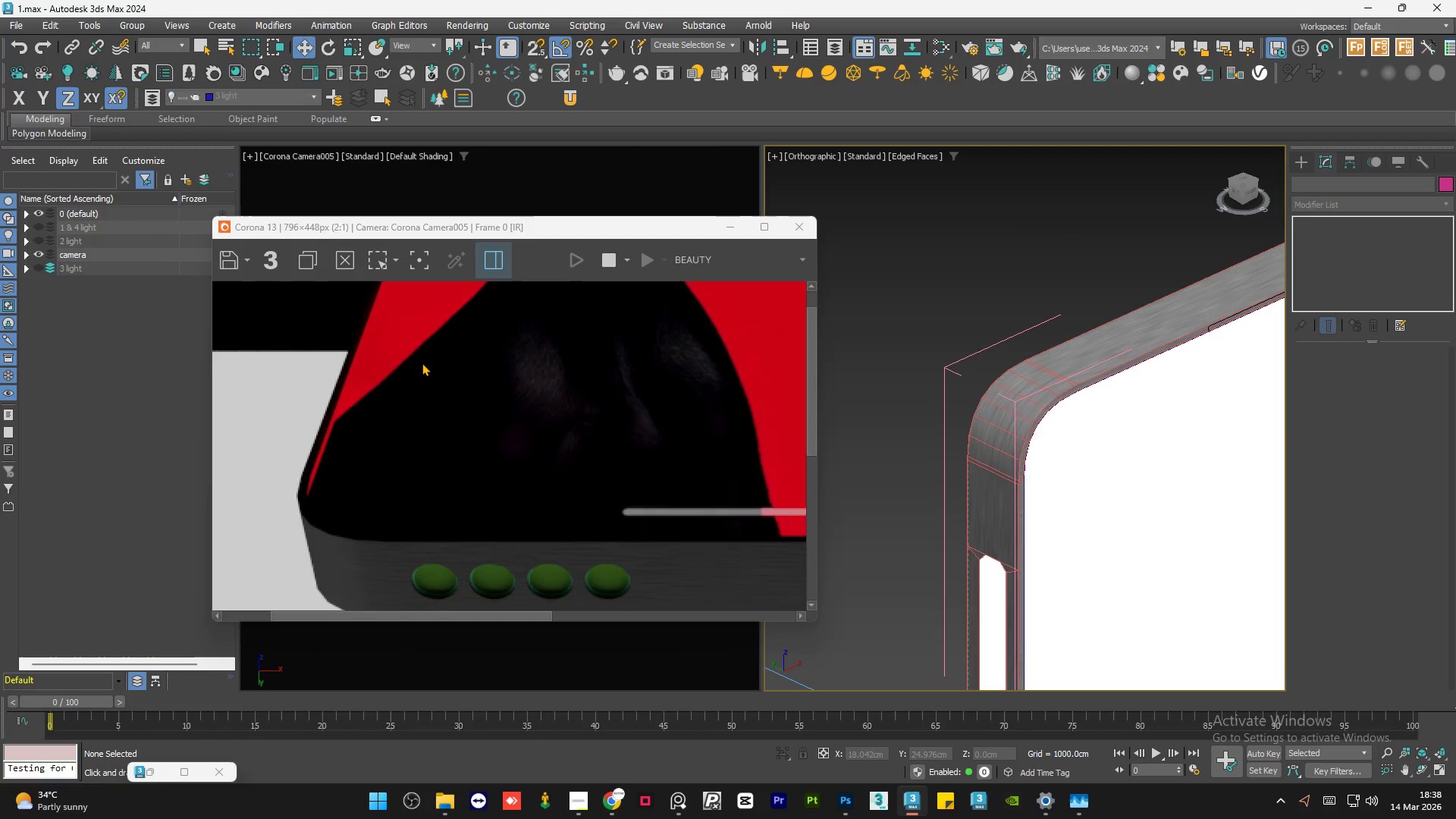 
scroll: coordinate [422, 362], scroll_direction: down, amount: 1.0
 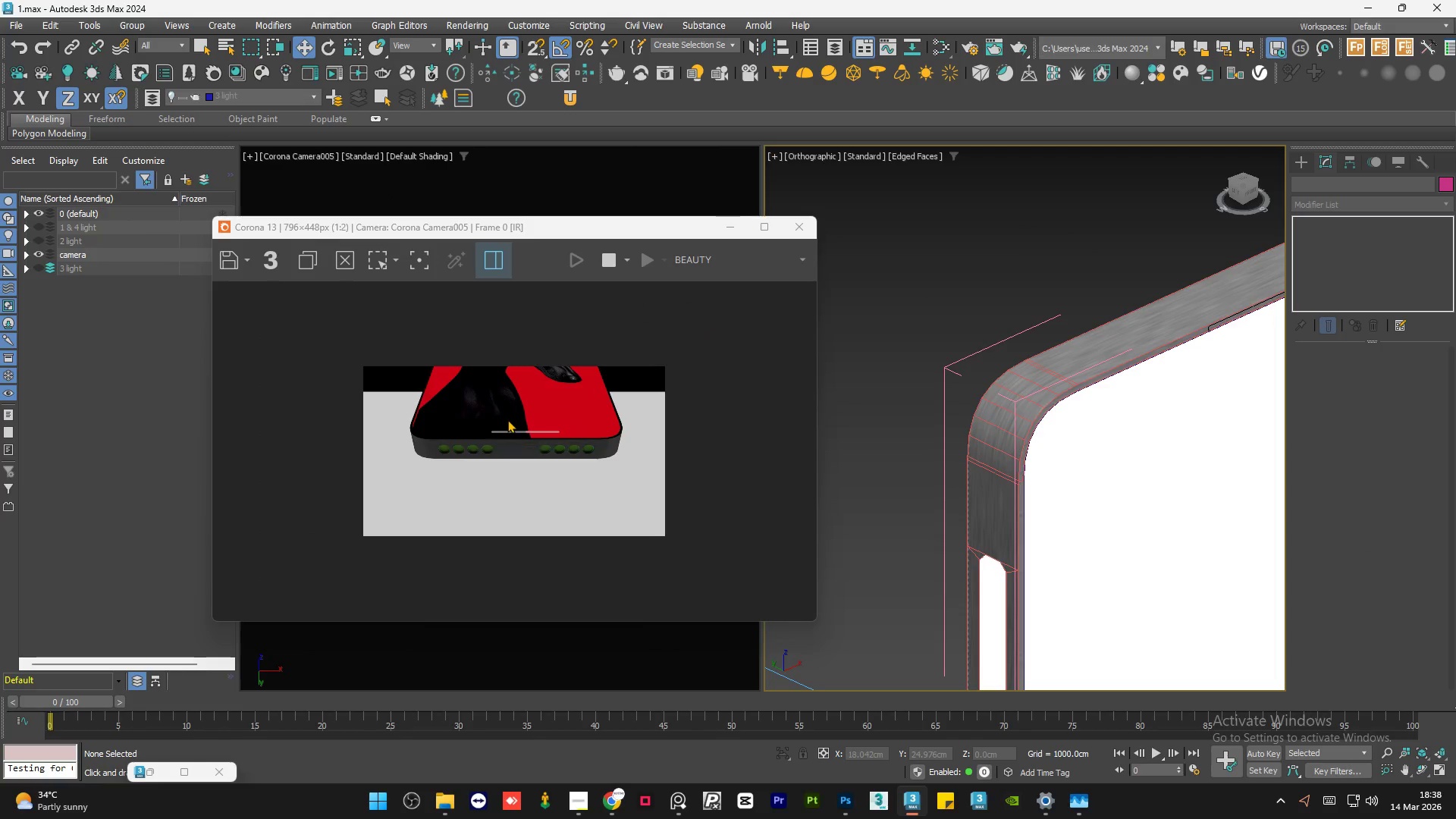 
hold_key(key=AltLeft, duration=1.02)
 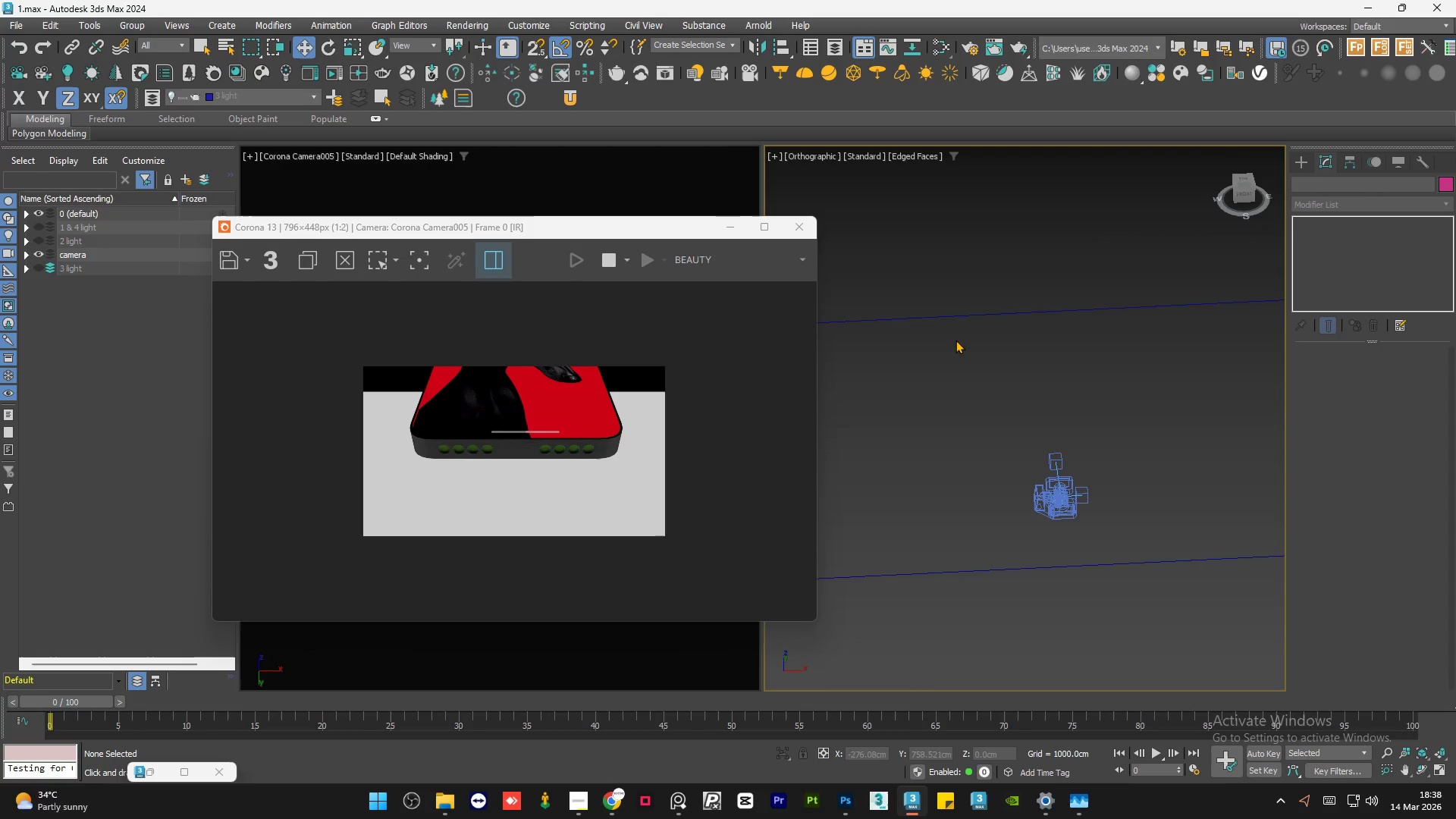 
scroll: coordinate [1099, 513], scroll_direction: down, amount: 14.0
 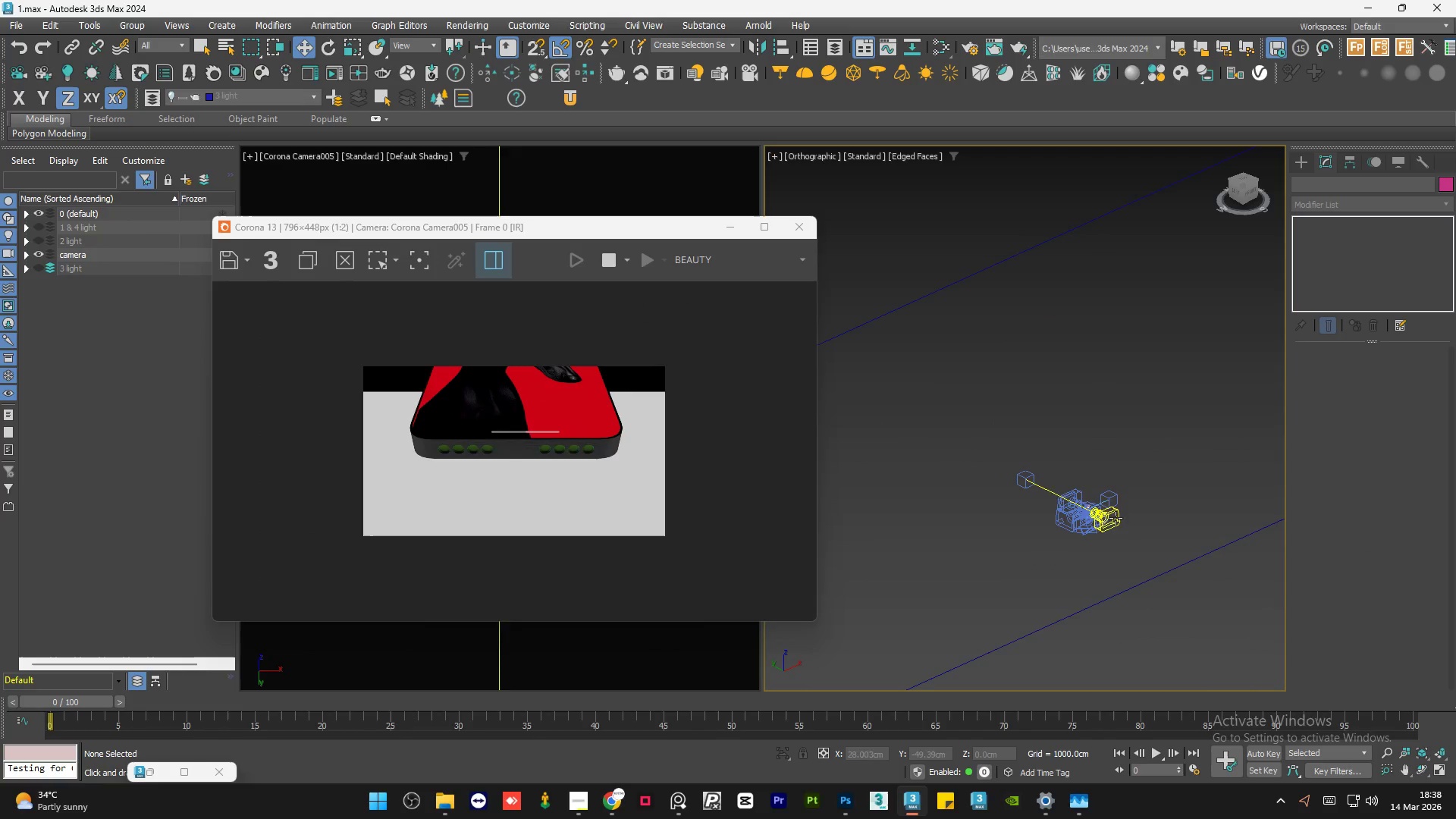 
hold_key(key=AltLeft, duration=4.56)
scroll: coordinate [927, 490], scroll_direction: down, amount: 1.0
 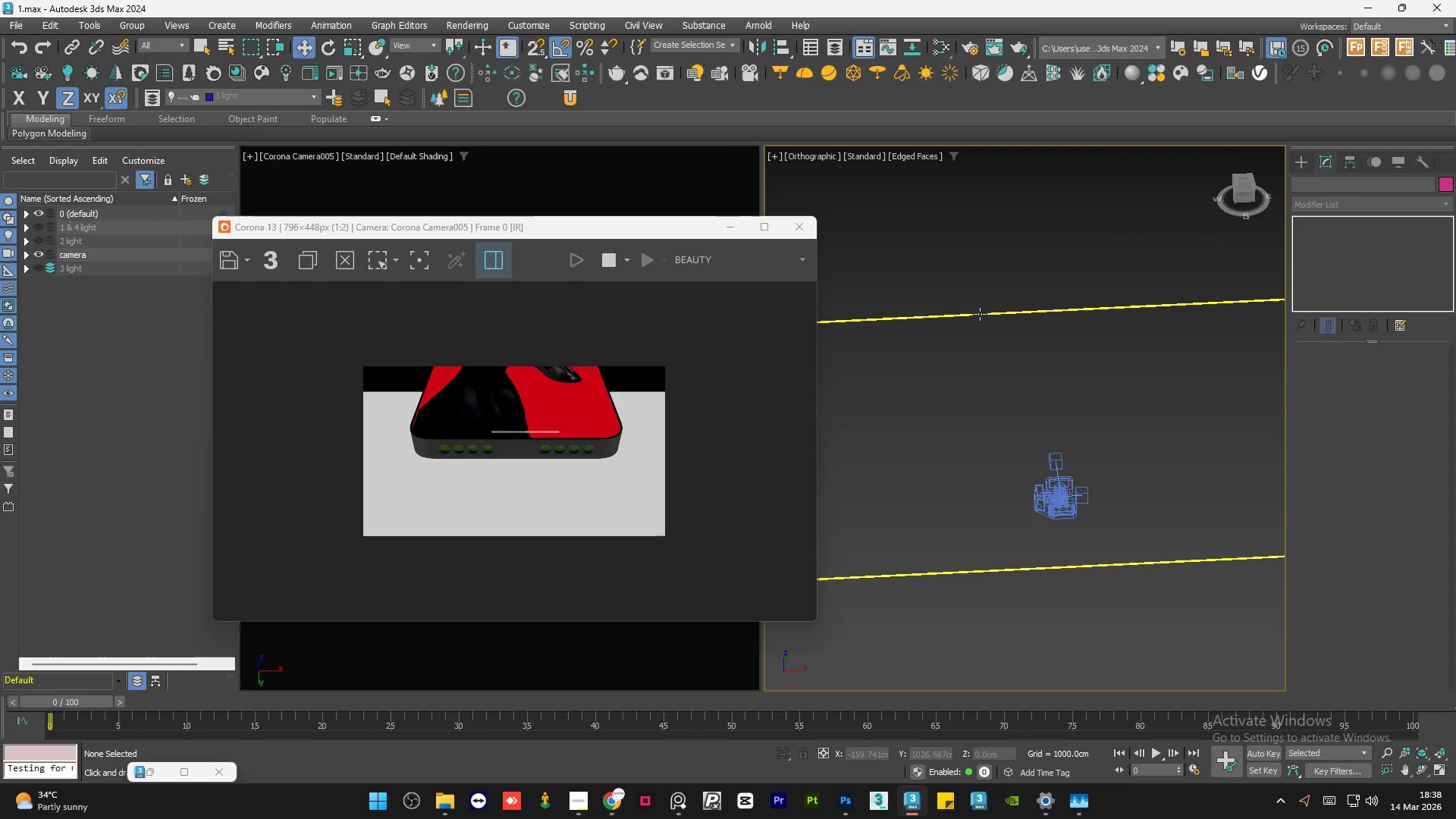 
left_click([980, 314])
 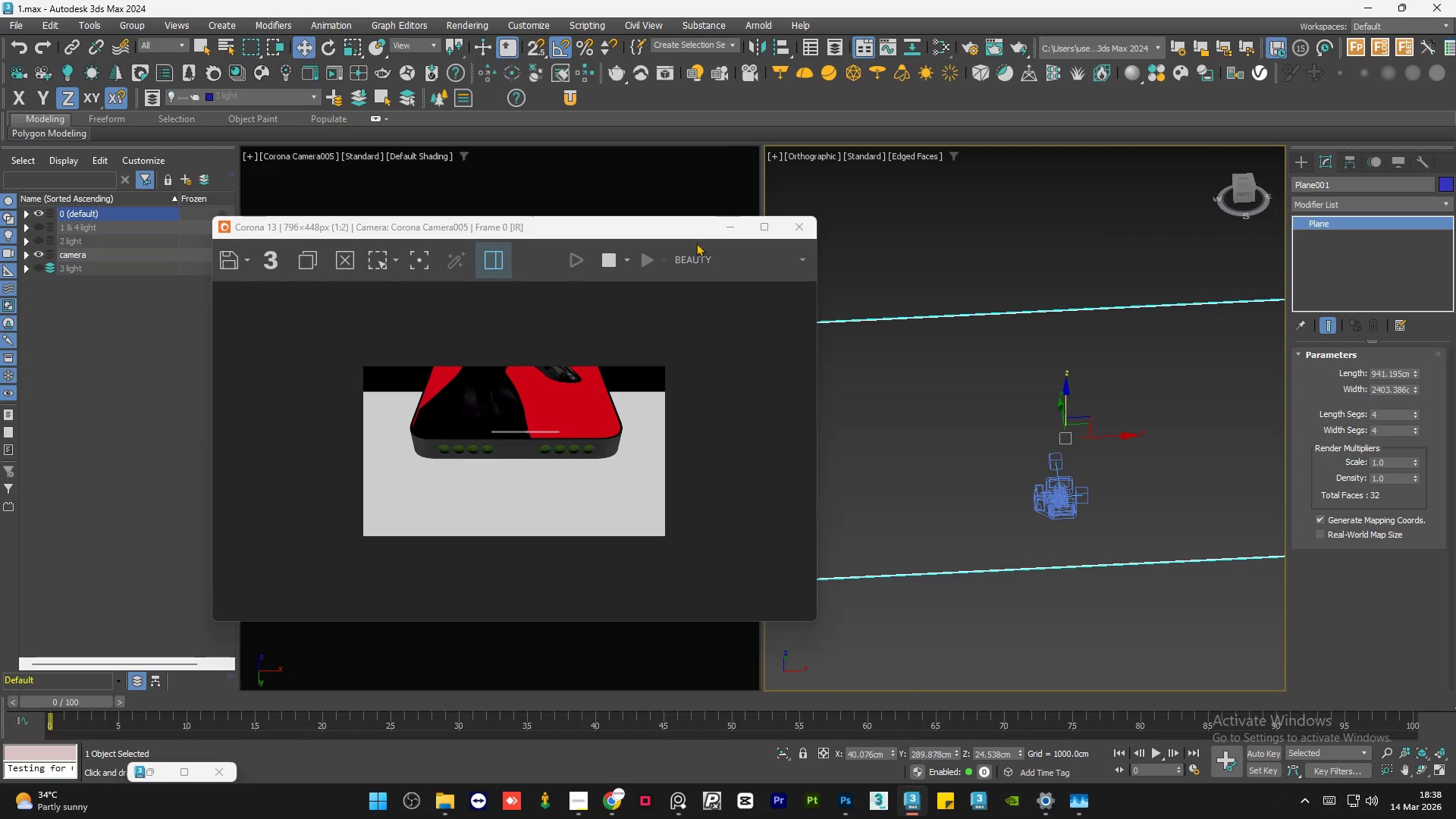 
left_click([724, 230])
 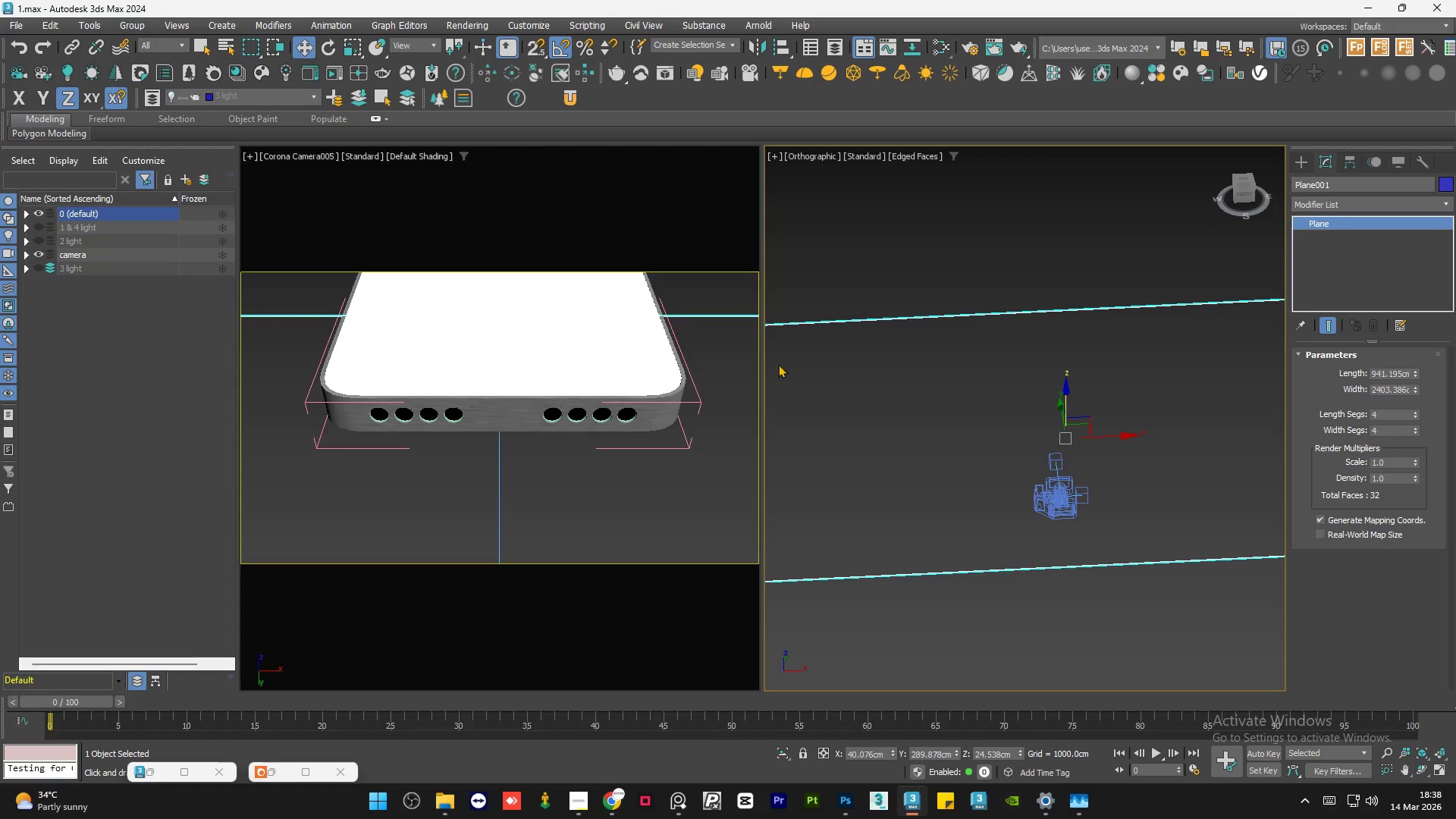 
hold_key(key=AltLeft, duration=0.55)
 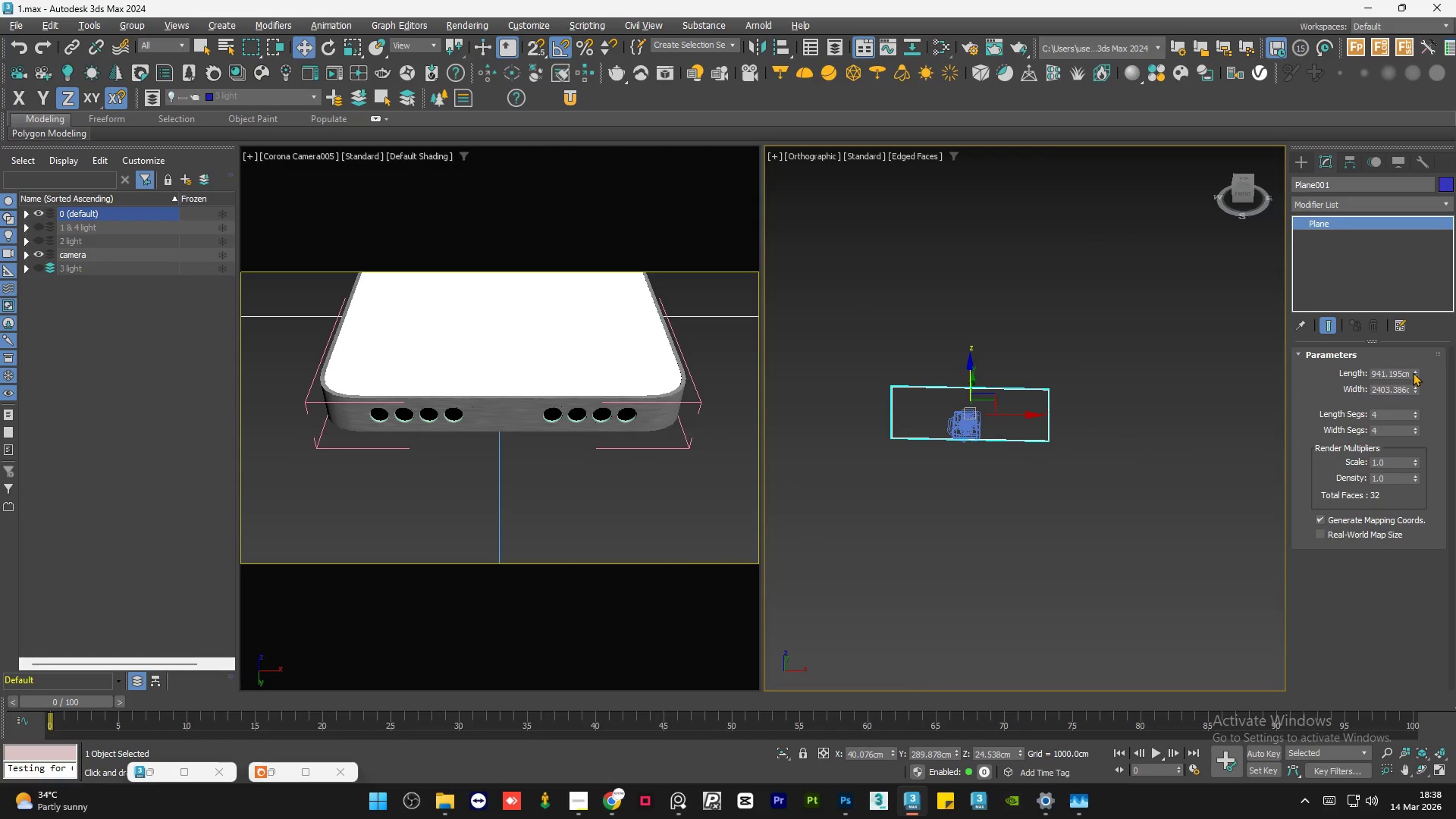 
scroll: coordinate [950, 421], scroll_direction: down, amount: 5.0
 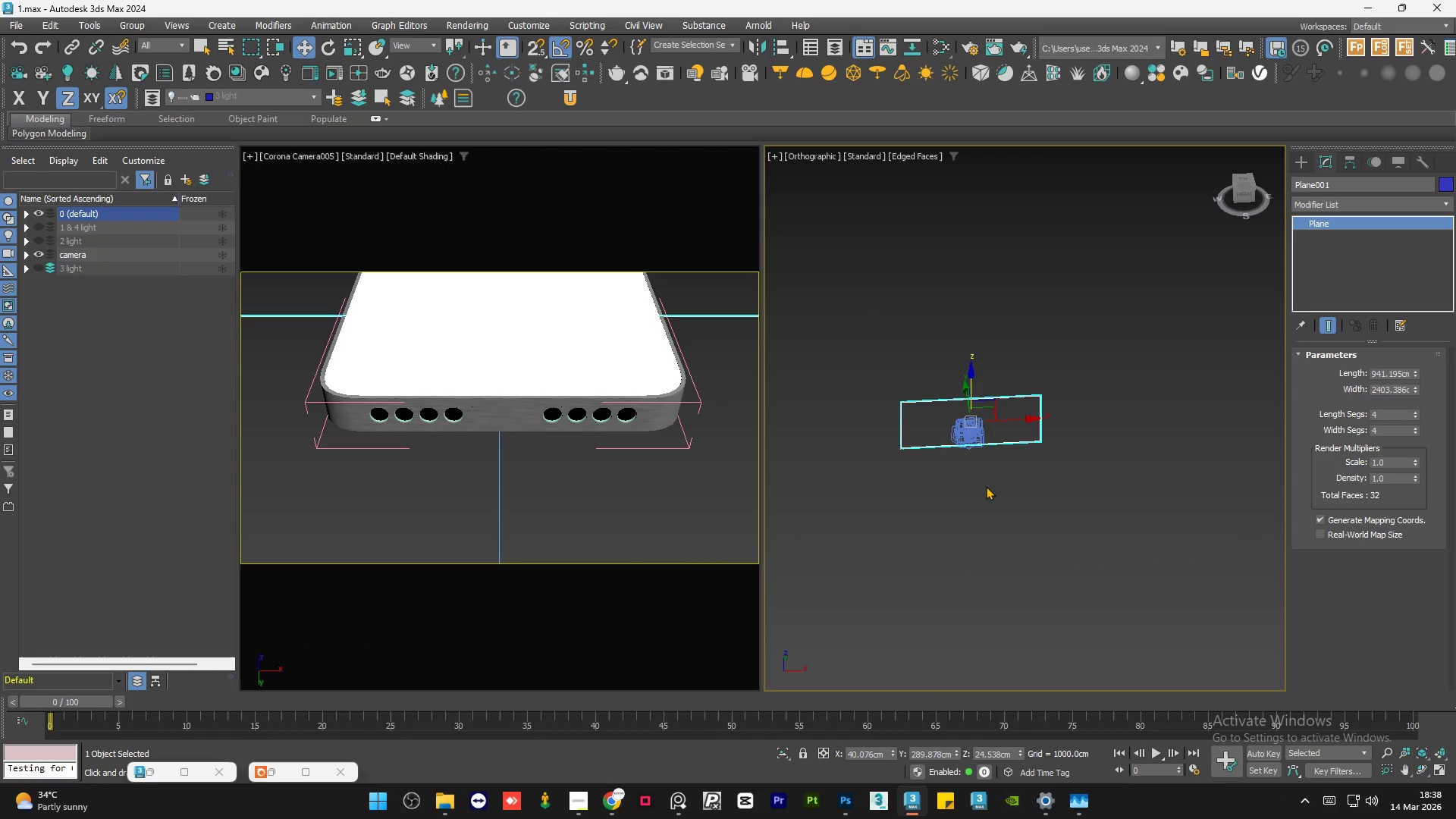 
scroll: coordinate [977, 488], scroll_direction: up, amount: 1.0
 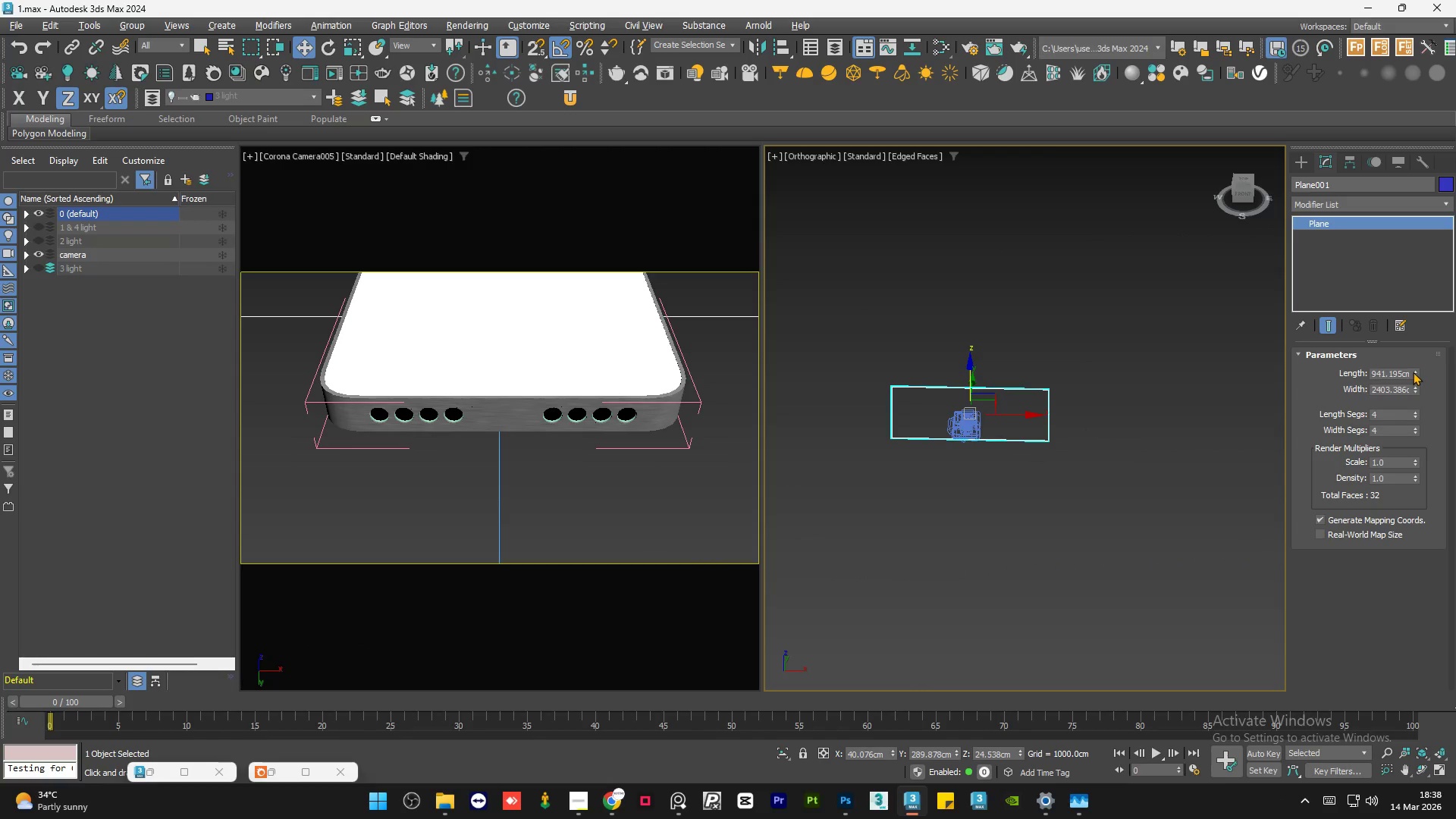 
left_click_drag(start_coordinate=[1414, 370], to_coordinate=[1422, 346])
 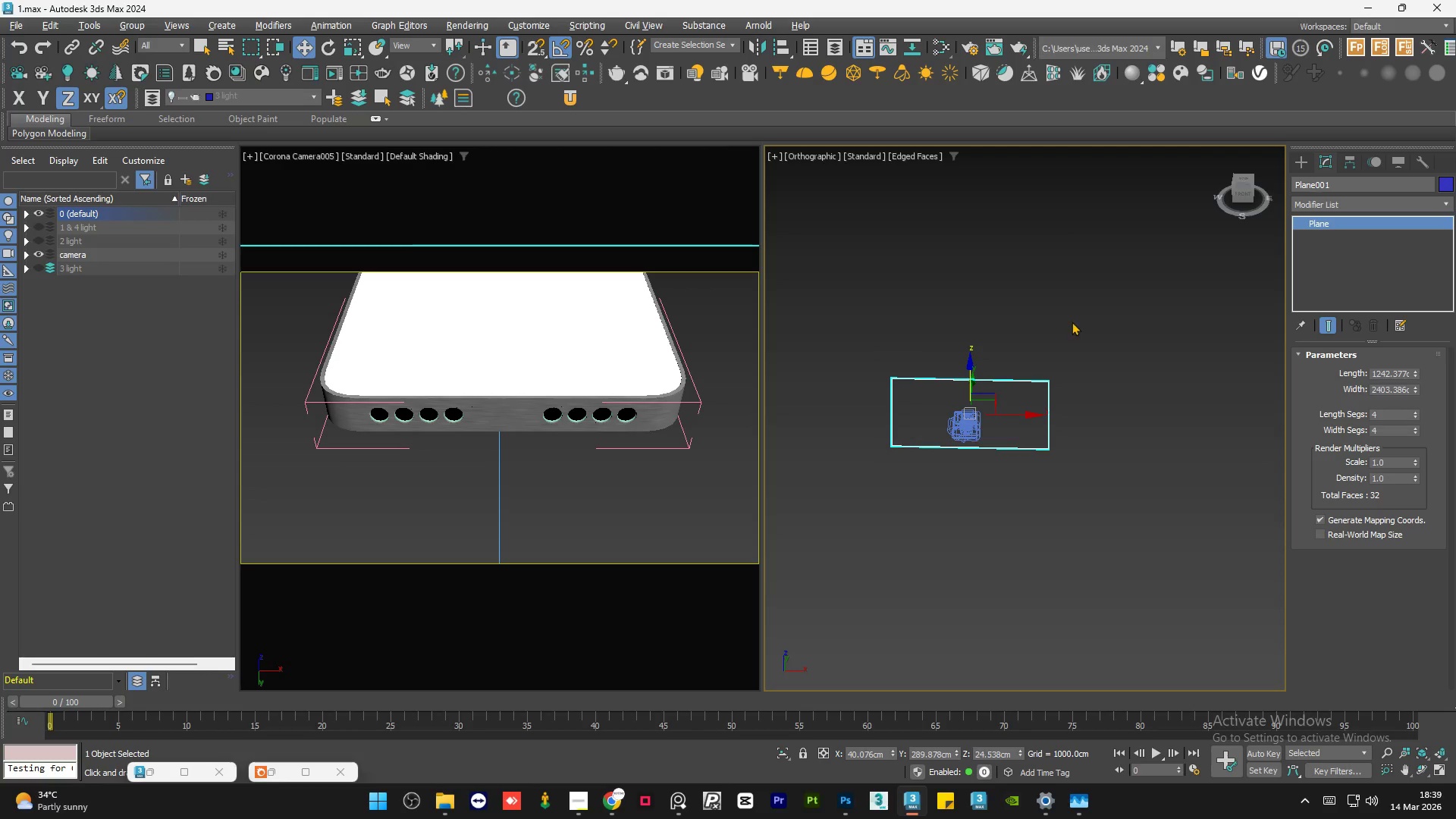 
left_click([1072, 322])
 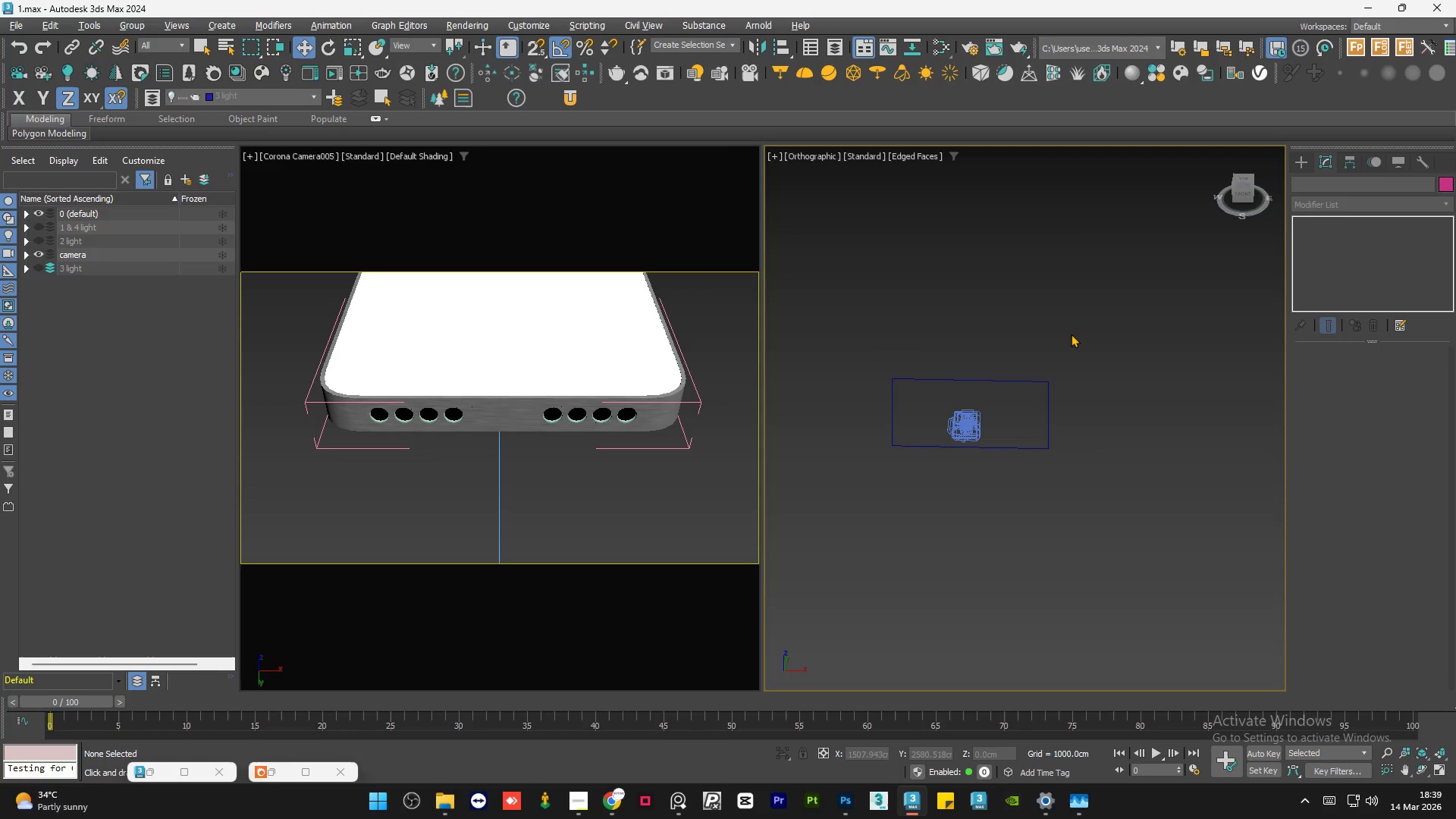 
wait(6.88)
 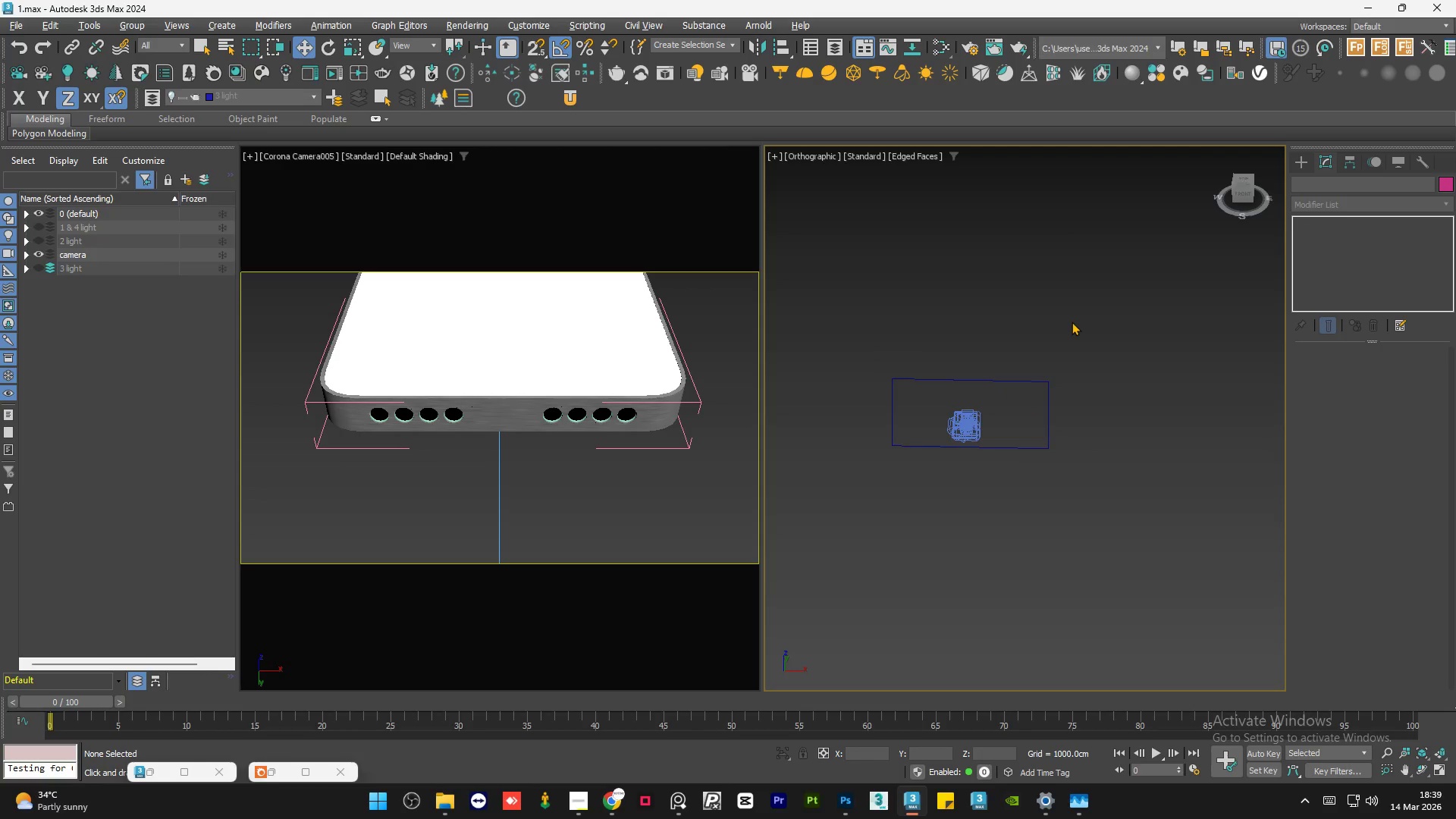 
left_click([276, 768])
 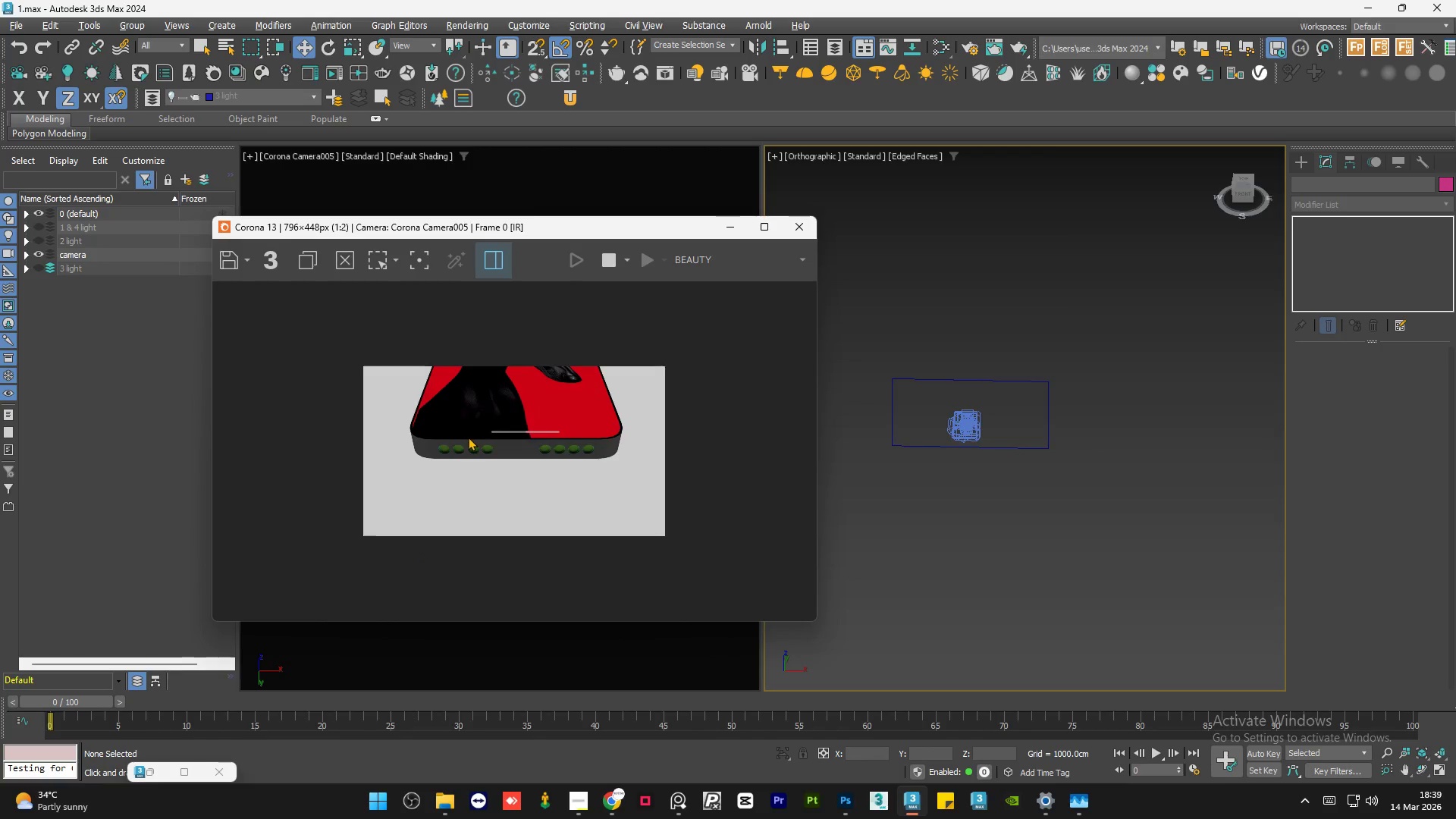 
scroll: coordinate [468, 437], scroll_direction: up, amount: 1.0
 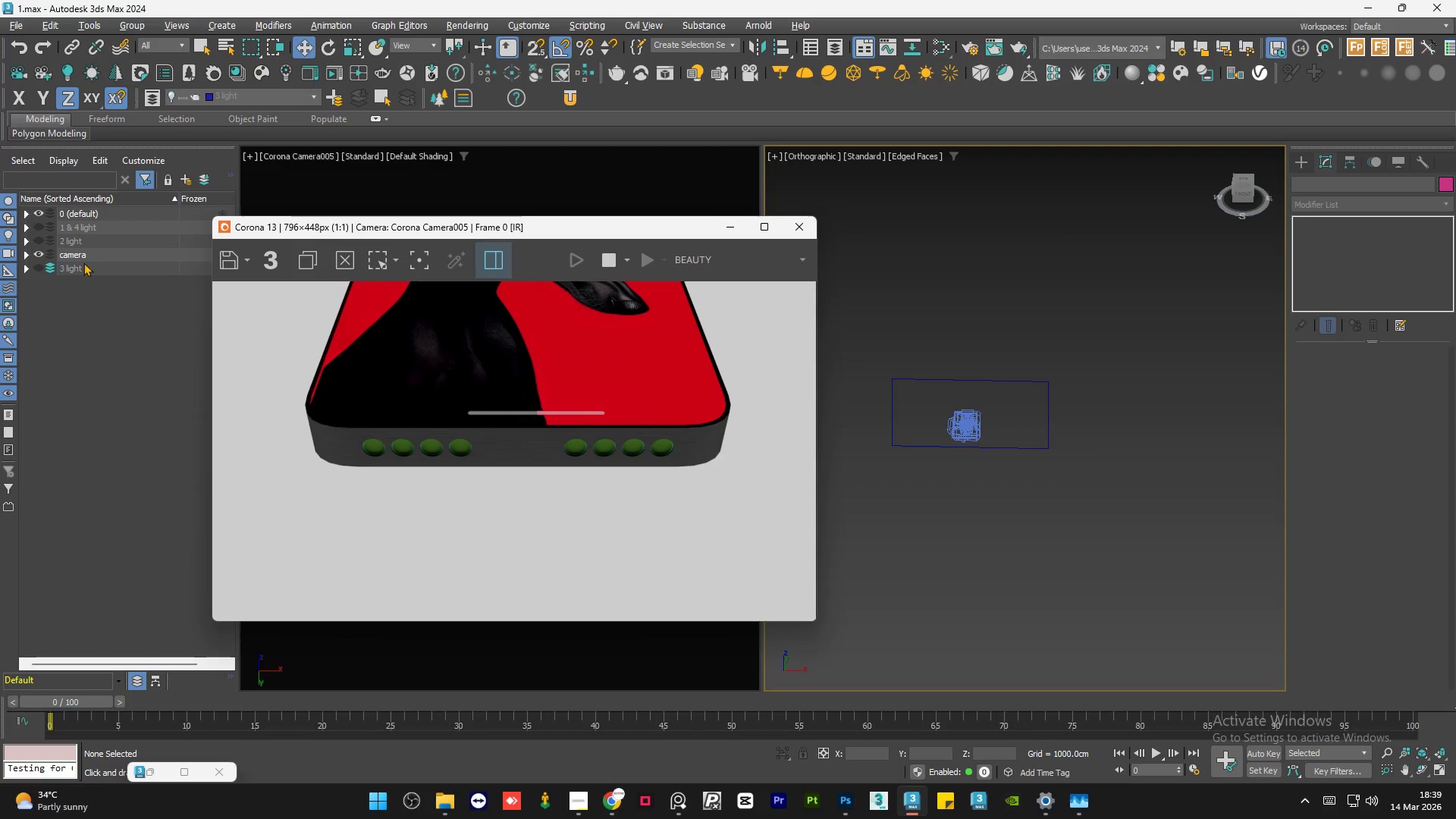 
left_click([37, 224])
 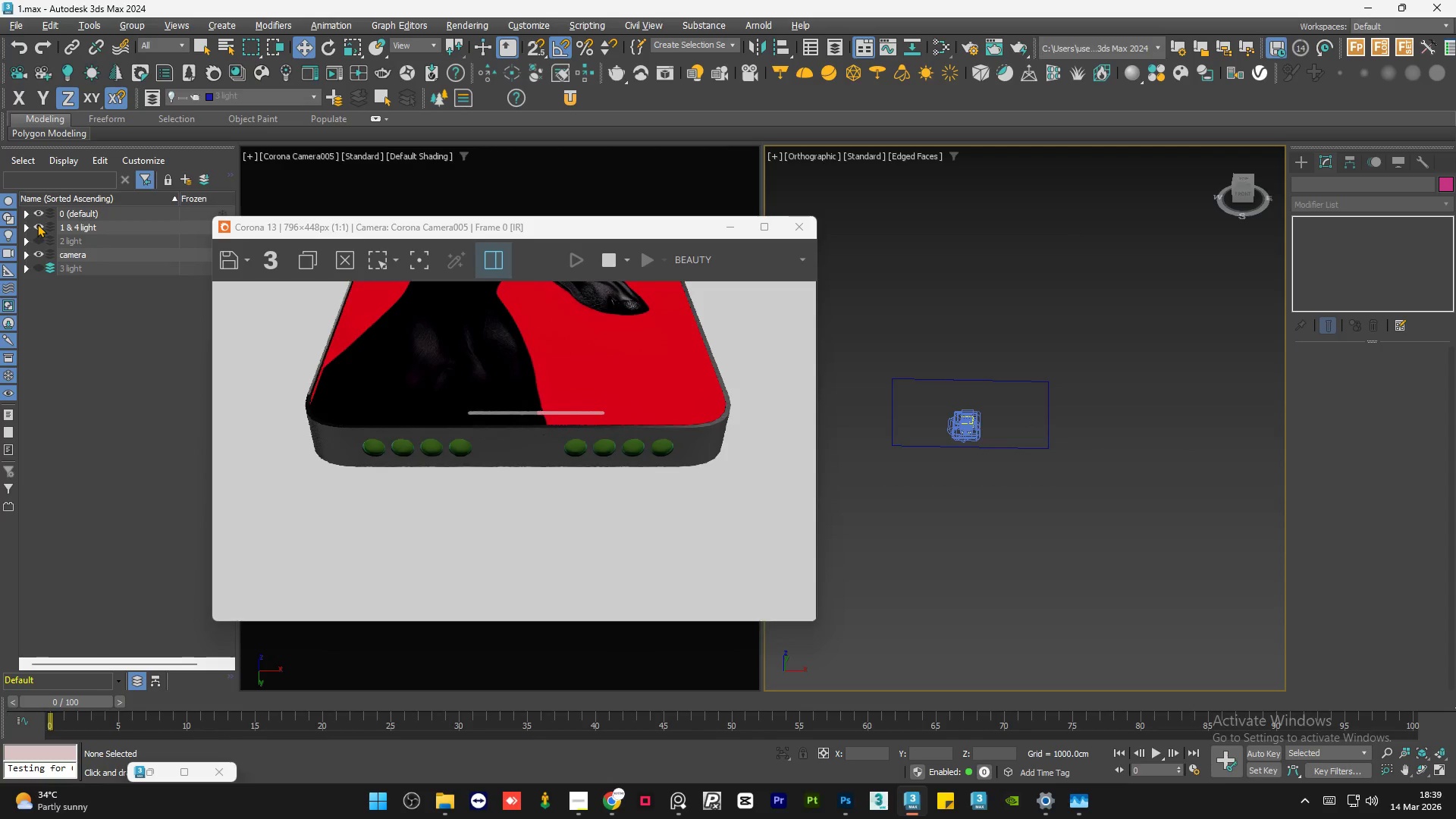 
left_click([37, 224])
 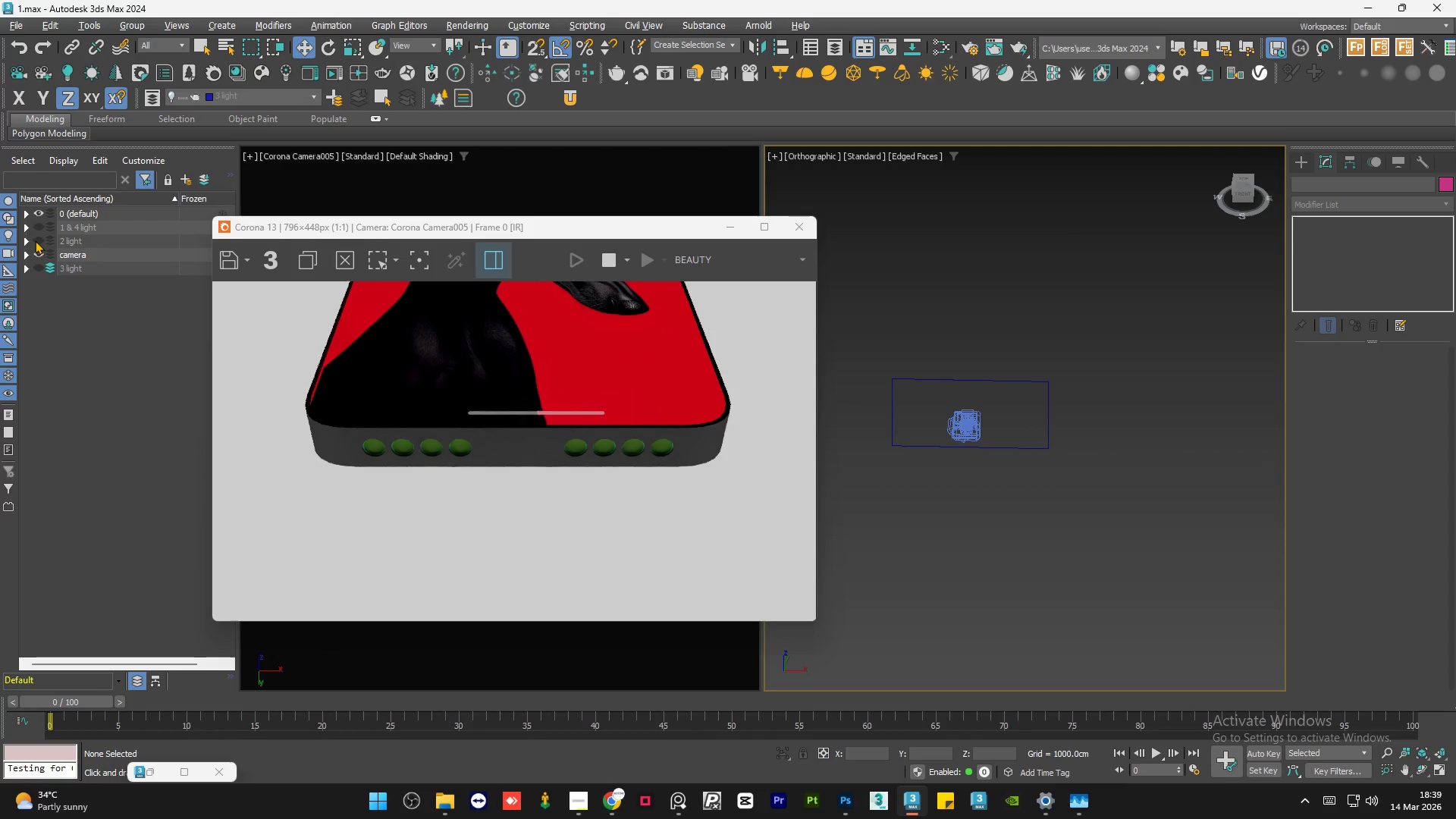 
left_click([35, 240])
 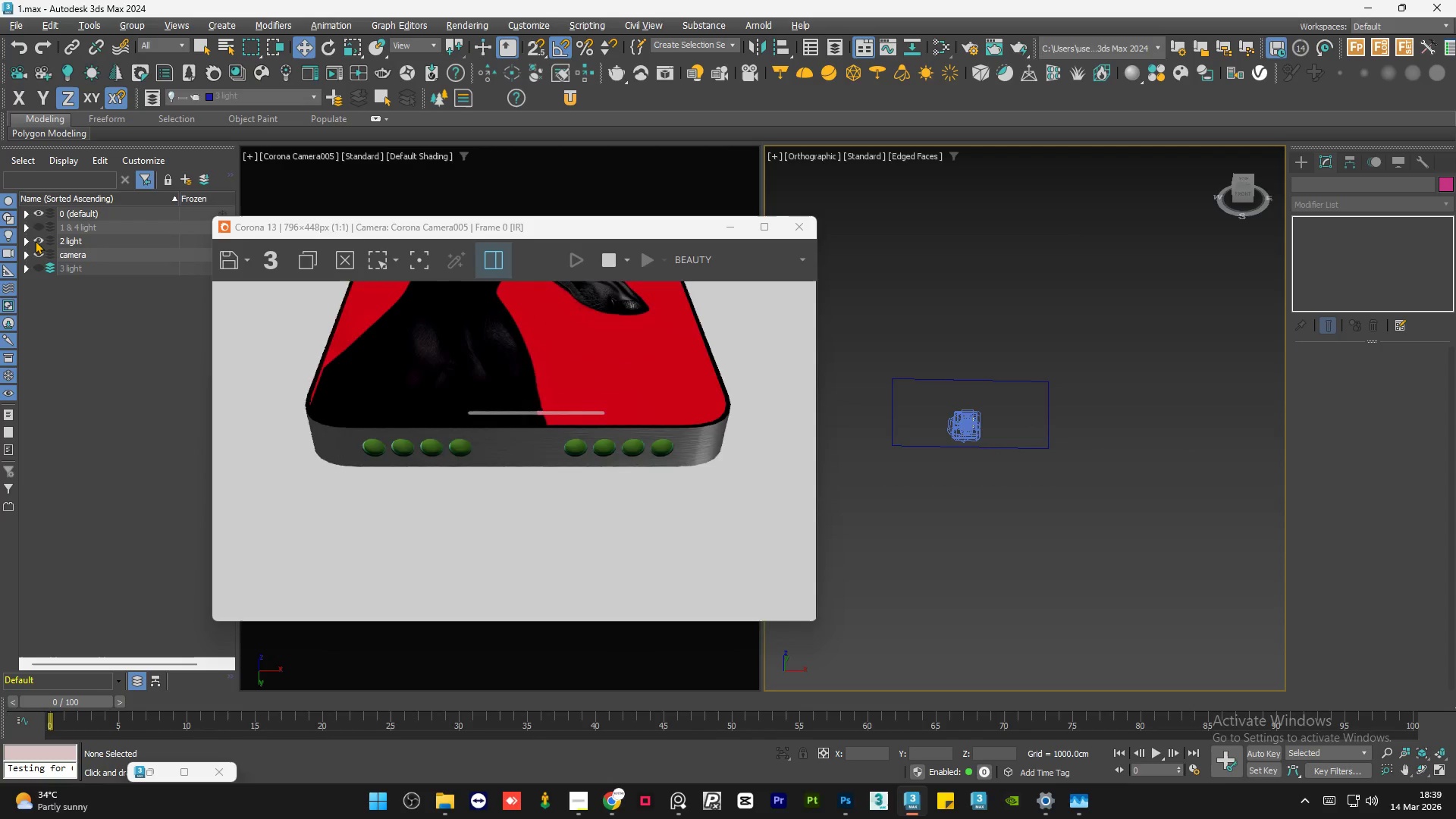 
double_click([35, 240])
 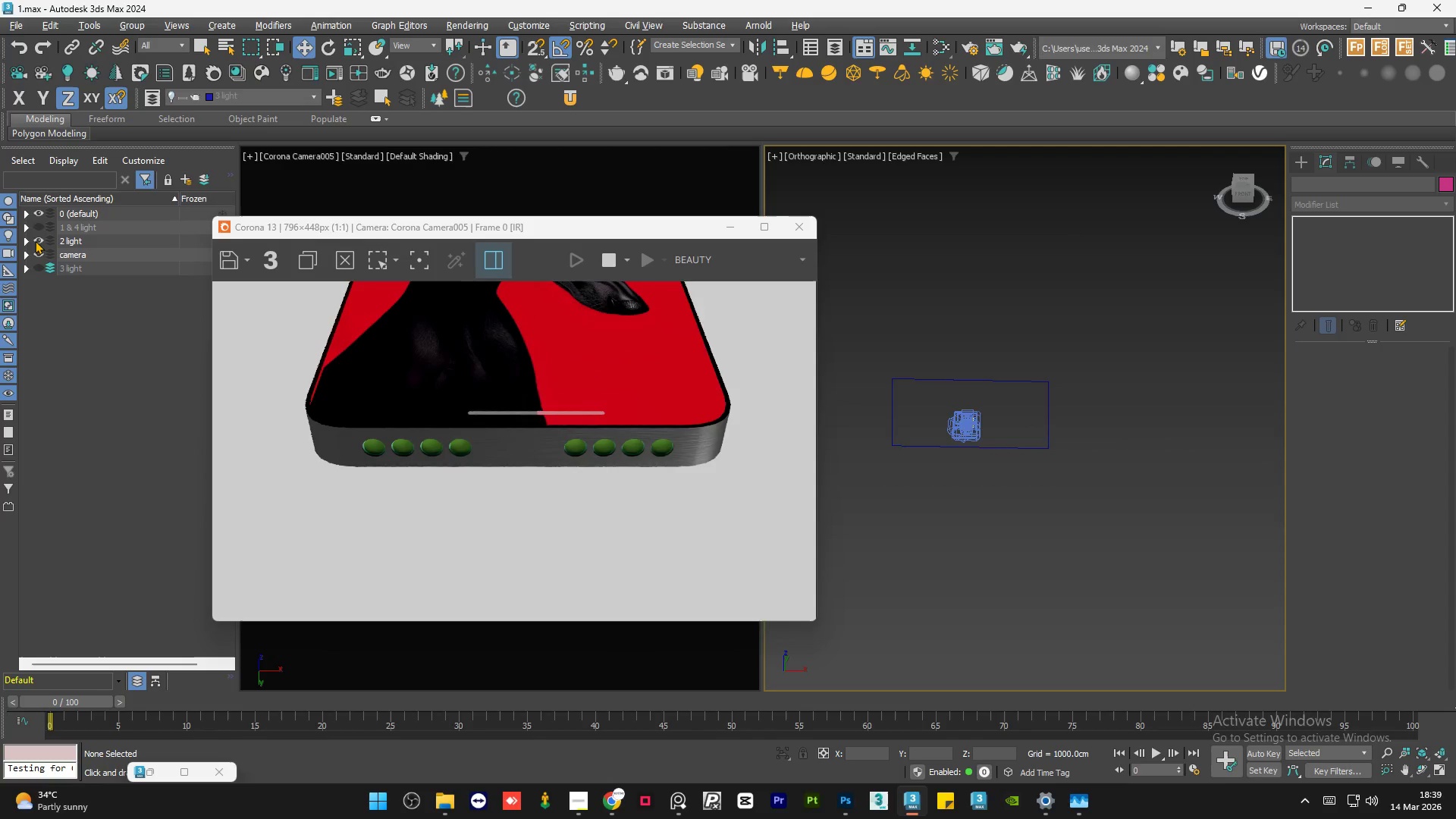 
left_click([35, 240])
 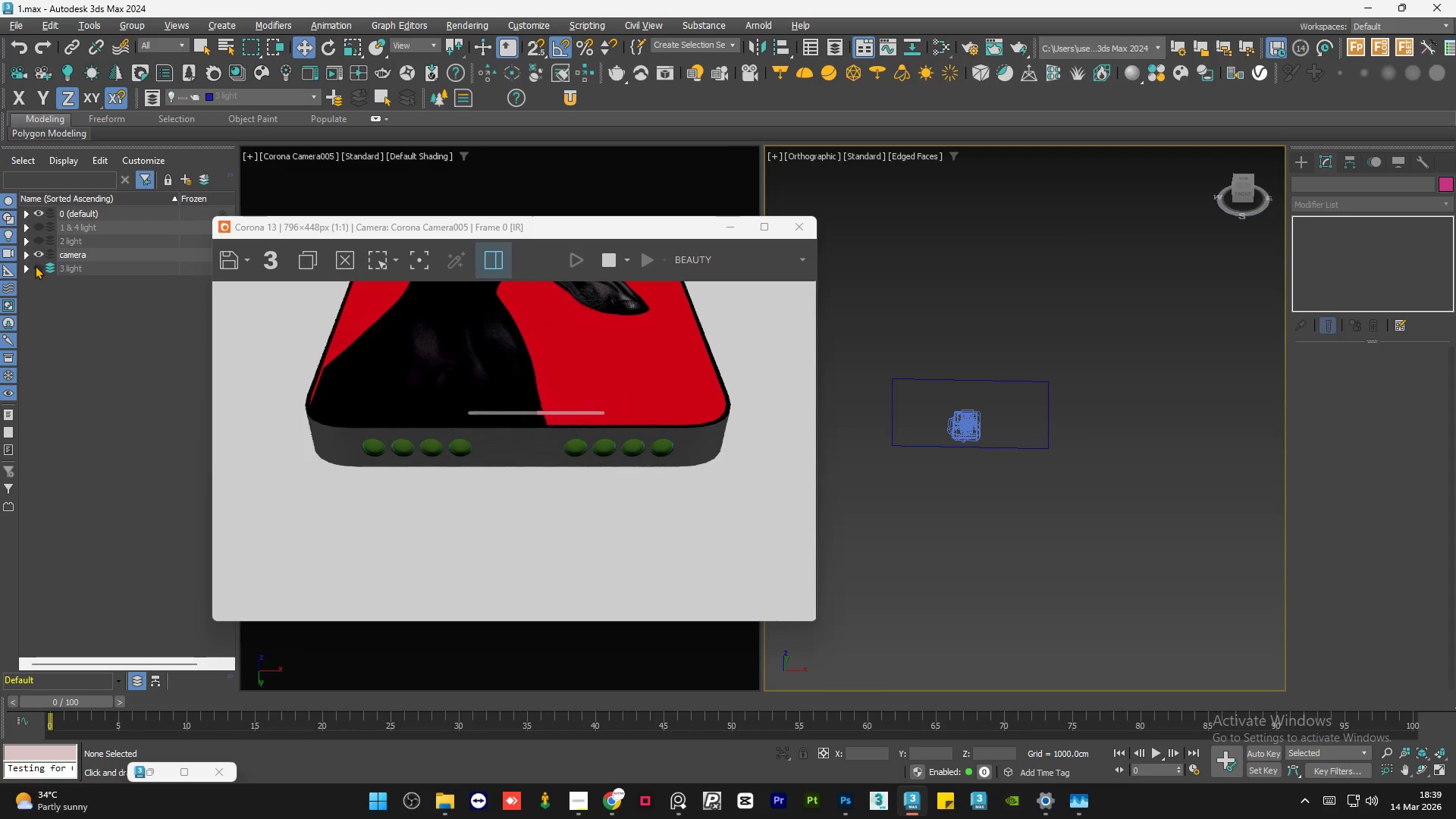 
left_click([35, 265])
 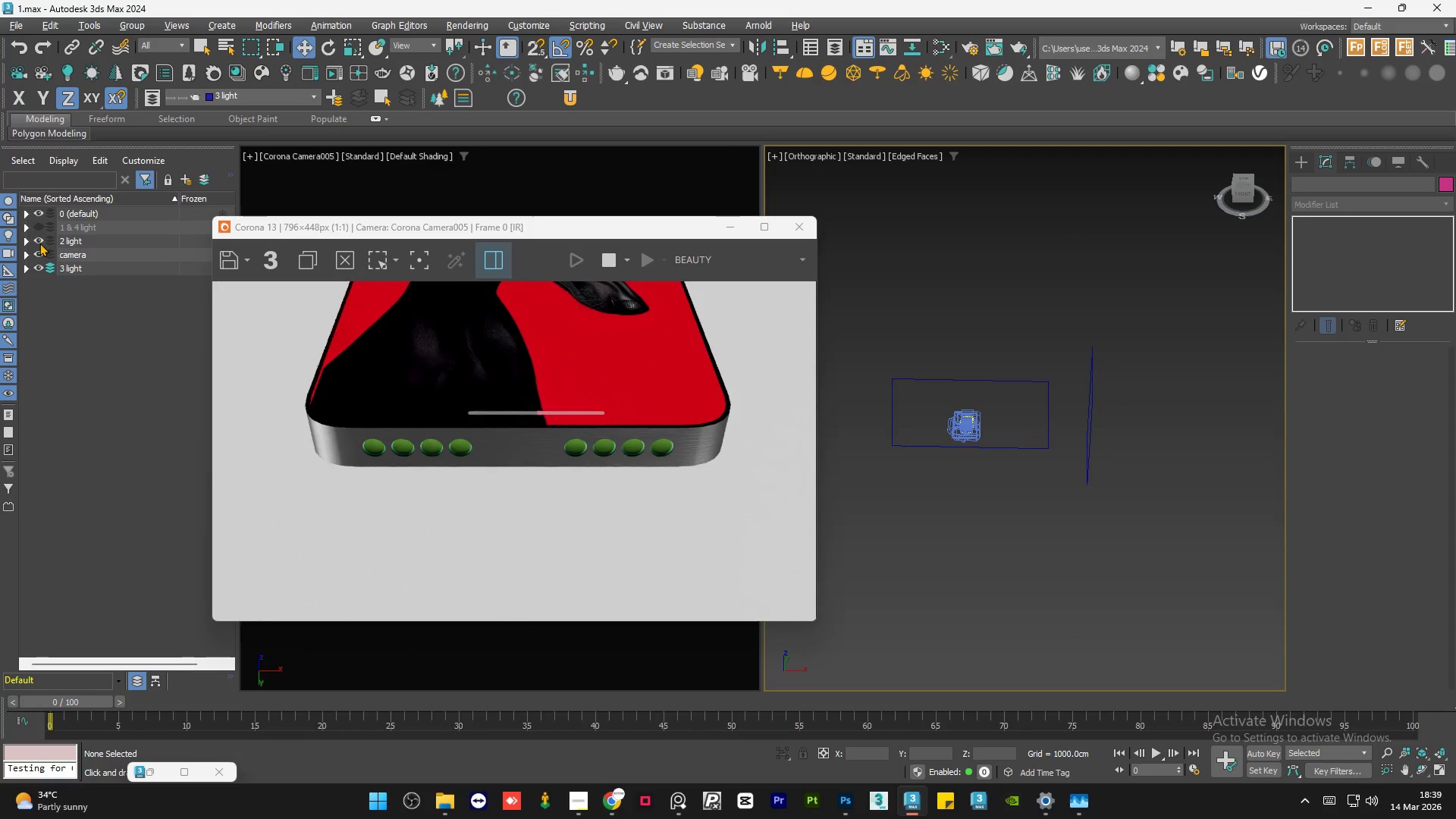 
wait(11.72)
 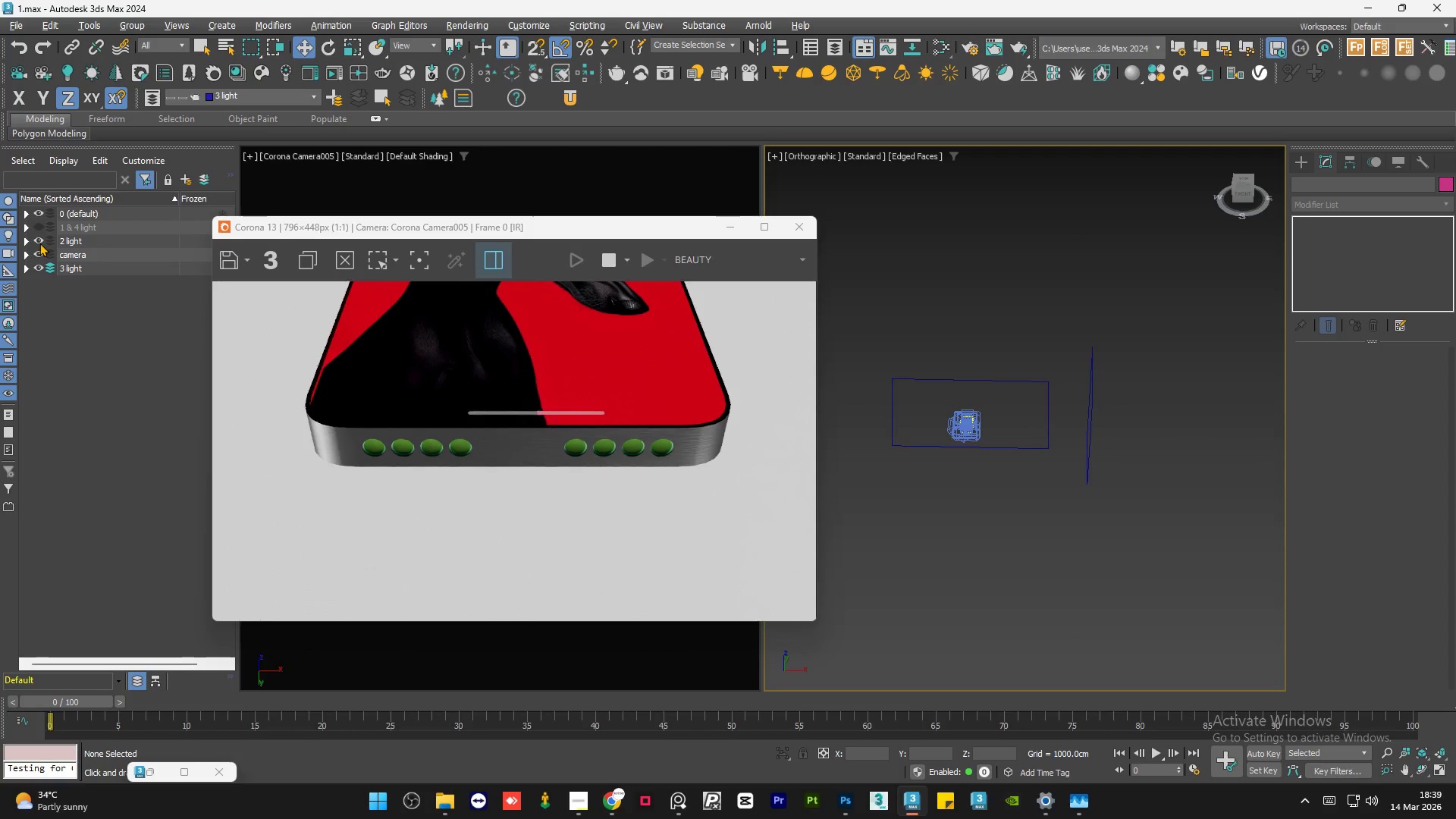 
left_click([39, 243])
 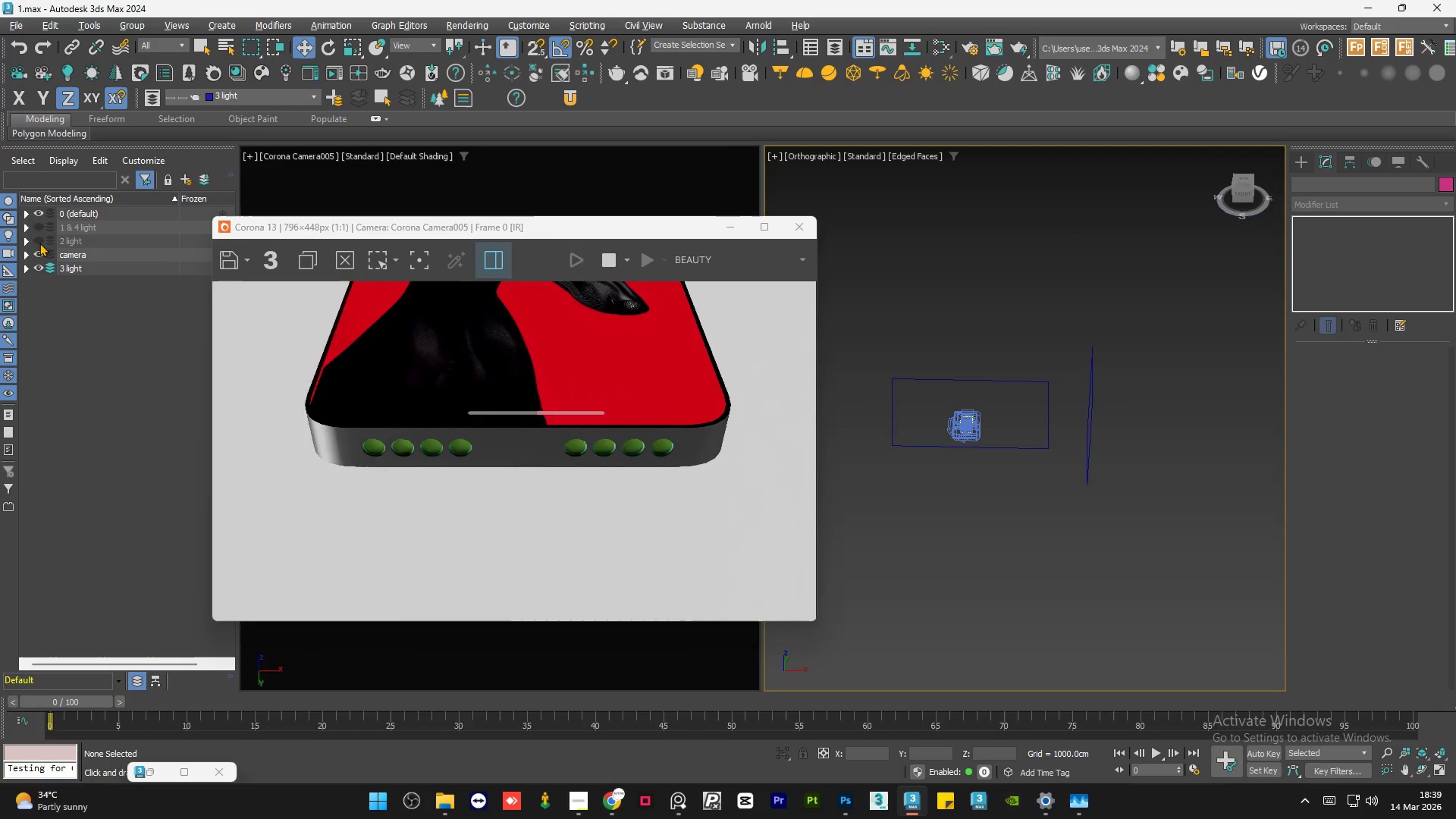 
left_click([39, 243])
 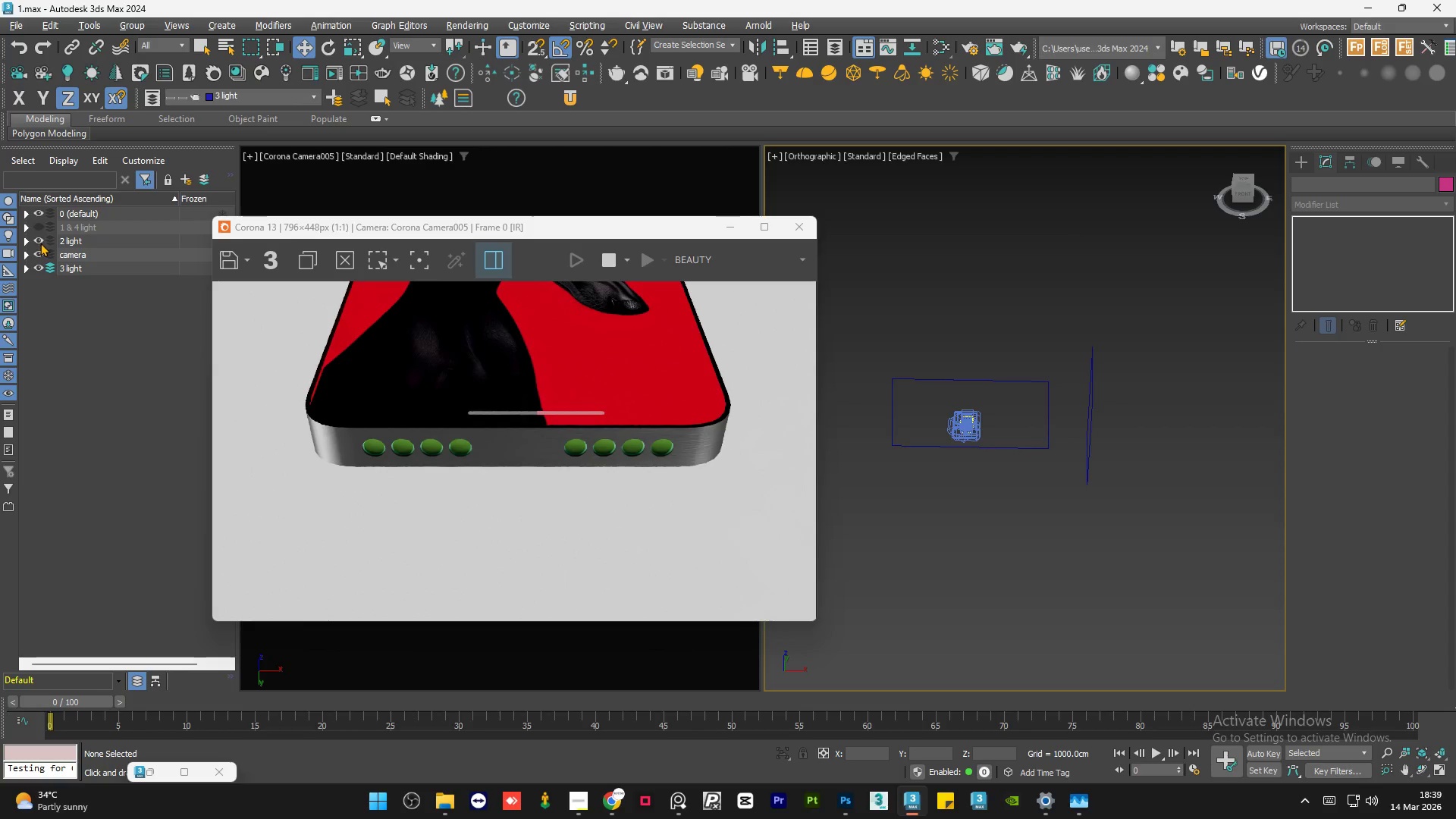 
left_click([61, 240])
 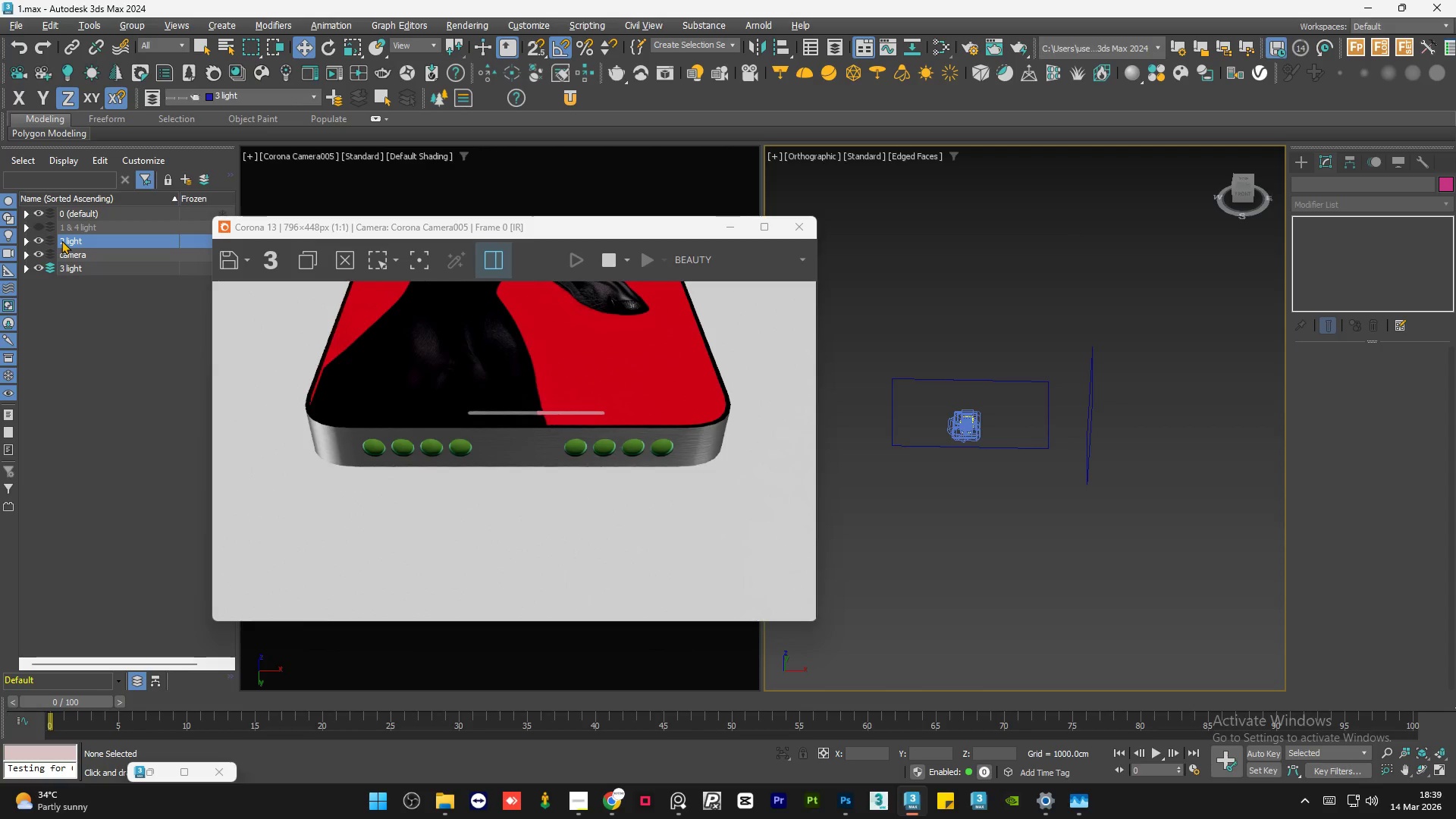 
left_click([61, 240])
 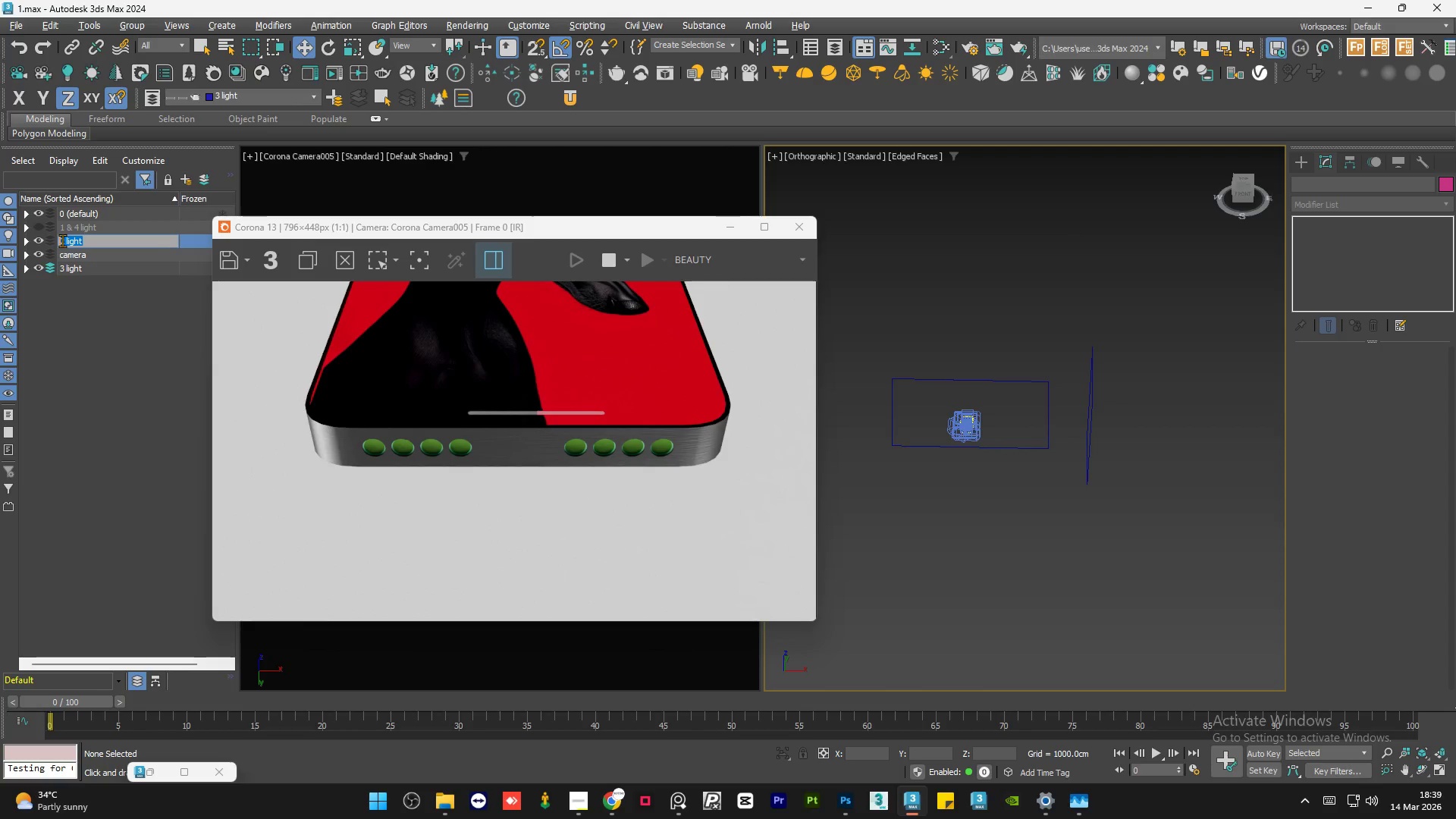 
left_click([64, 240])
 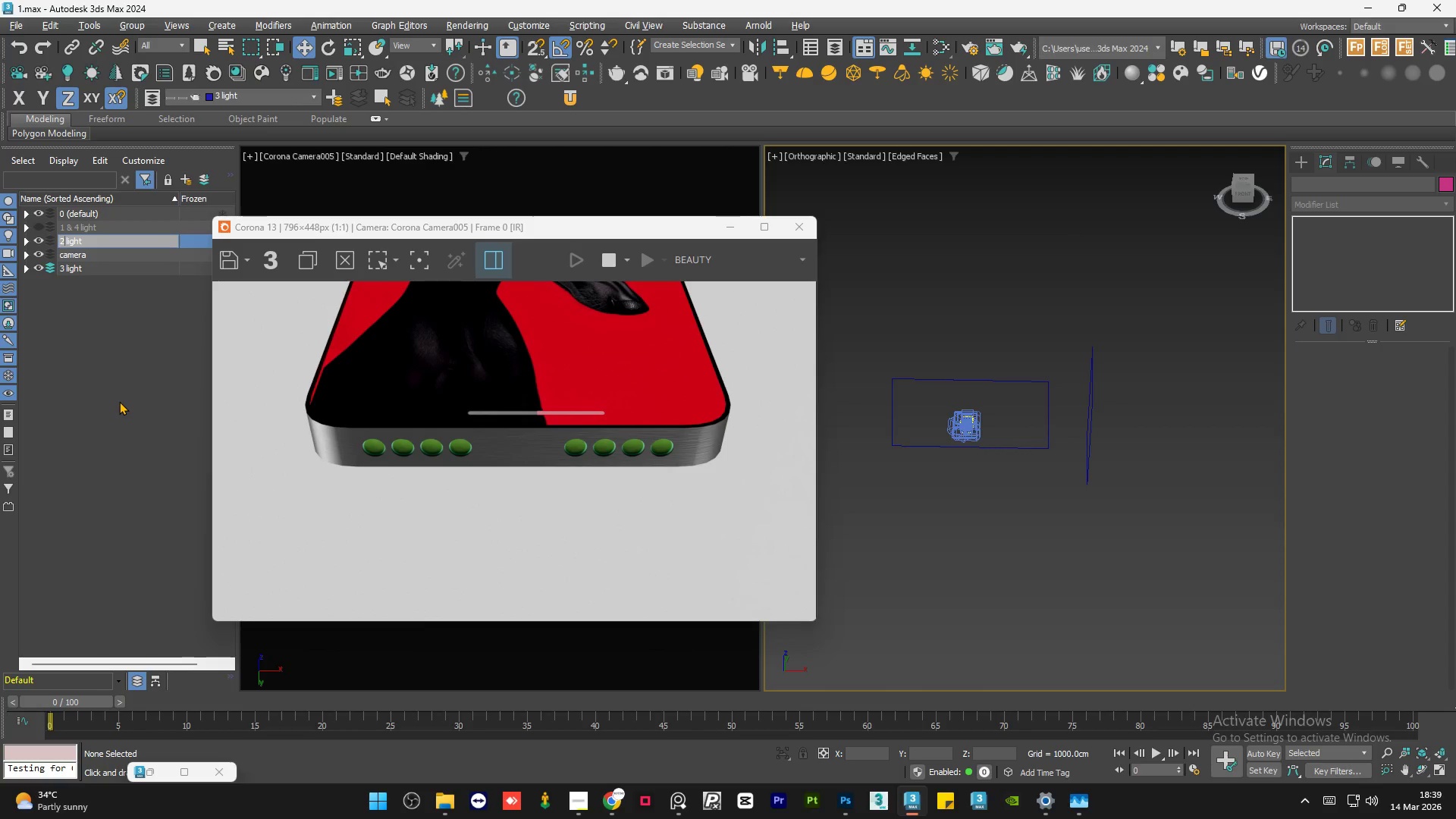 
key(Space)
 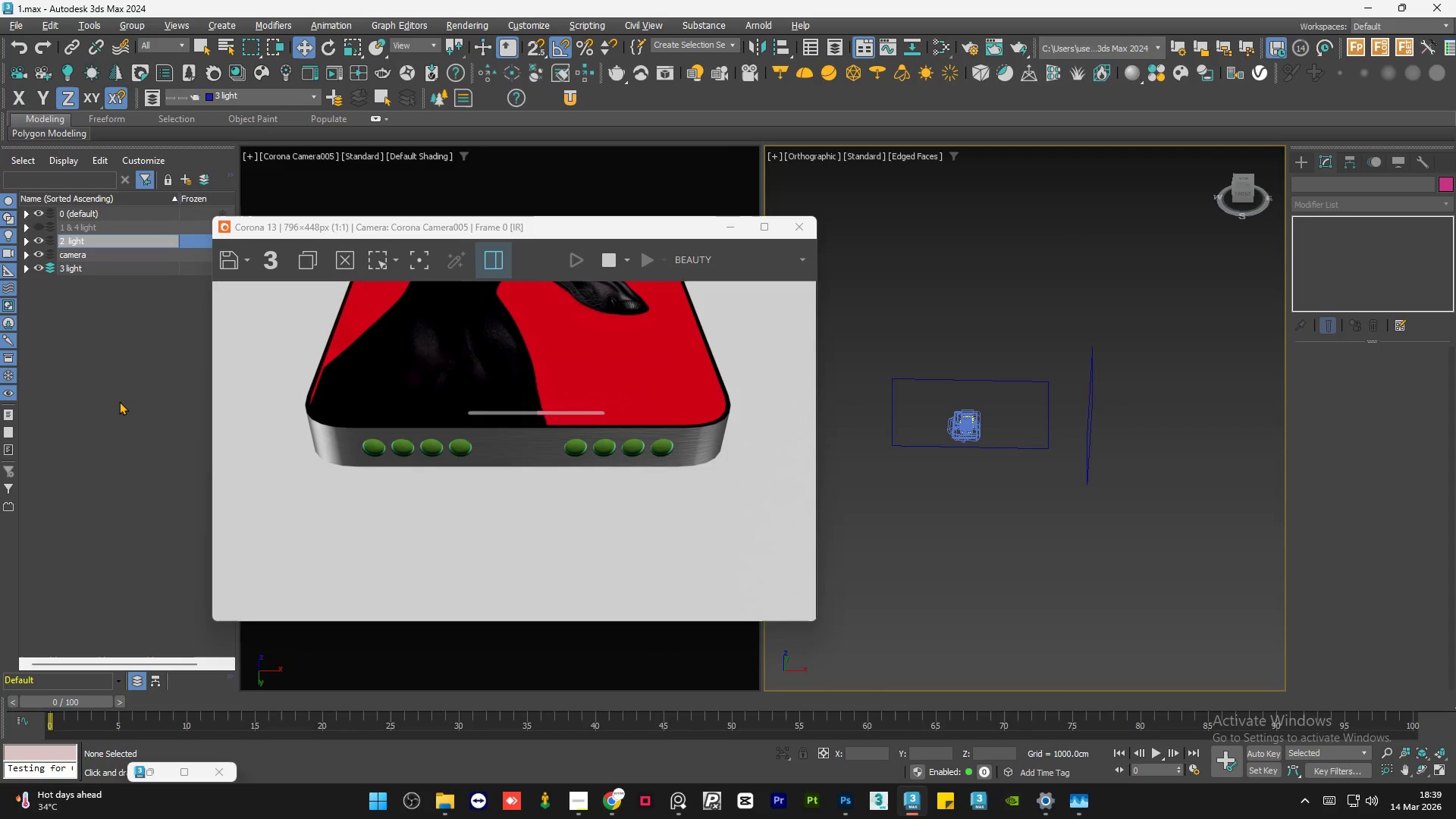 
key(Shift+7)
 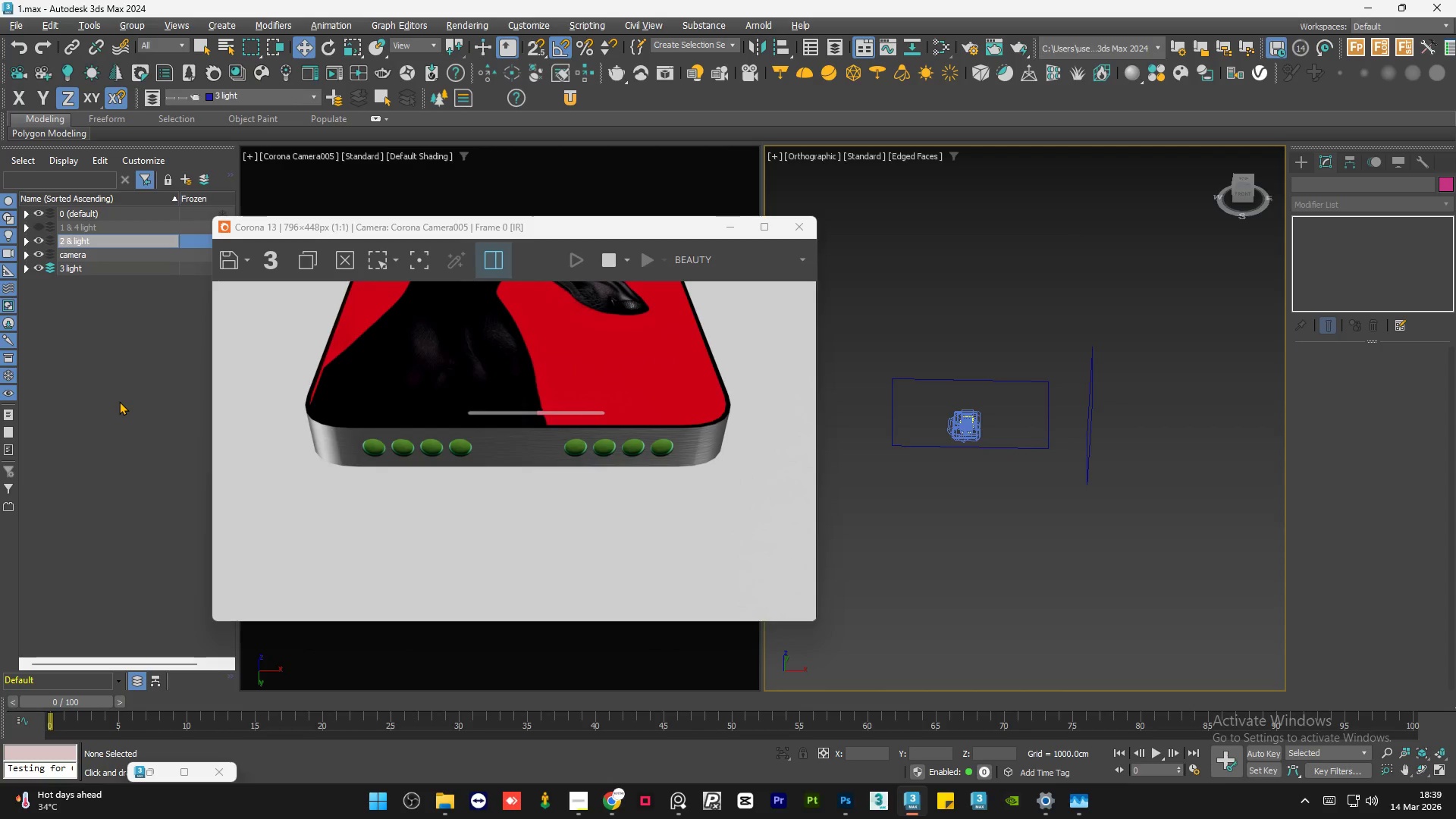 
key(Space)
 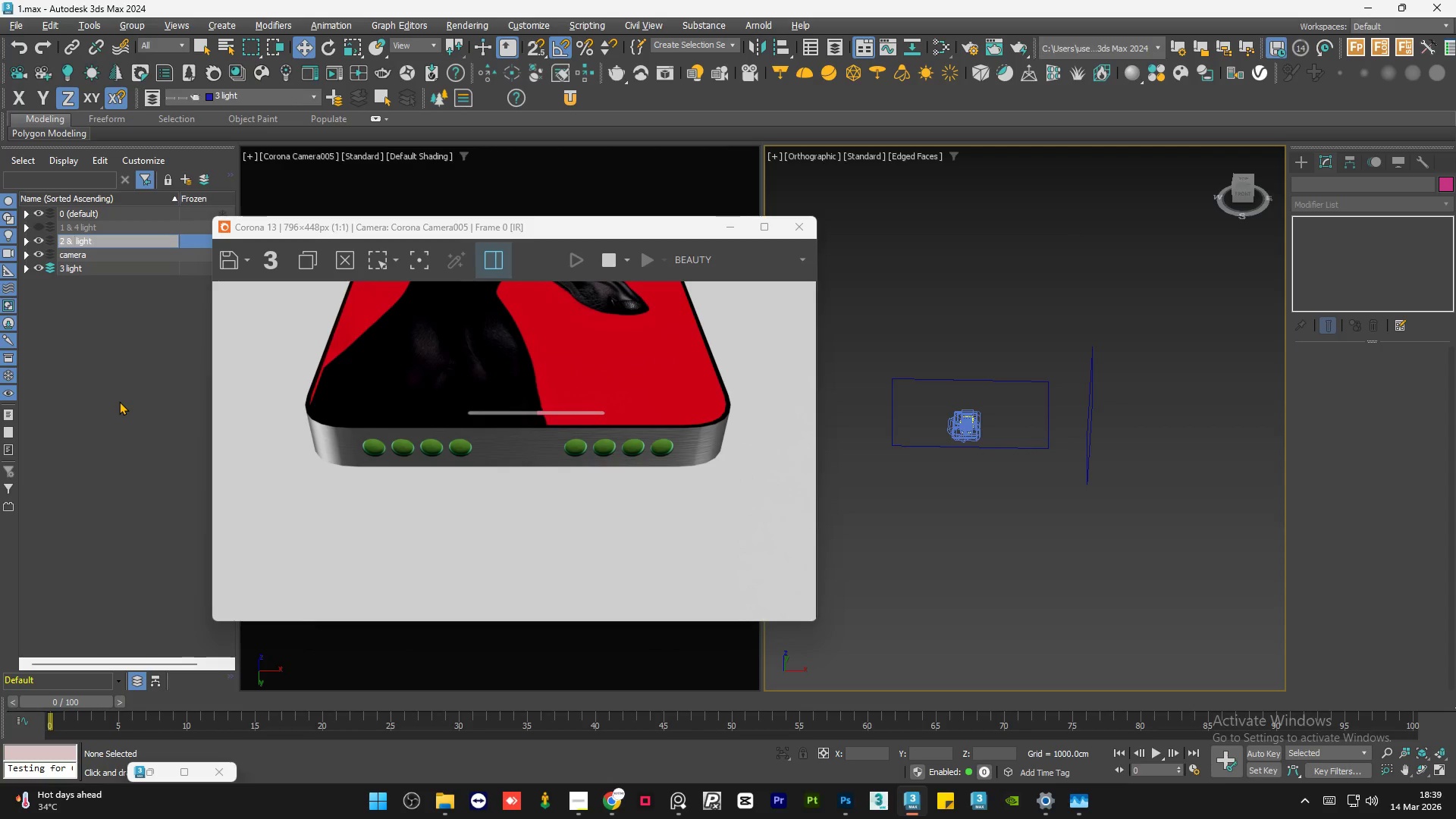 
key(5)
 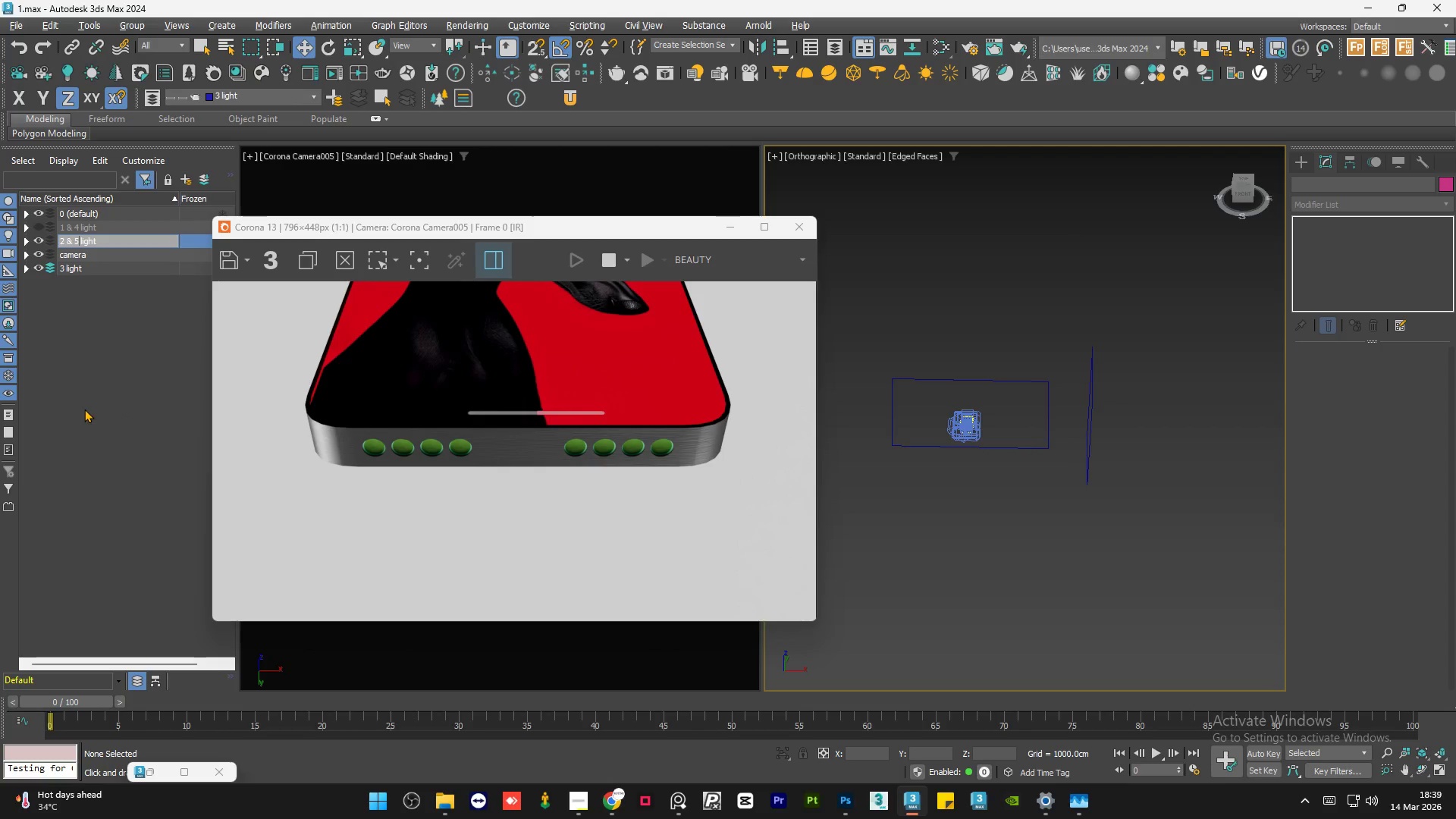 
left_click([125, 310])
 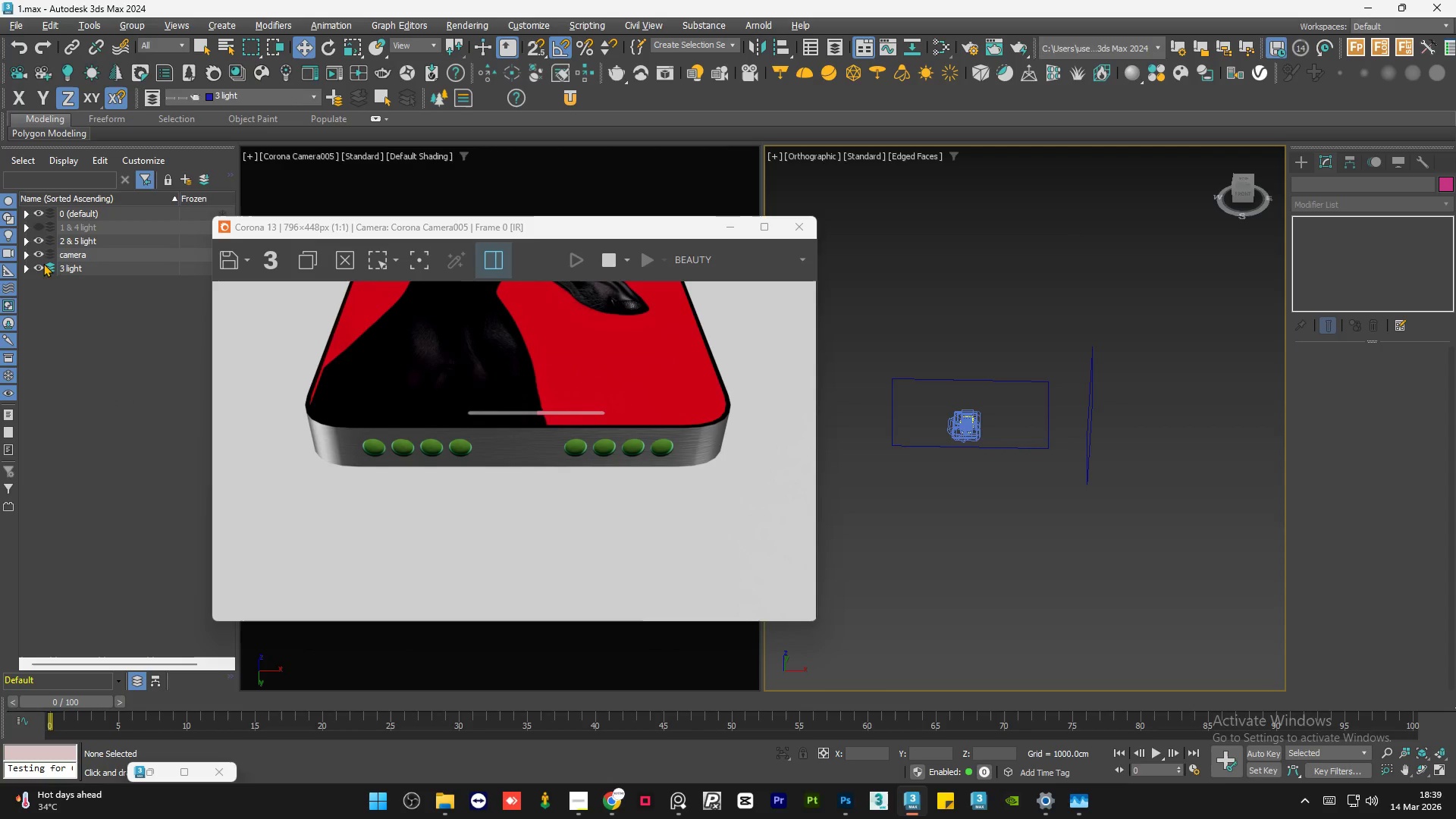 
left_click([73, 269])
 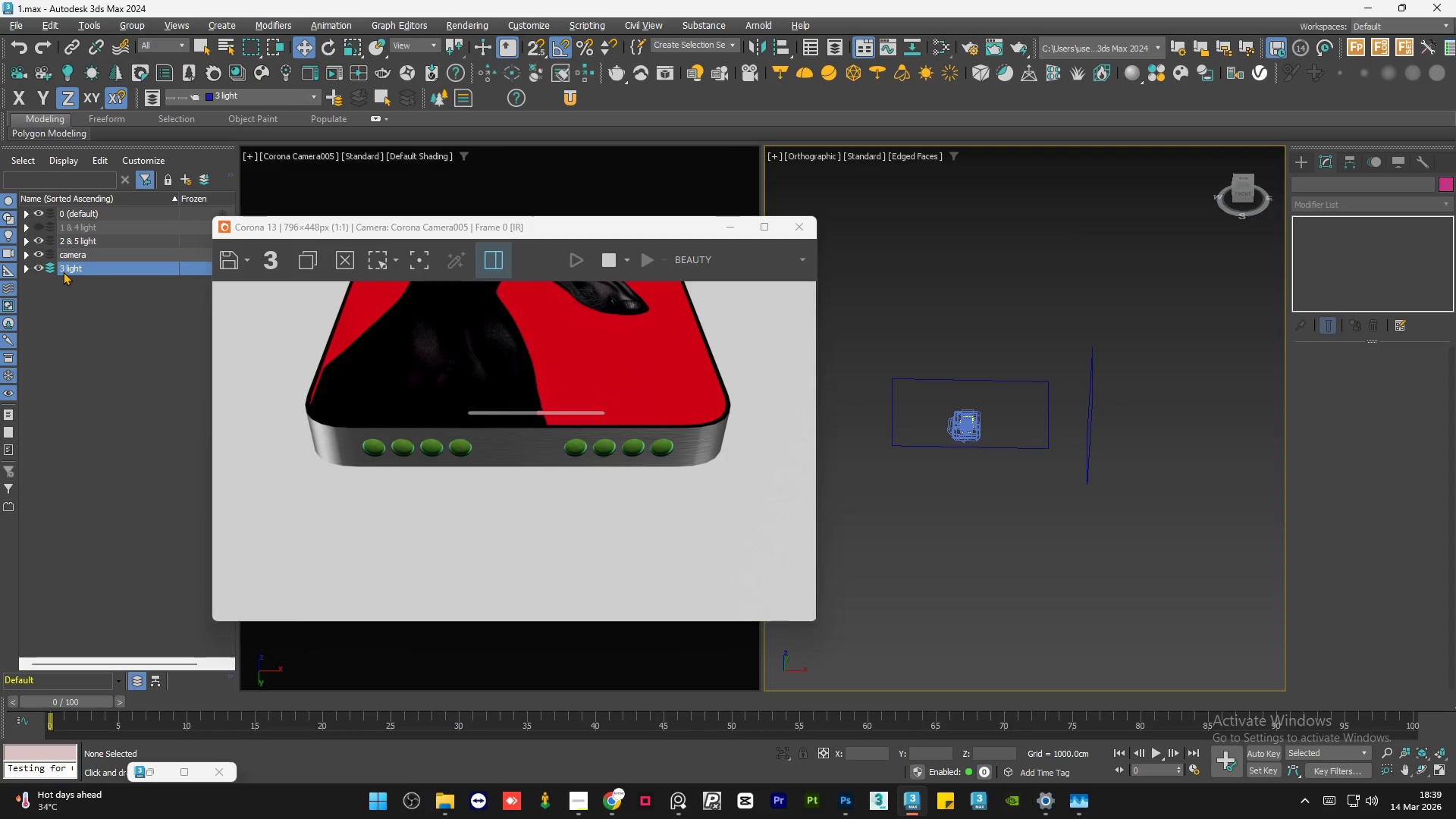 
left_click([64, 268])
 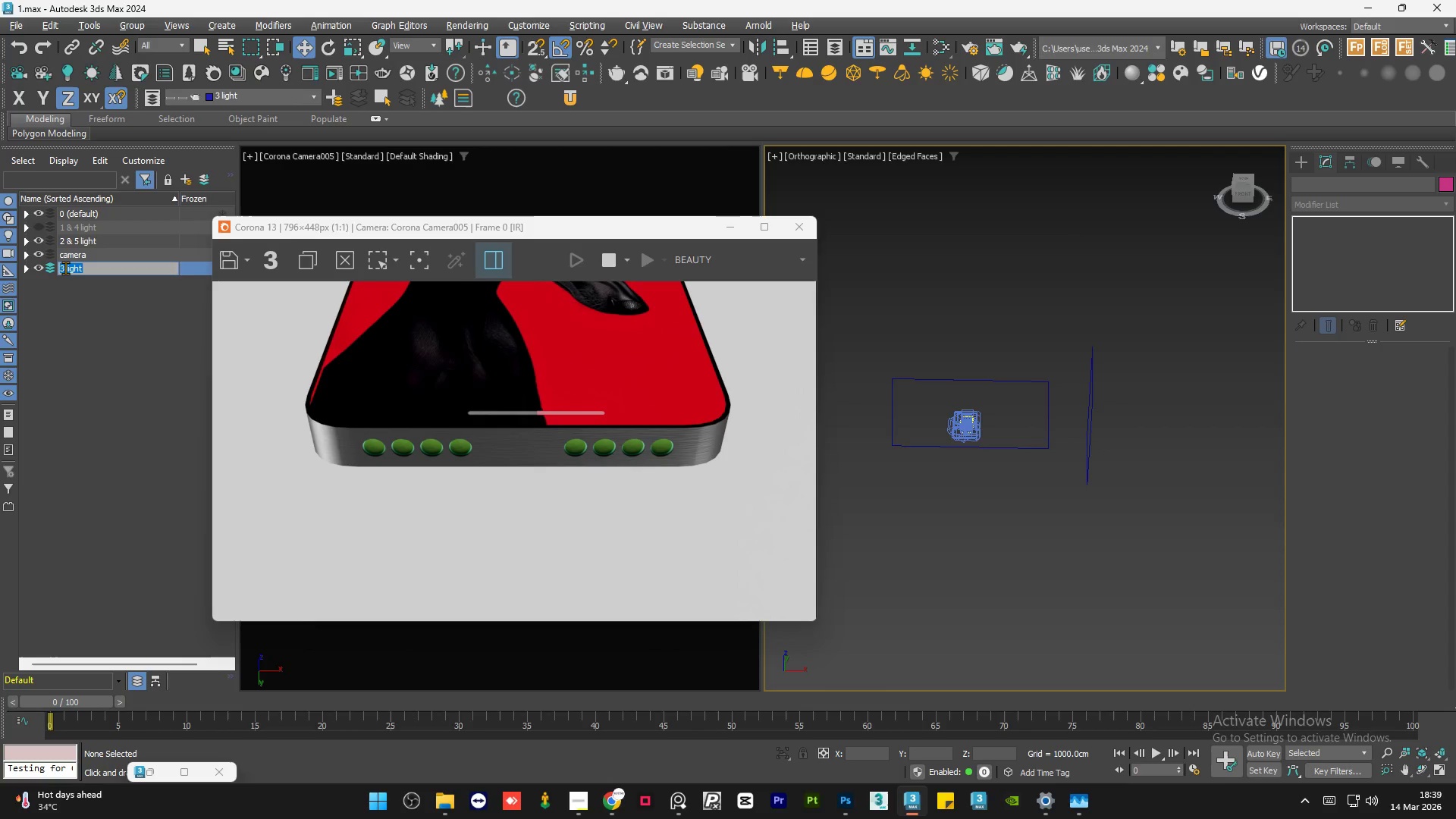 
left_click([65, 268])
 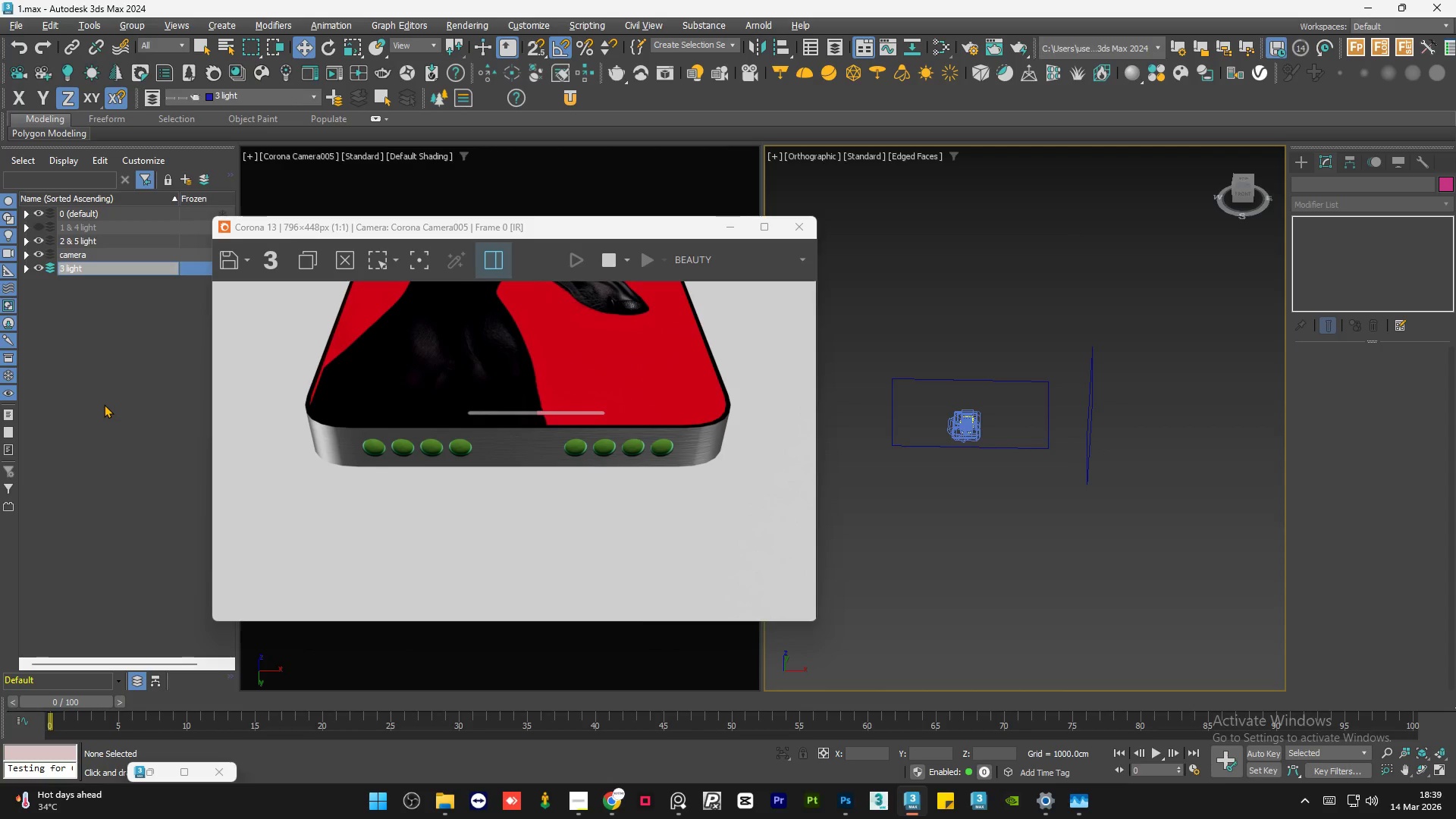 
key(Space)
 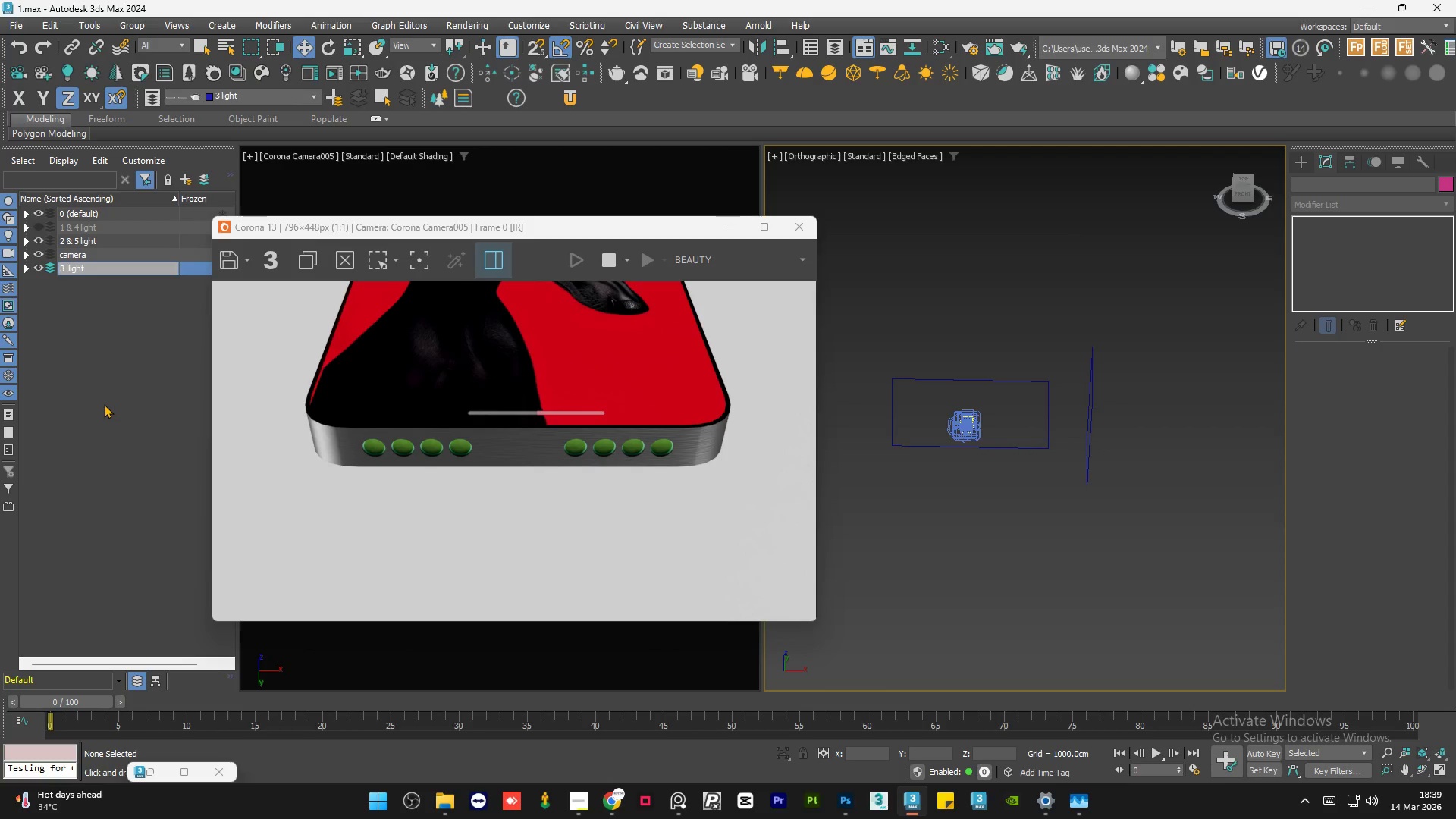 
key(Shift+7)
 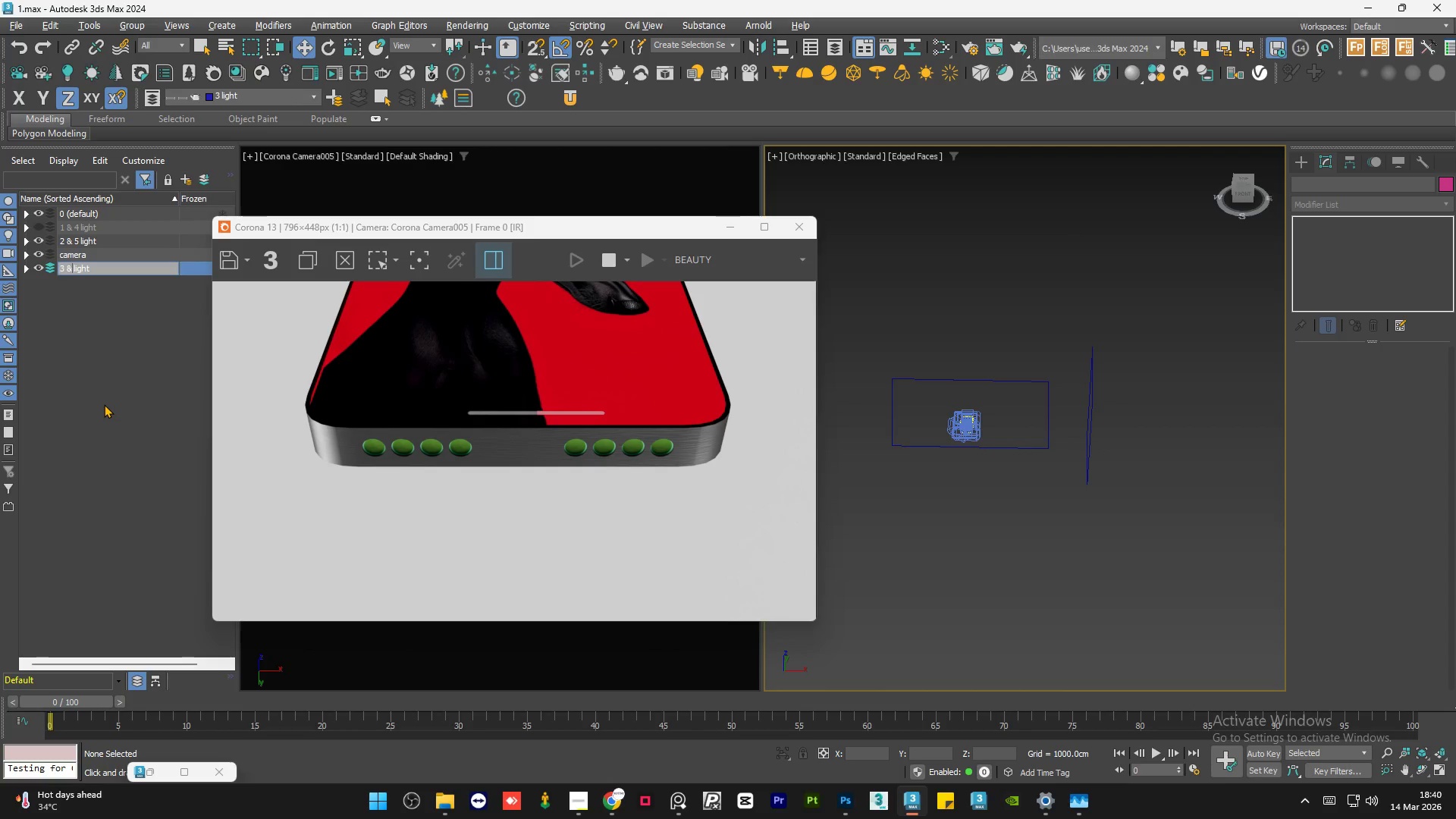 
key(Space)
 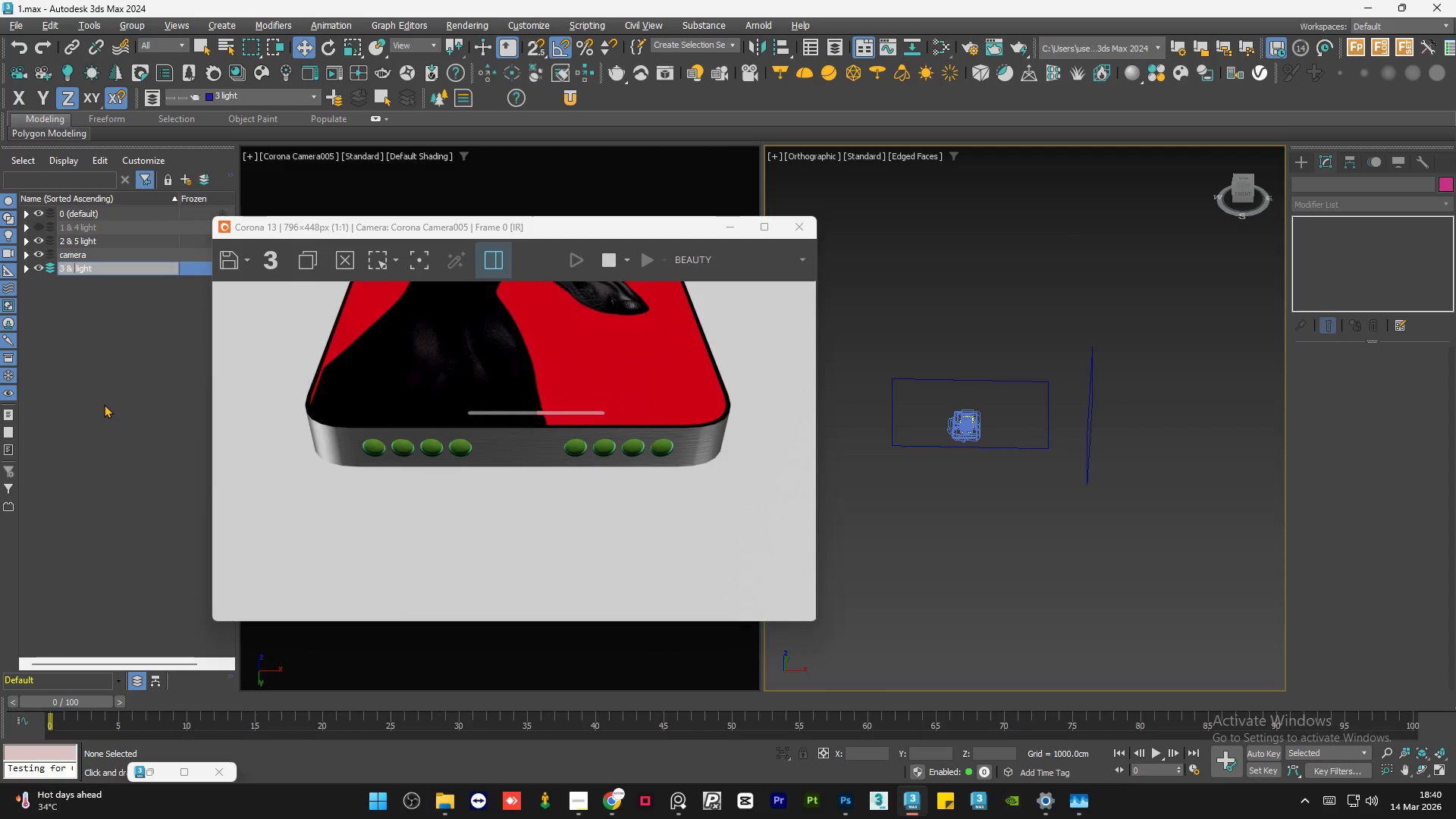 
key(5)
 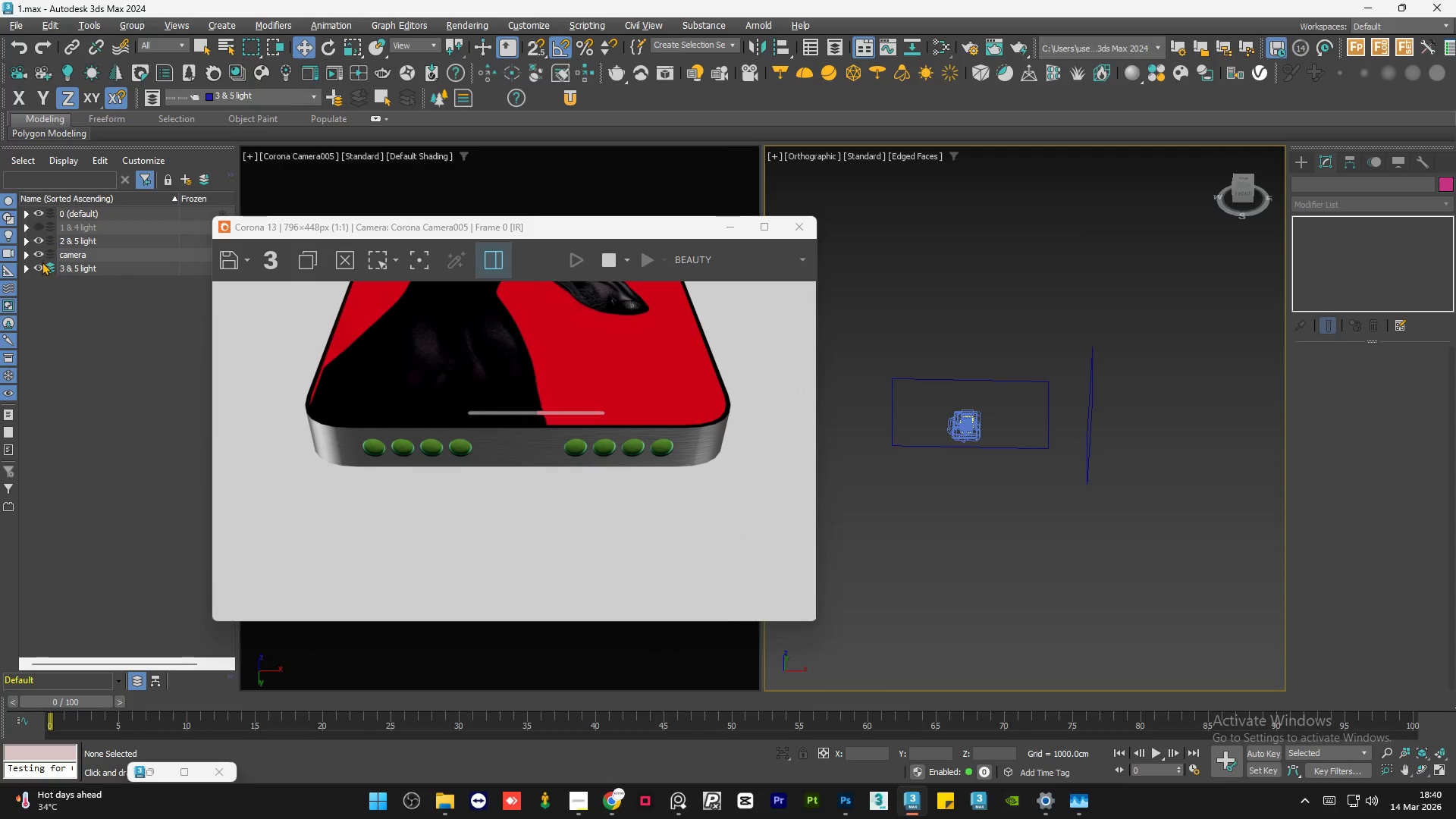 
left_click([36, 269])
 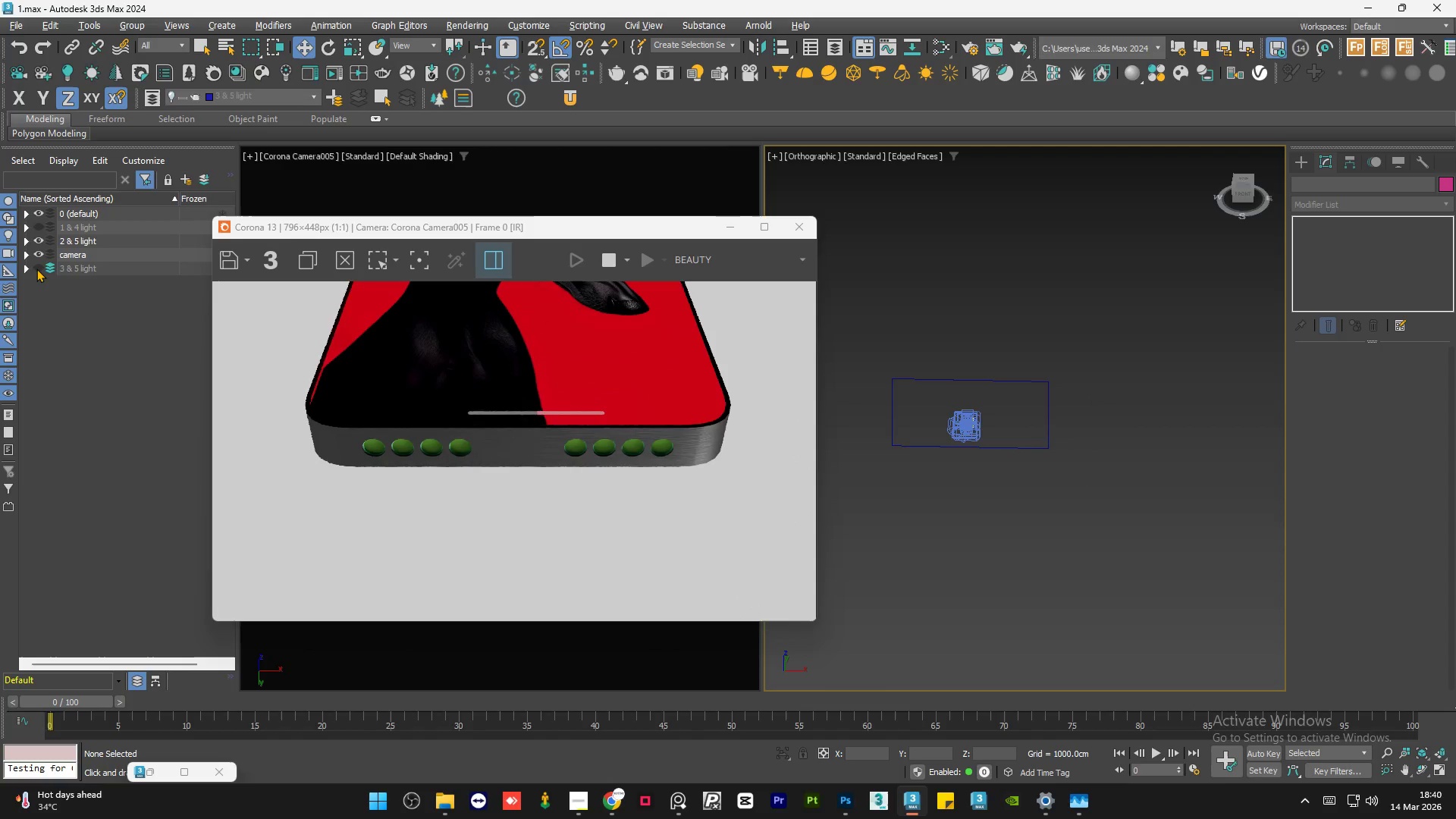 
left_click([36, 268])
 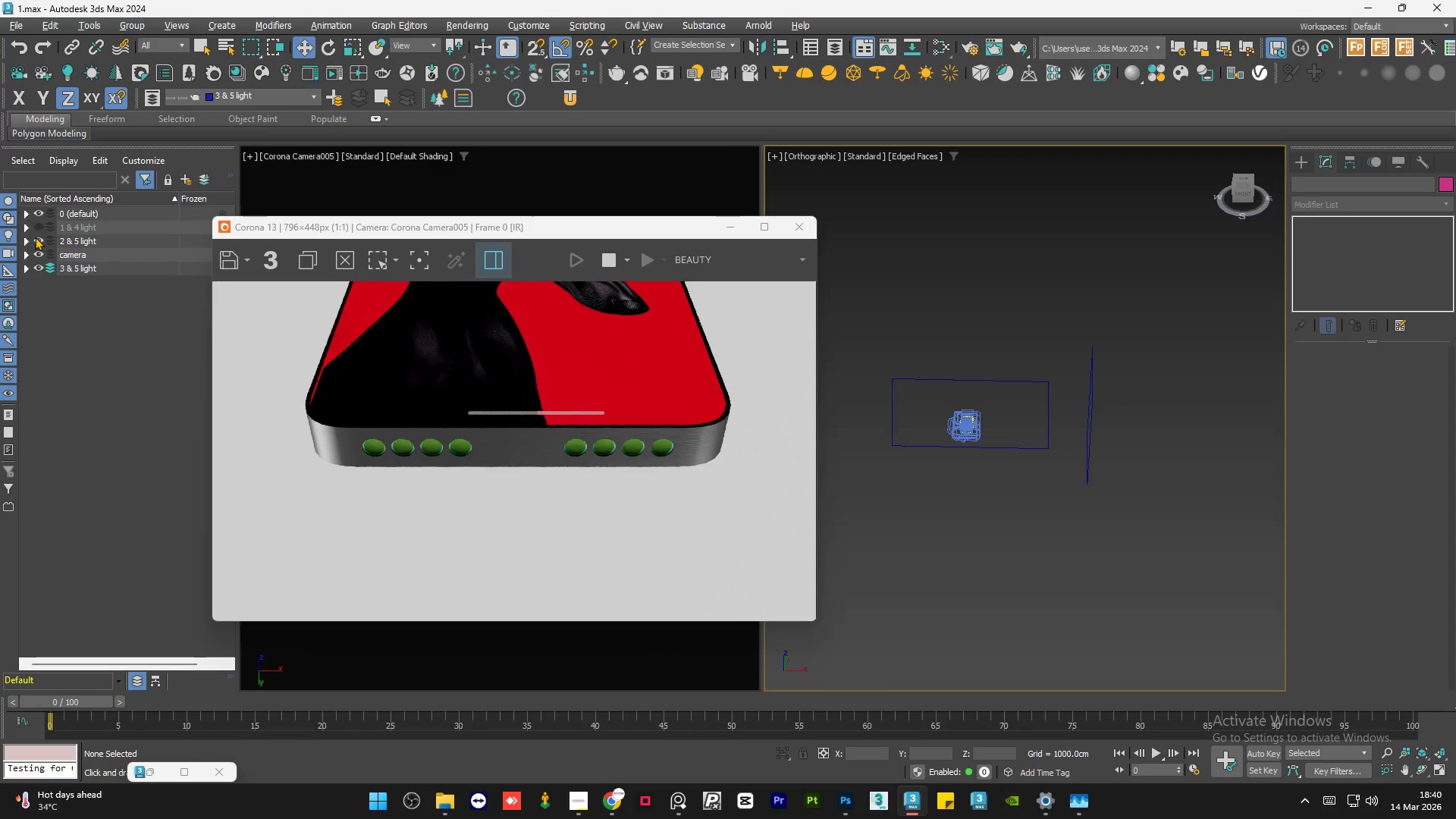 
left_click([37, 237])
 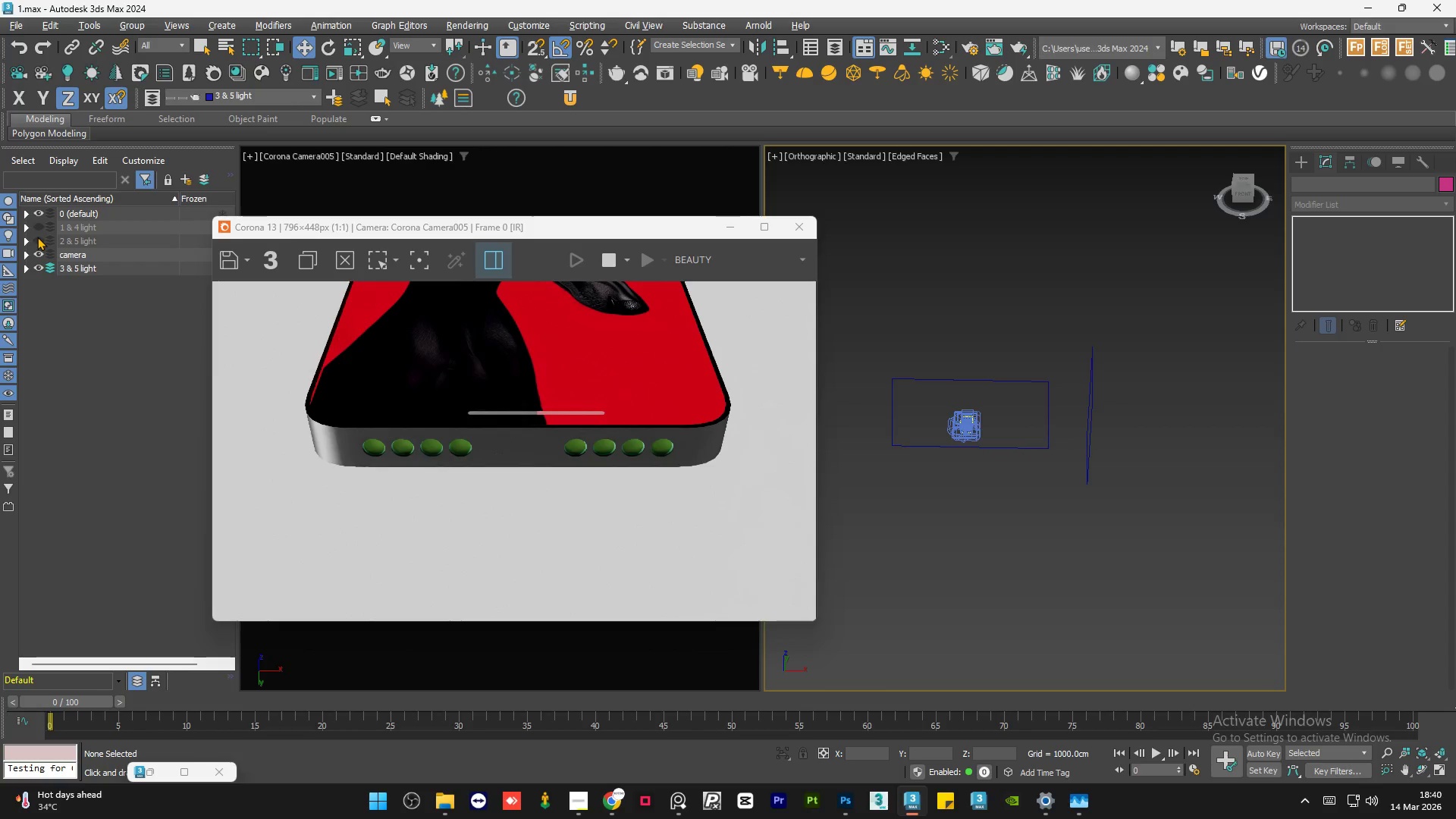 
left_click([37, 237])
 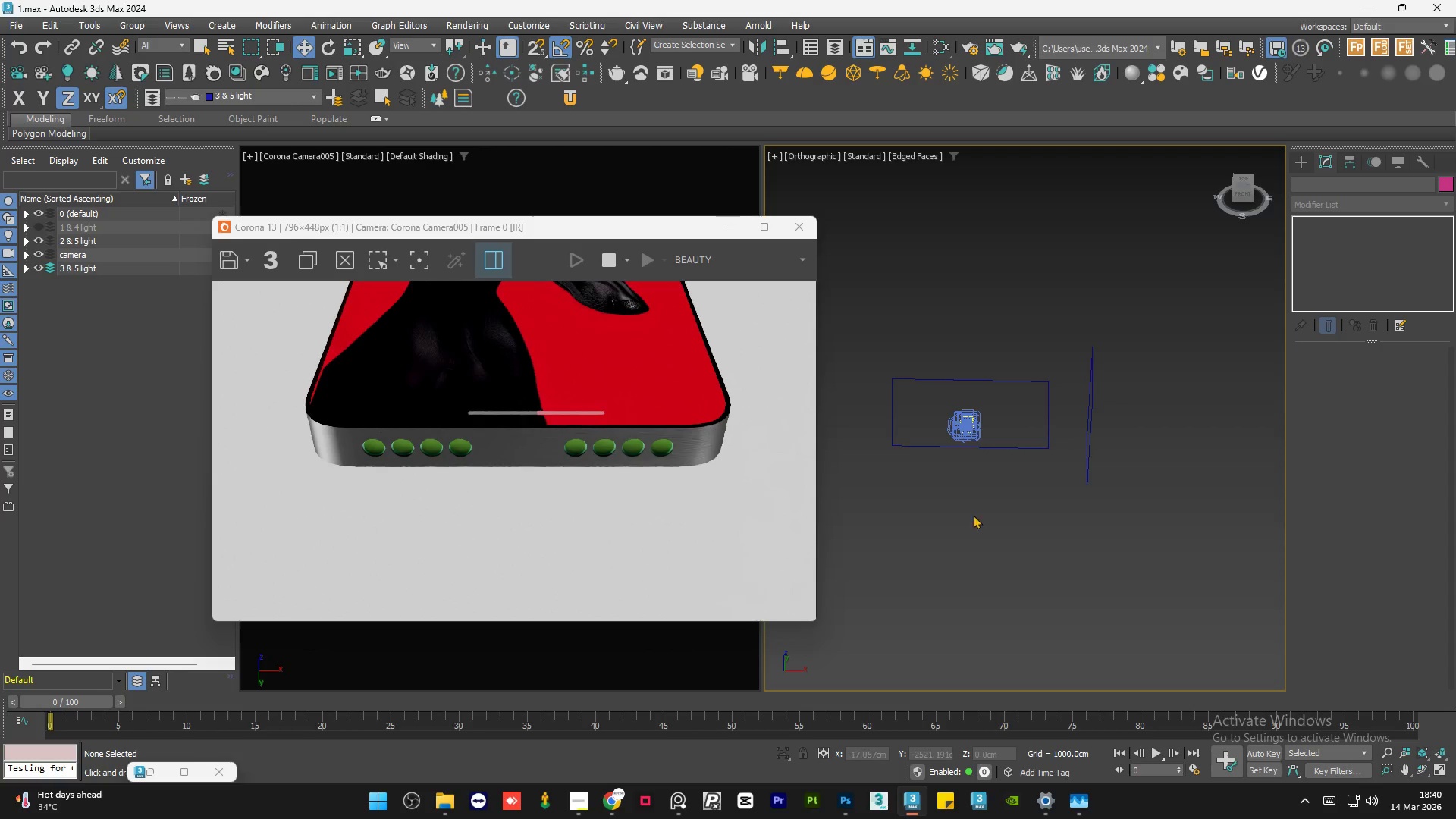 
left_click([989, 505])
 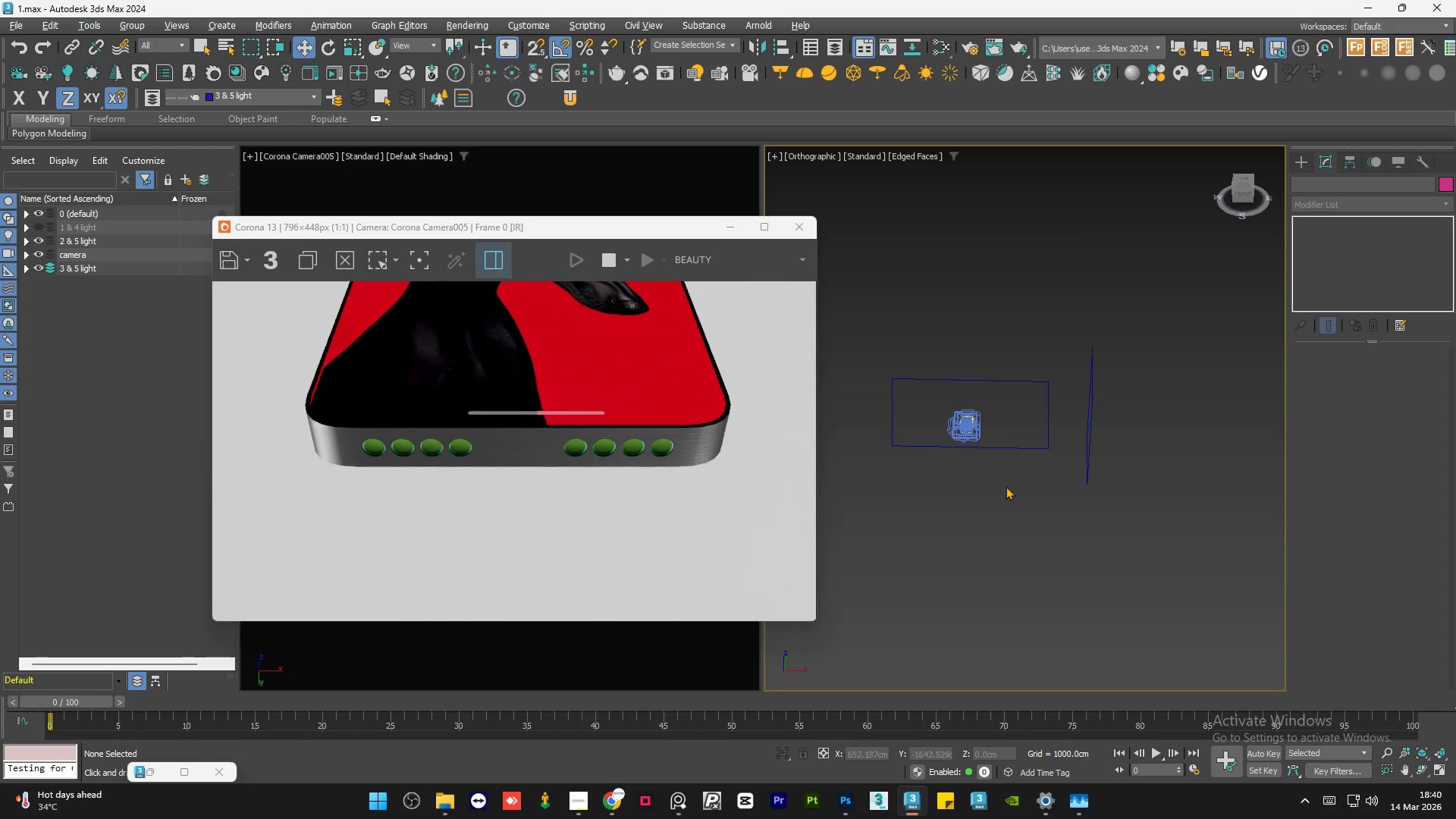 
scroll: coordinate [965, 434], scroll_direction: up, amount: 6.0
 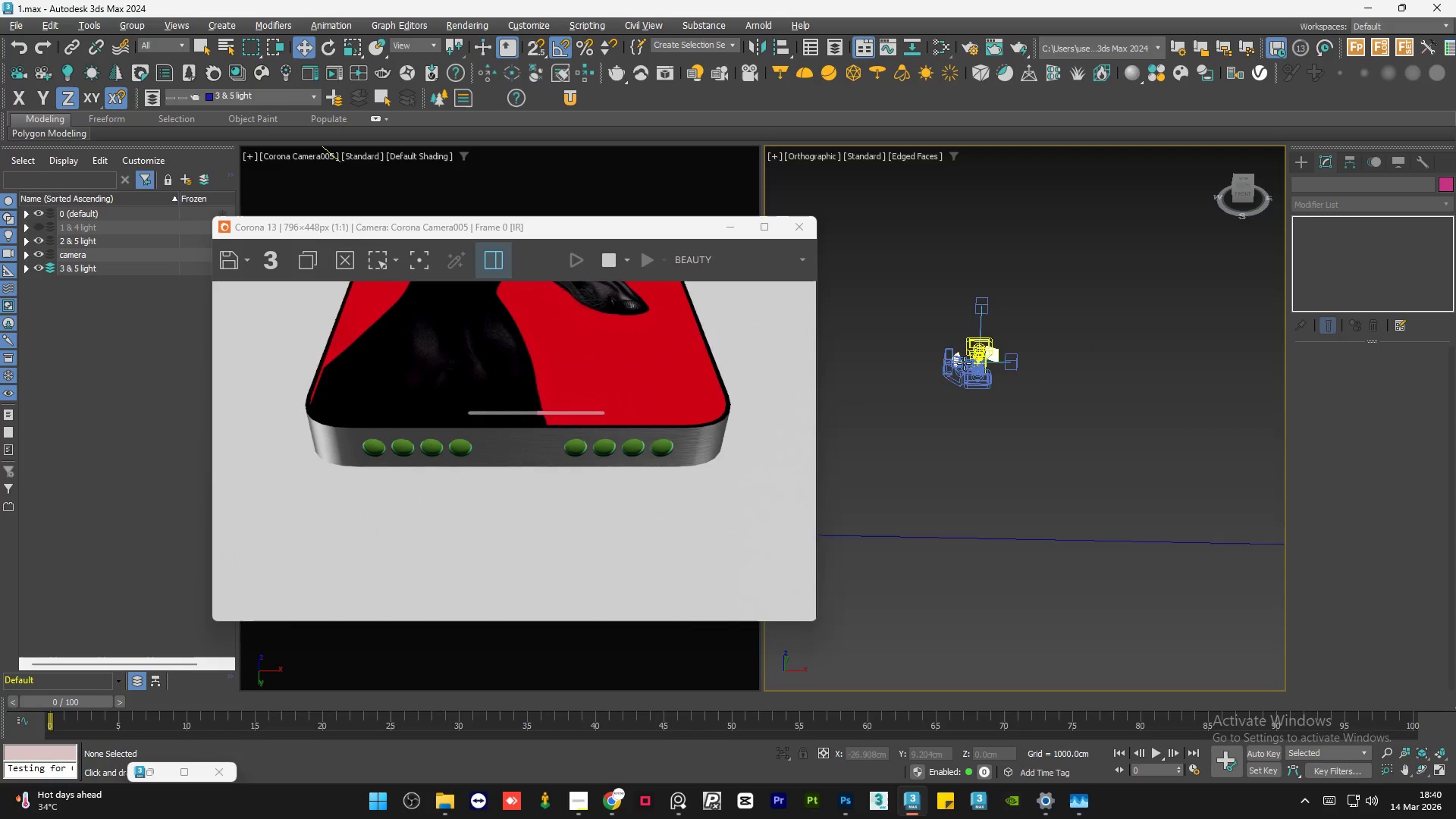 
hold_key(key=AltLeft, duration=1.5)
 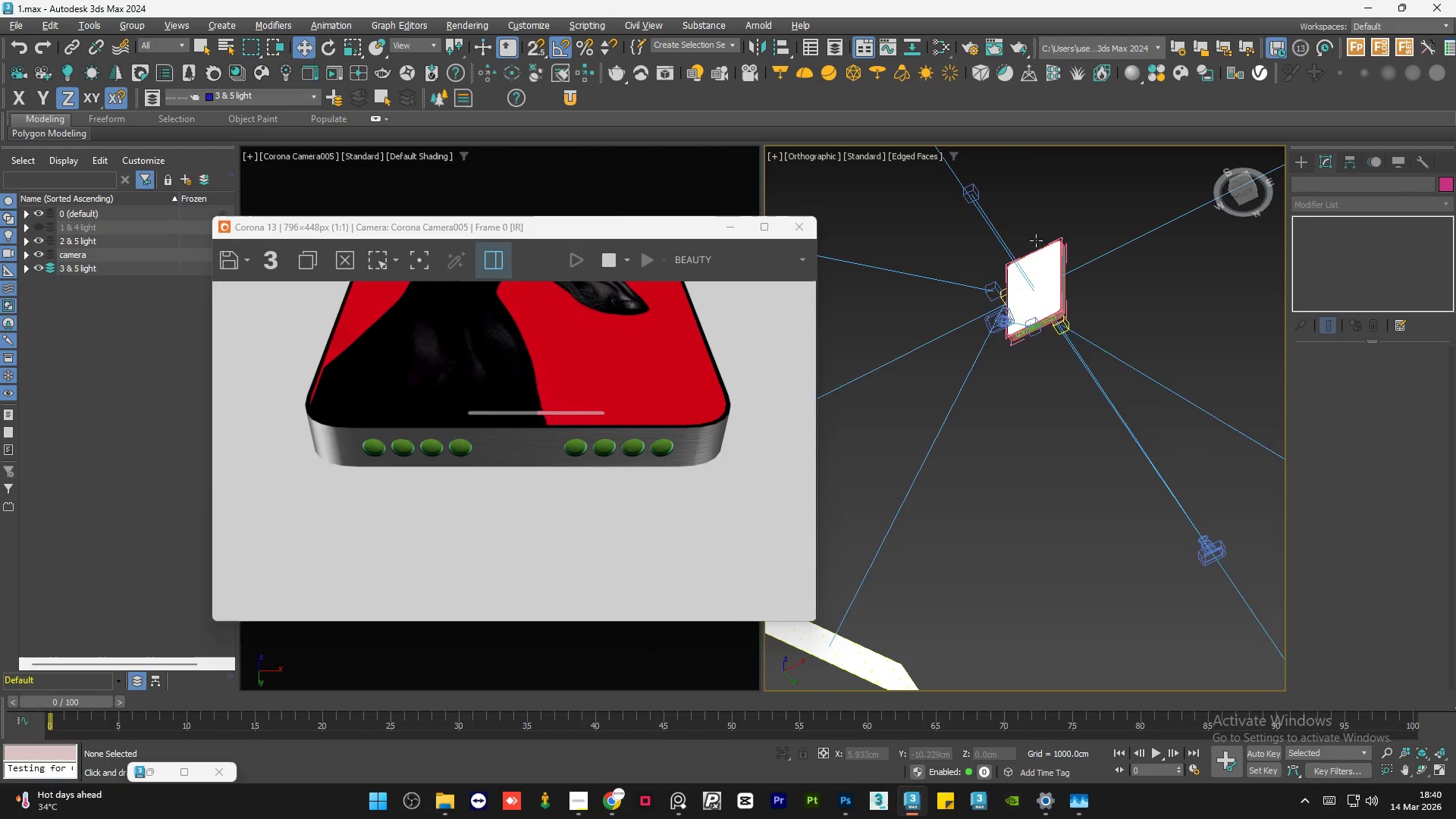 
scroll: coordinate [1069, 403], scroll_direction: up, amount: 8.0
 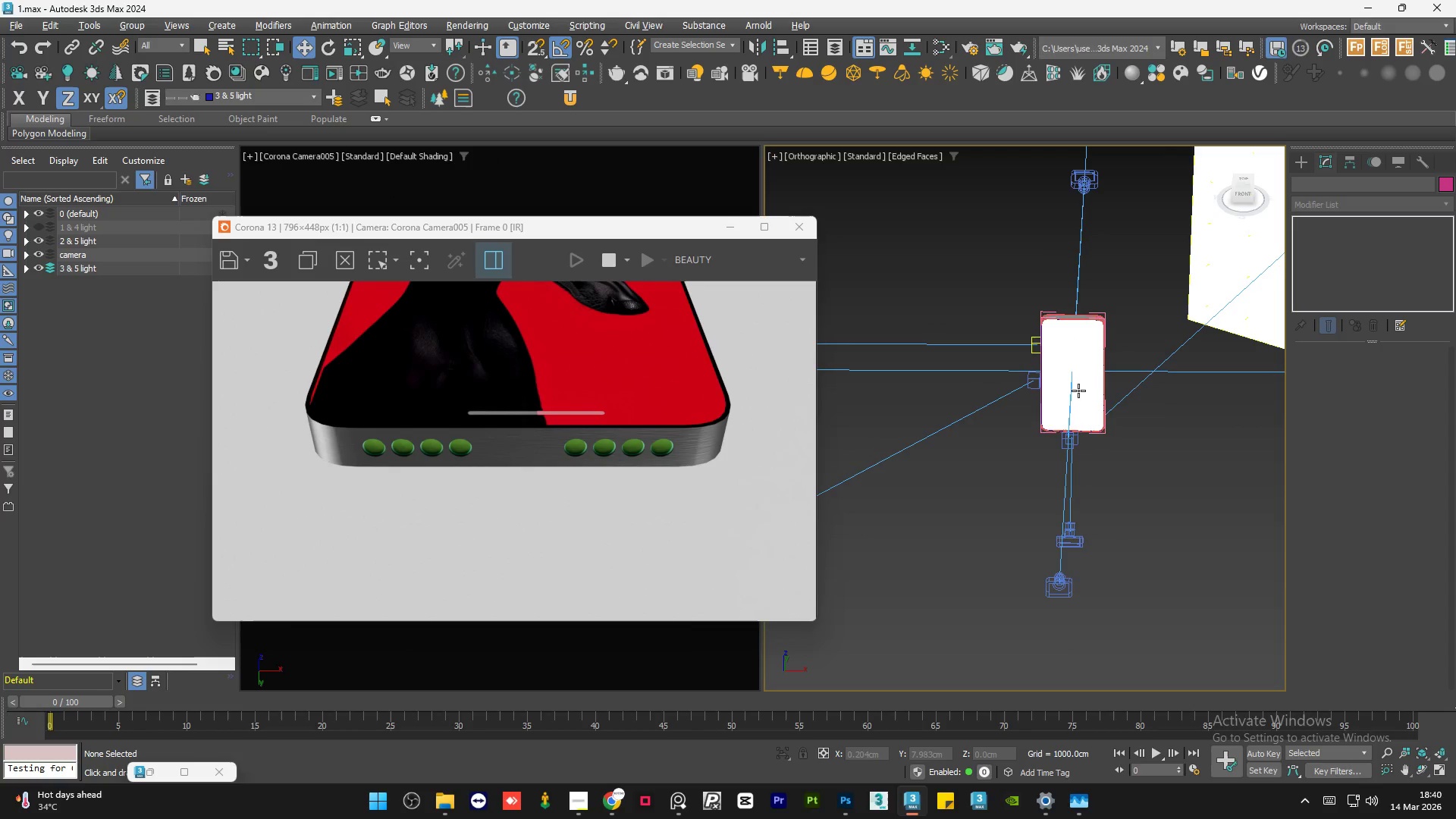 
hold_key(key=AltLeft, duration=0.66)
 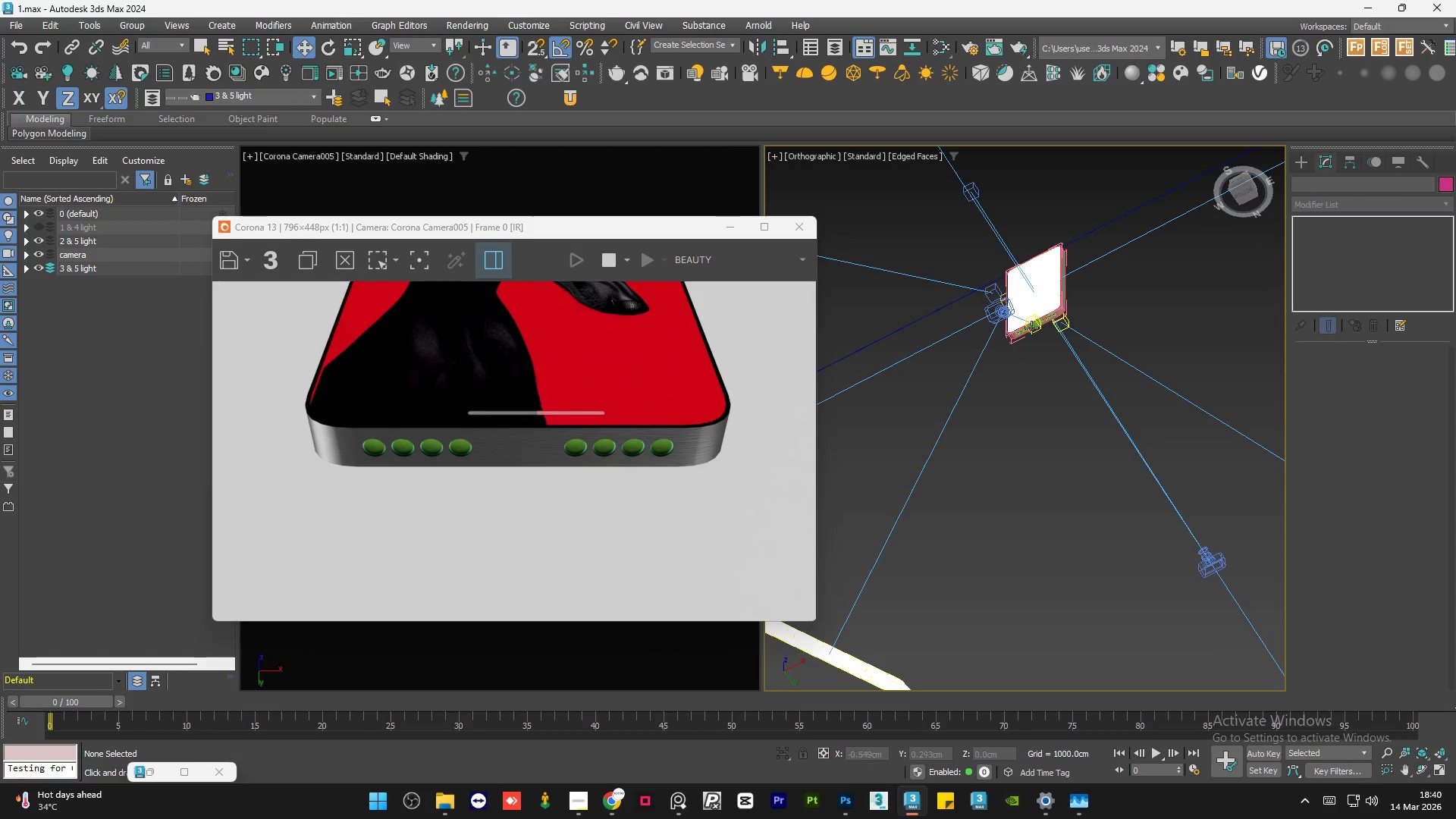 
scroll: coordinate [1014, 353], scroll_direction: up, amount: 15.0
 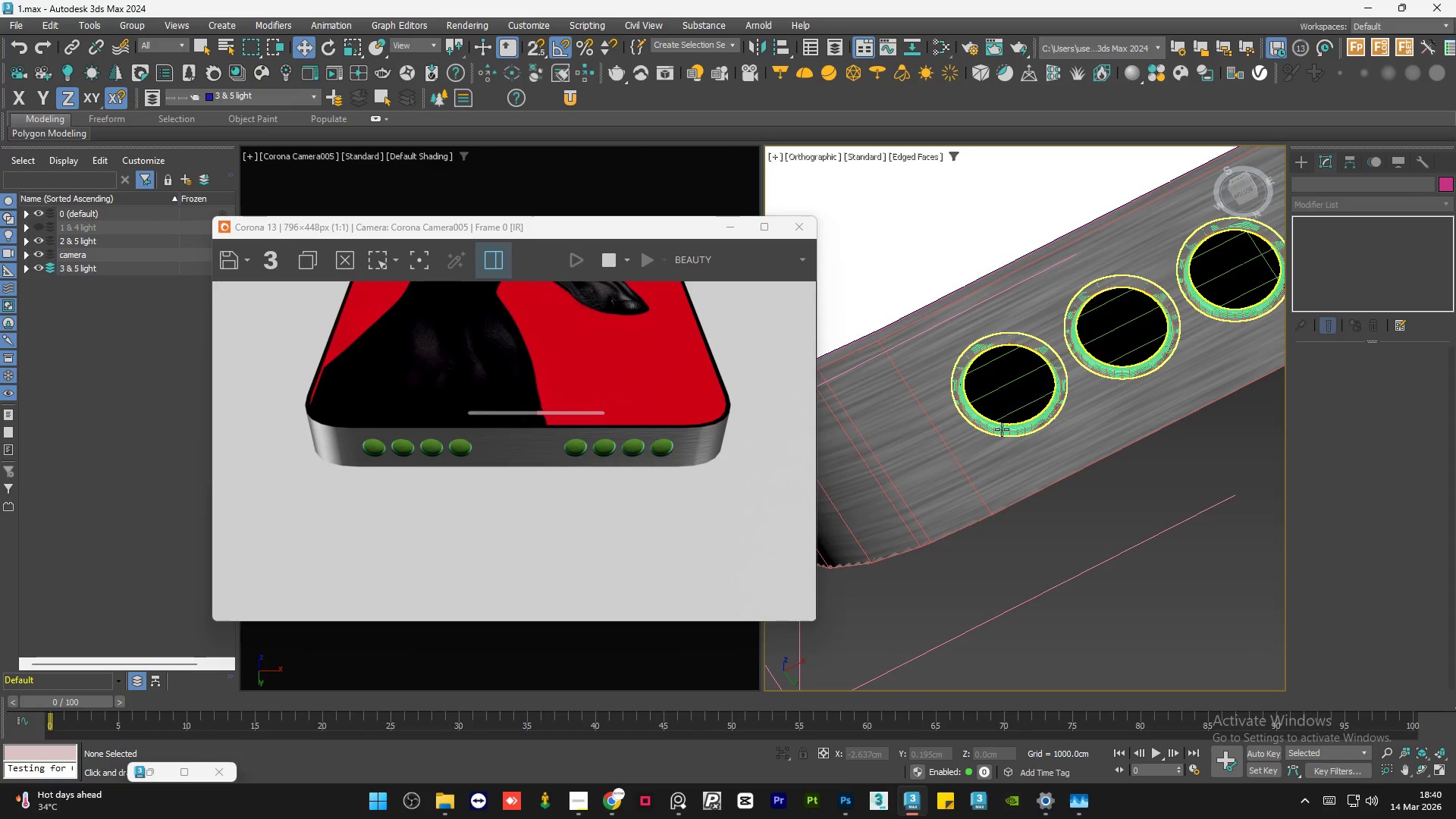 
left_click([1002, 429])
 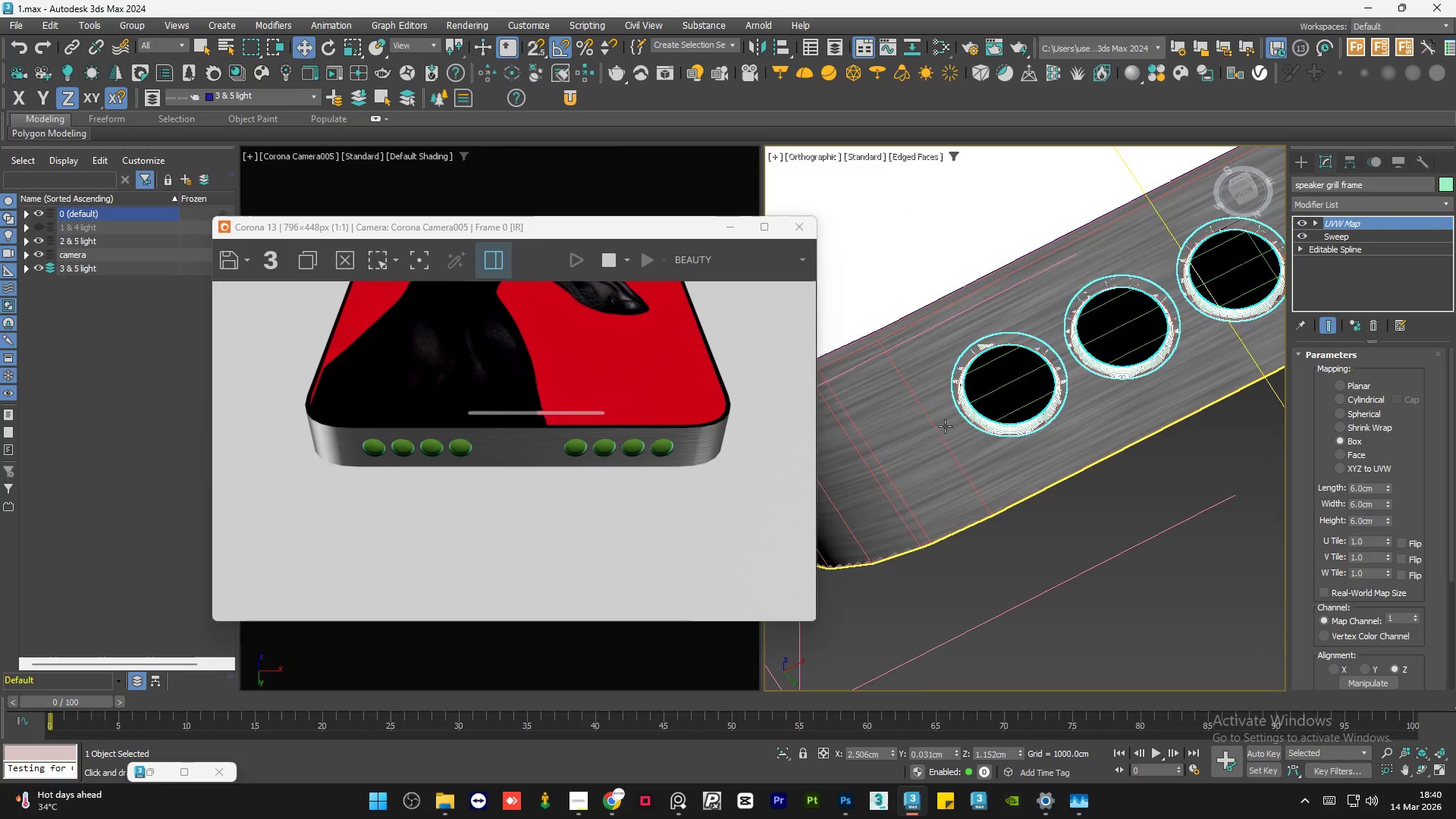 
scroll: coordinate [905, 438], scroll_direction: none, amount: 0.0
 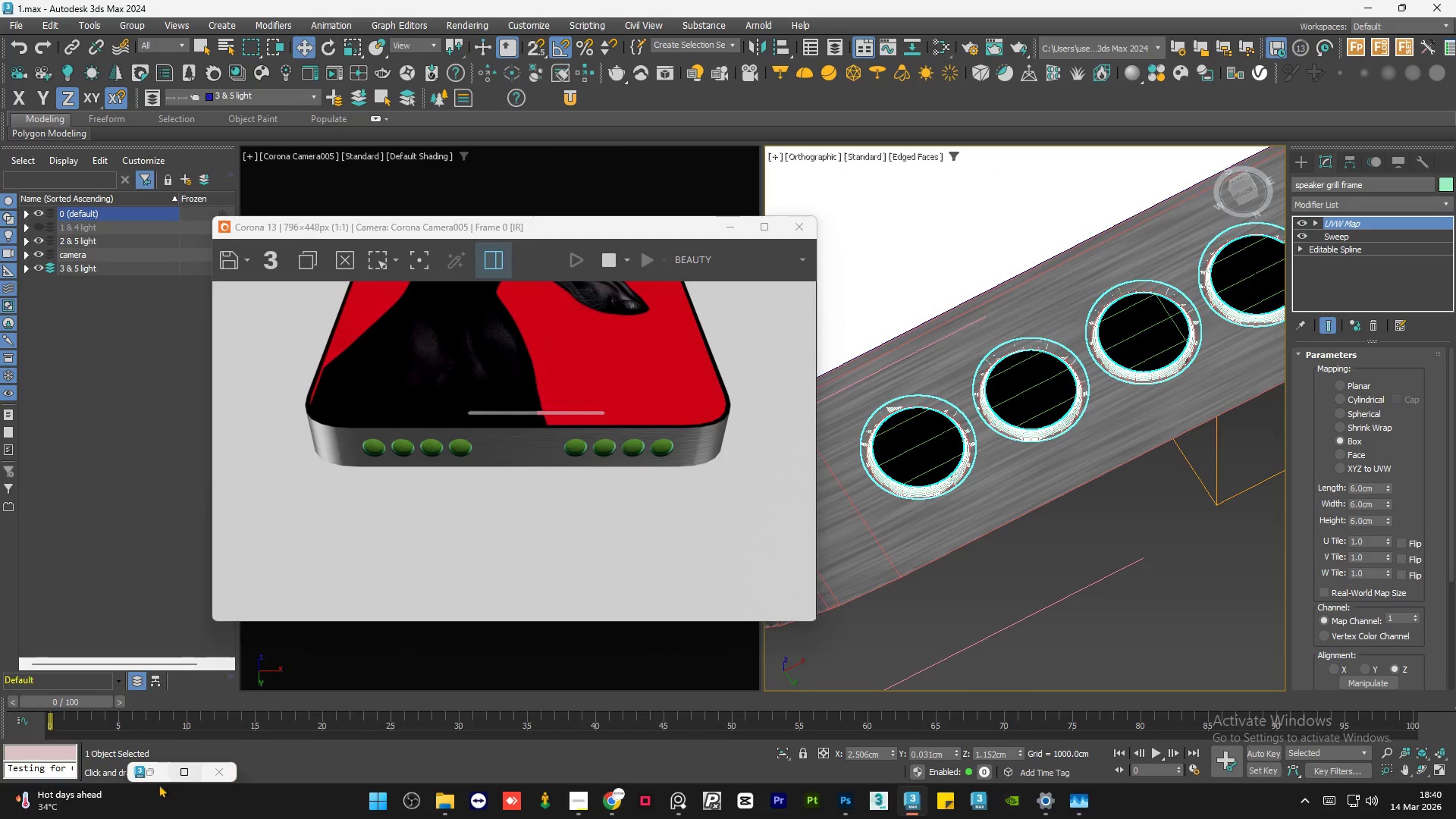 
left_click([150, 774])
 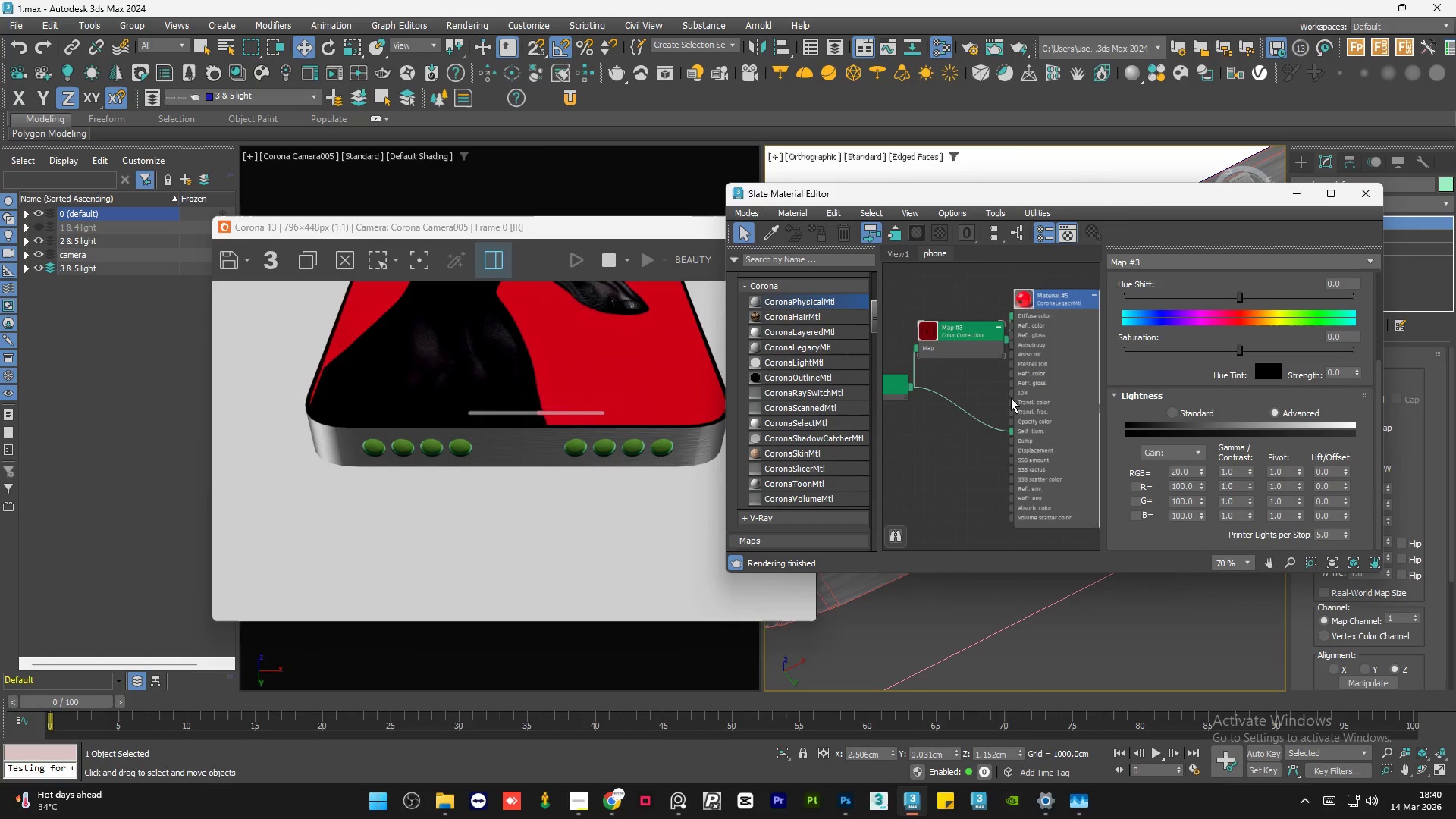 
scroll: coordinate [1013, 380], scroll_direction: down, amount: 6.0
 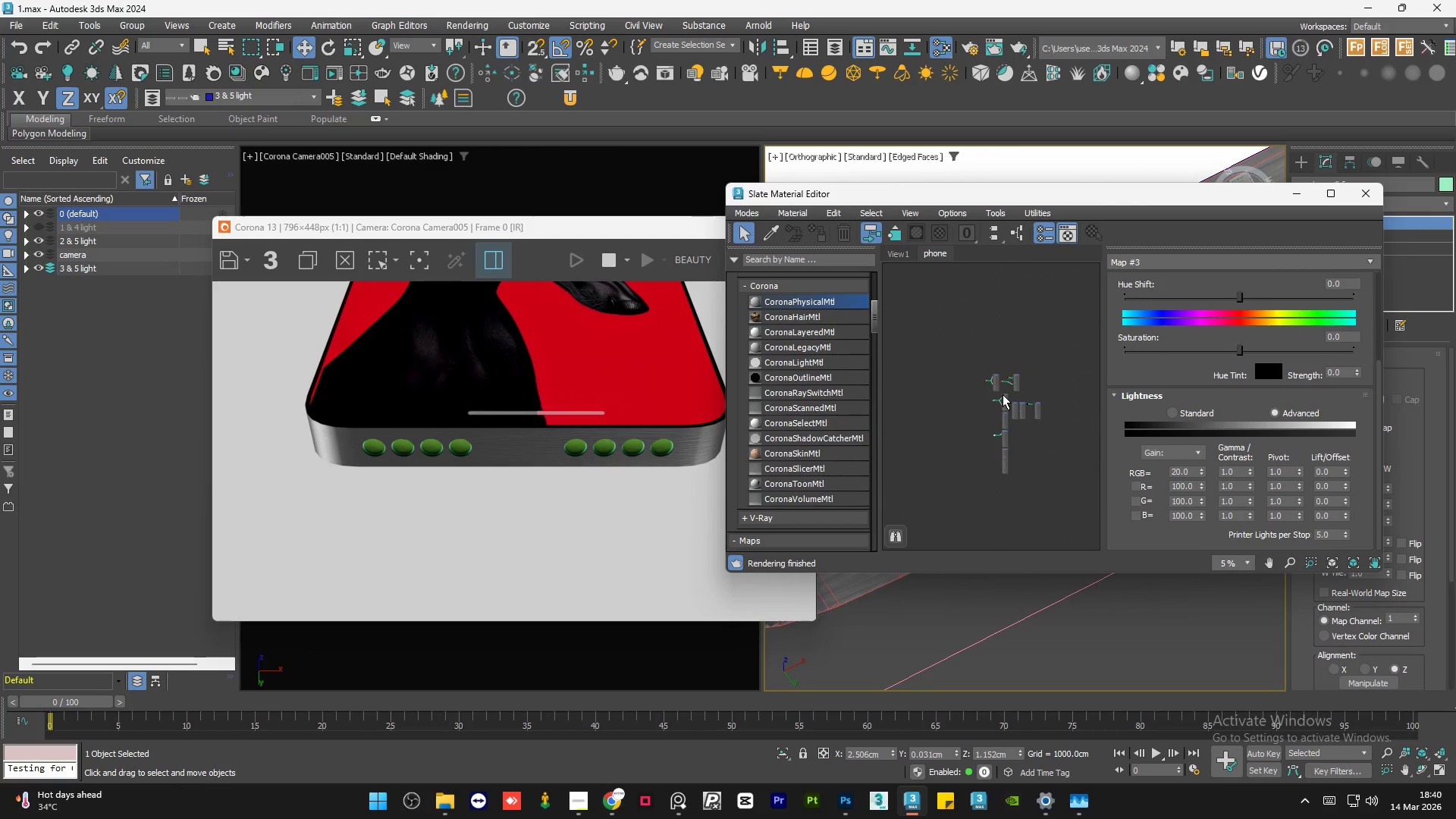 
scroll: coordinate [1006, 402], scroll_direction: up, amount: 7.0
 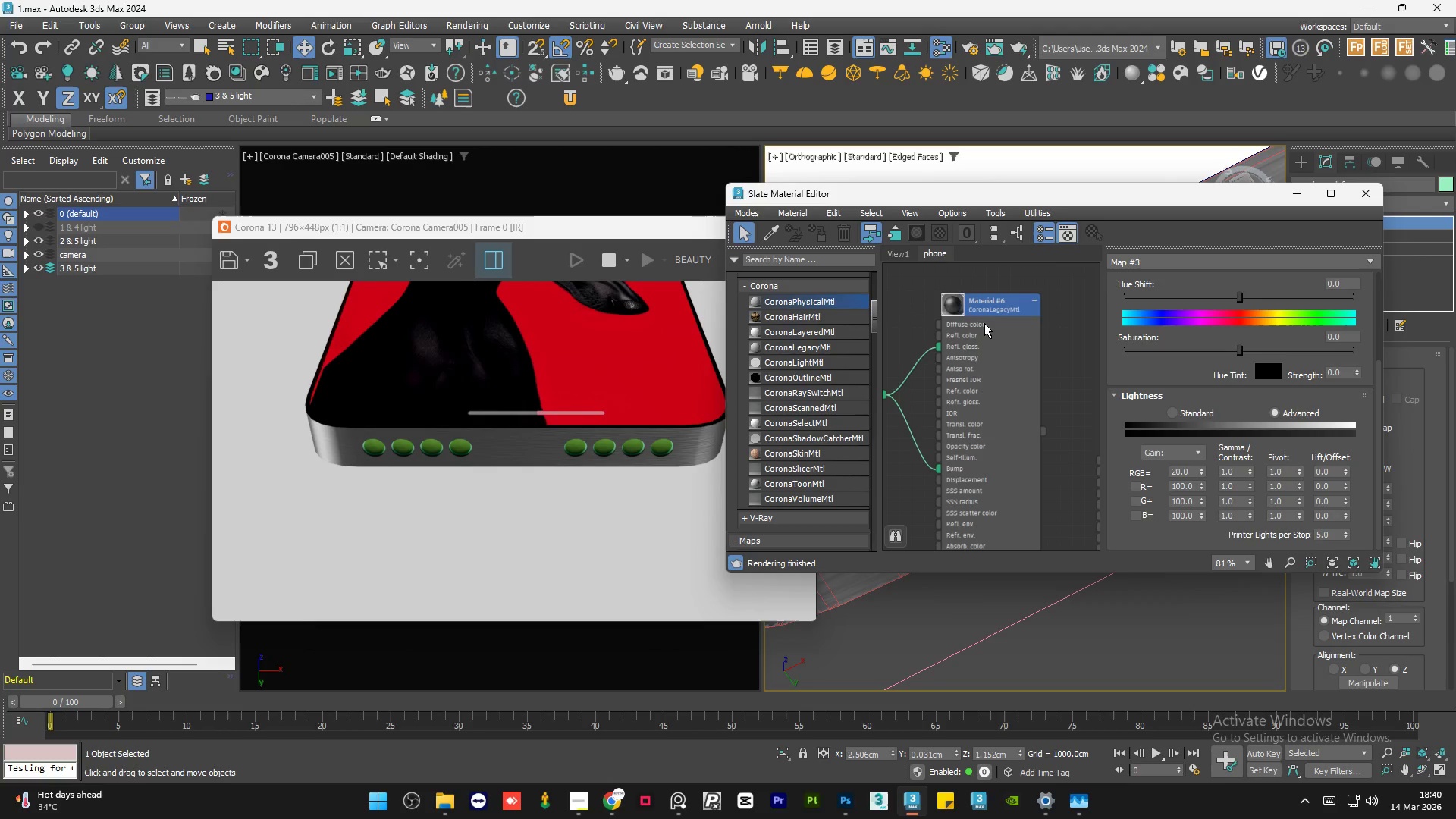 
scroll: coordinate [984, 323], scroll_direction: down, amount: 5.0
 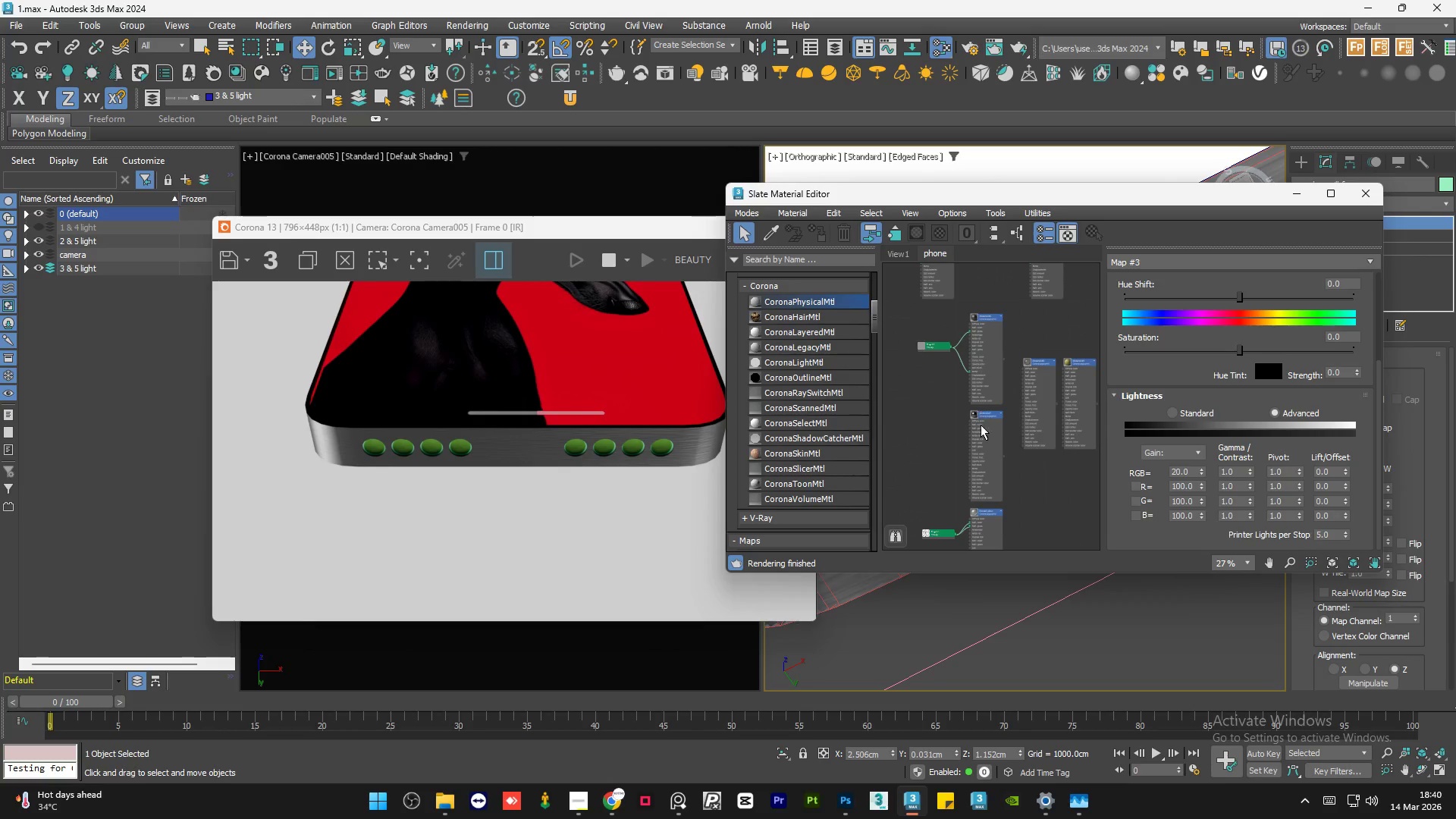 
scroll: coordinate [979, 440], scroll_direction: up, amount: 5.0
 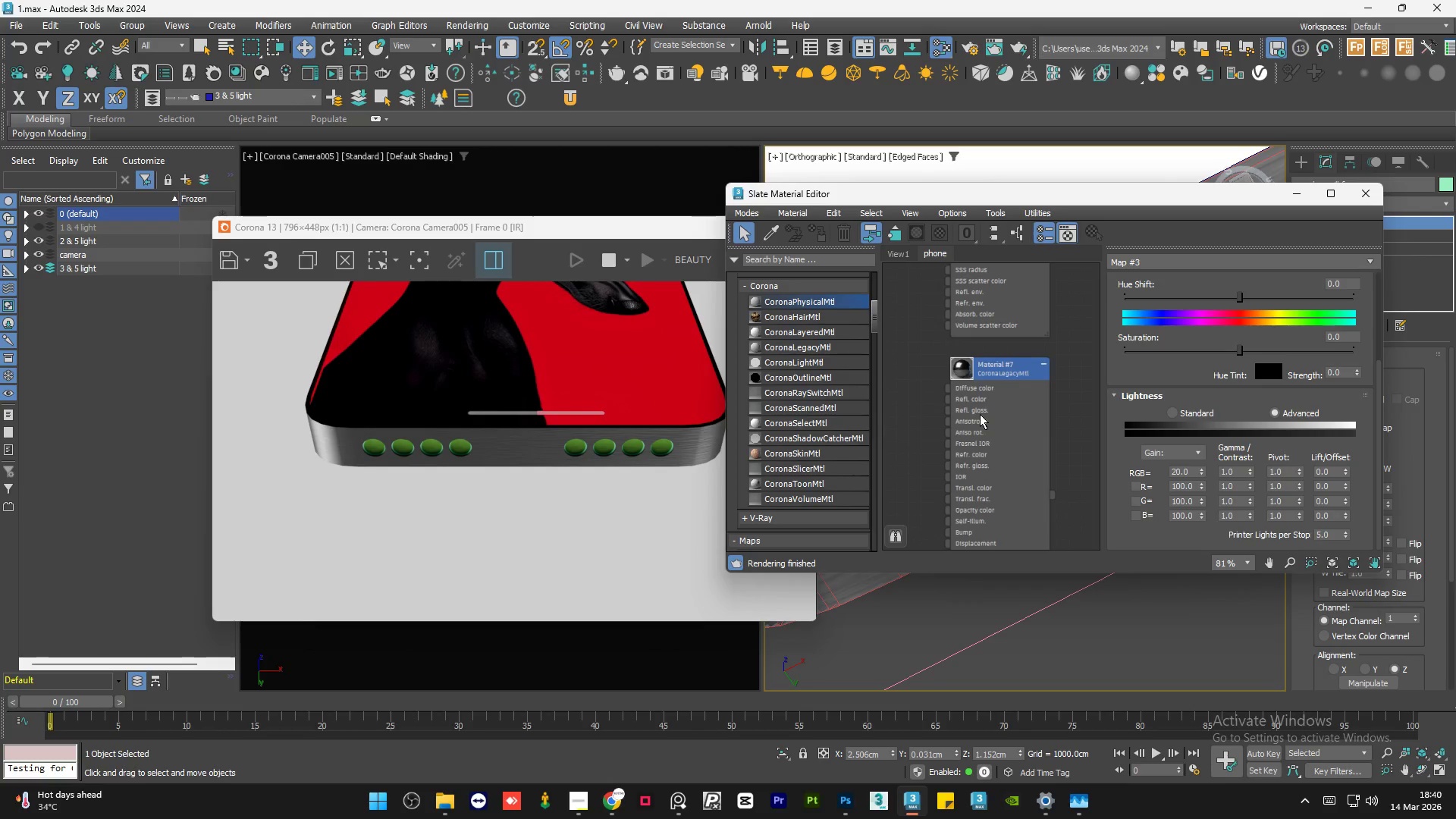 
double_click([980, 414])
 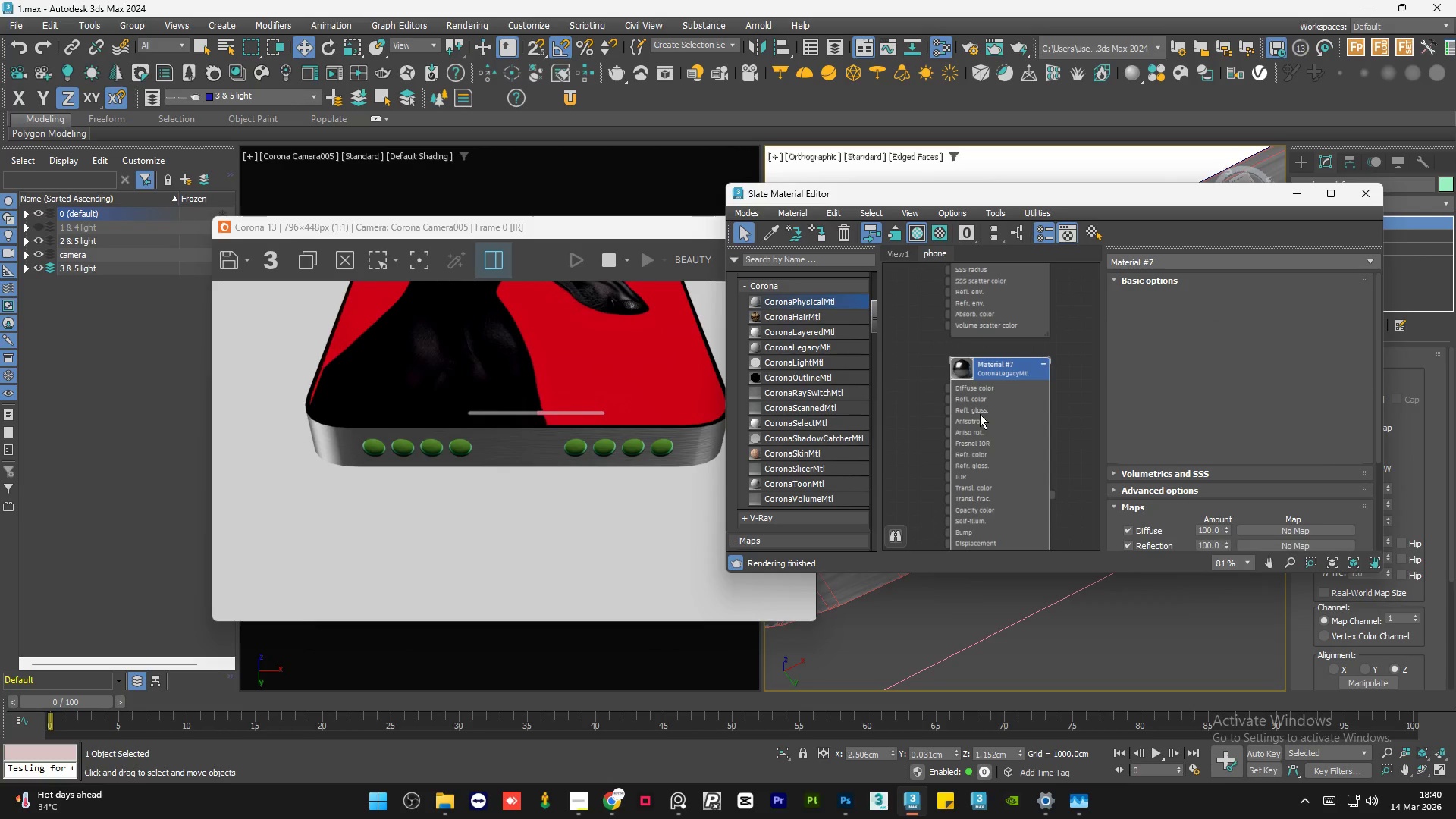 
key(A)
 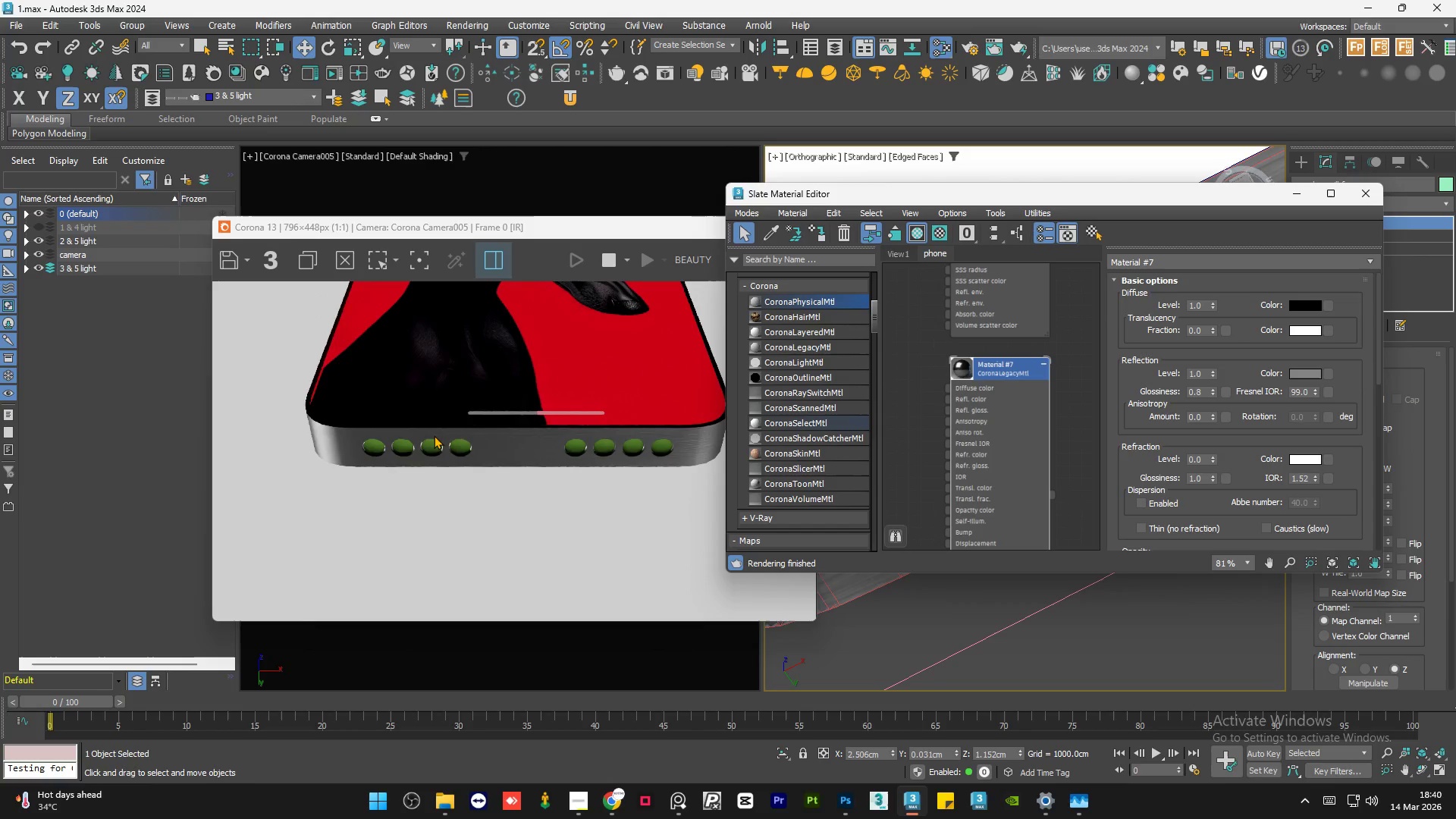 
scroll: coordinate [381, 453], scroll_direction: up, amount: 3.0
 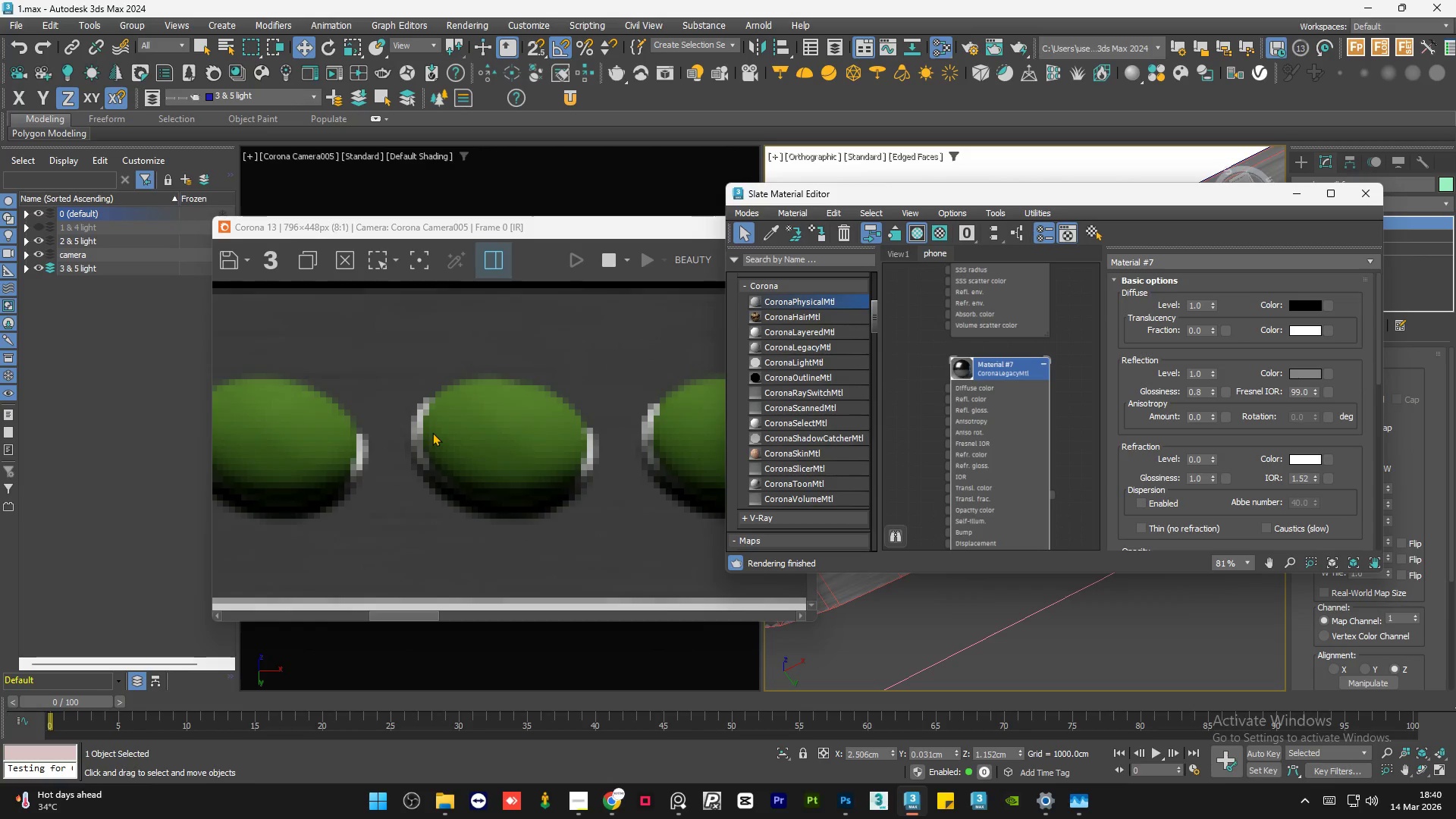 
scroll: coordinate [376, 435], scroll_direction: down, amount: 3.0
 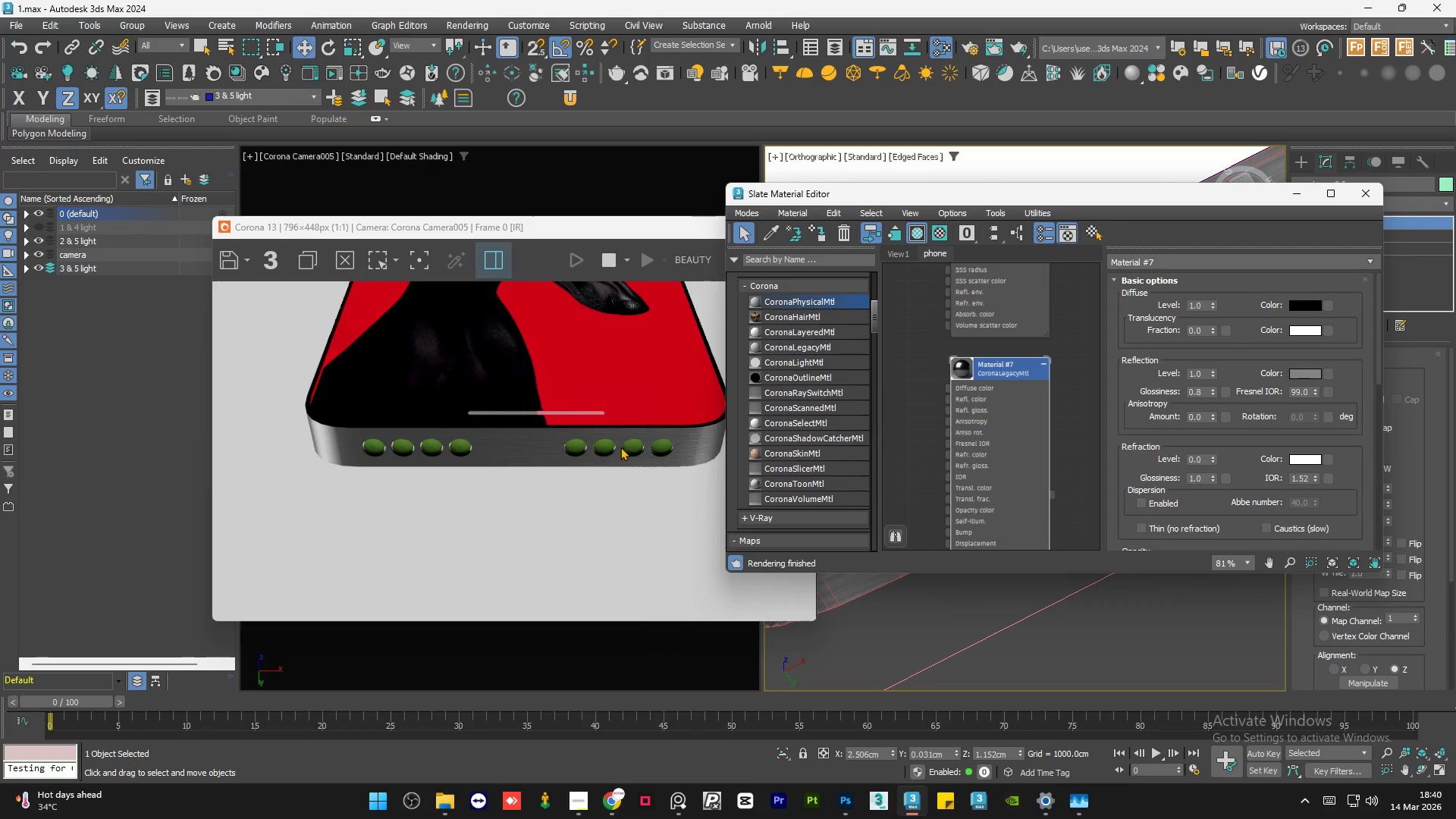 
scroll: coordinate [620, 447], scroll_direction: up, amount: 2.0
 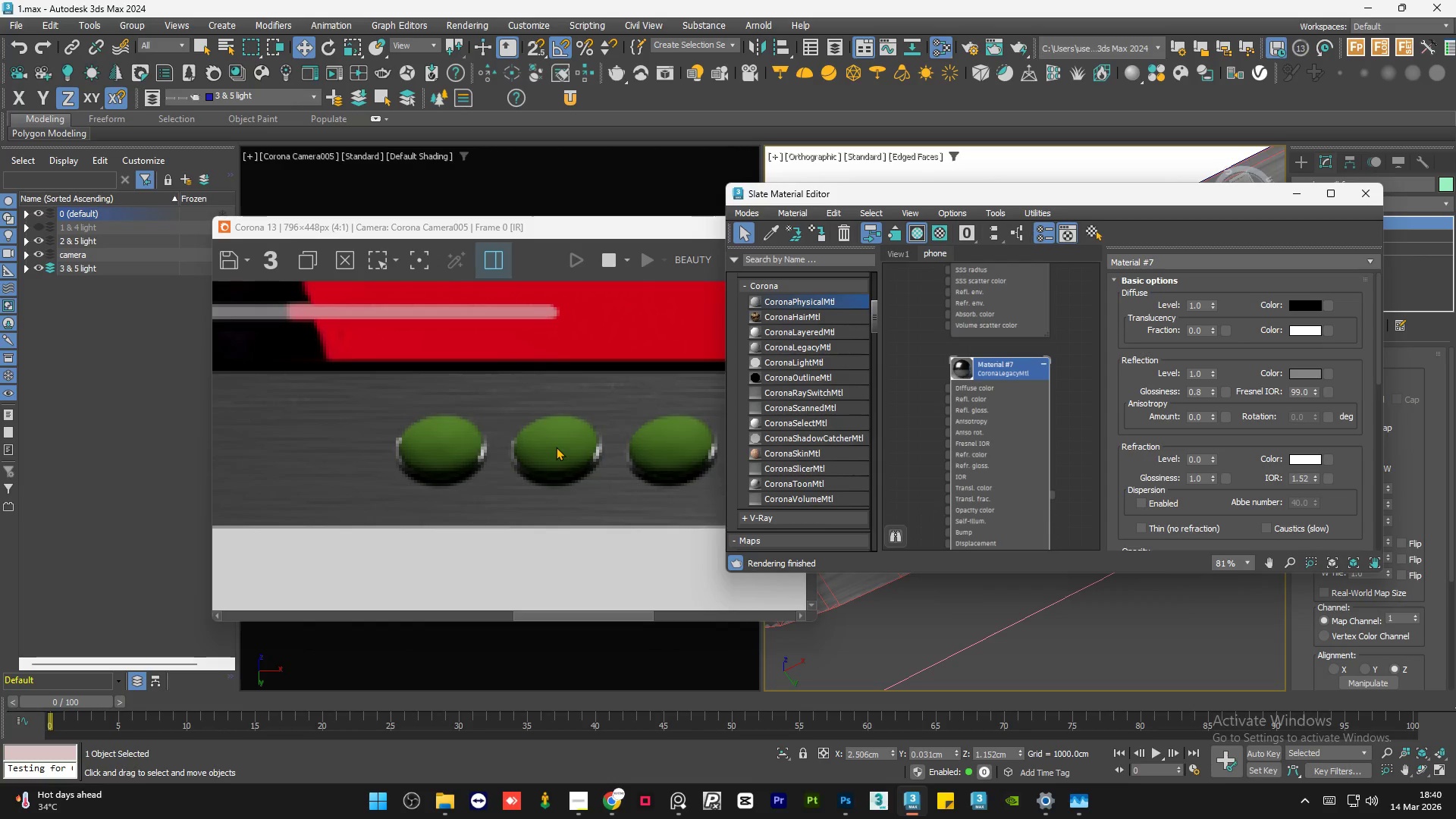 
scroll: coordinate [976, 378], scroll_direction: down, amount: 7.0
 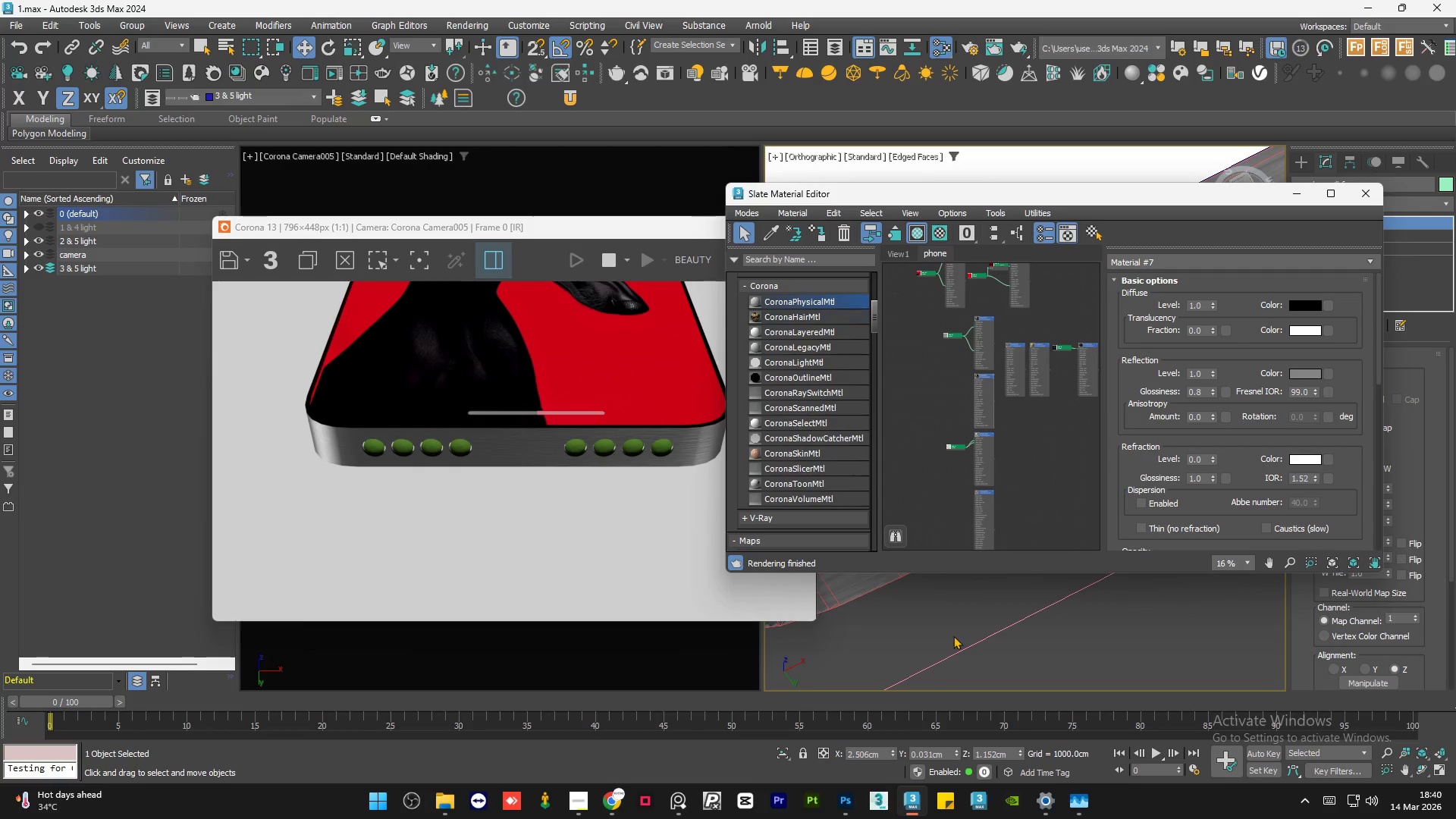 
left_click([950, 622])
 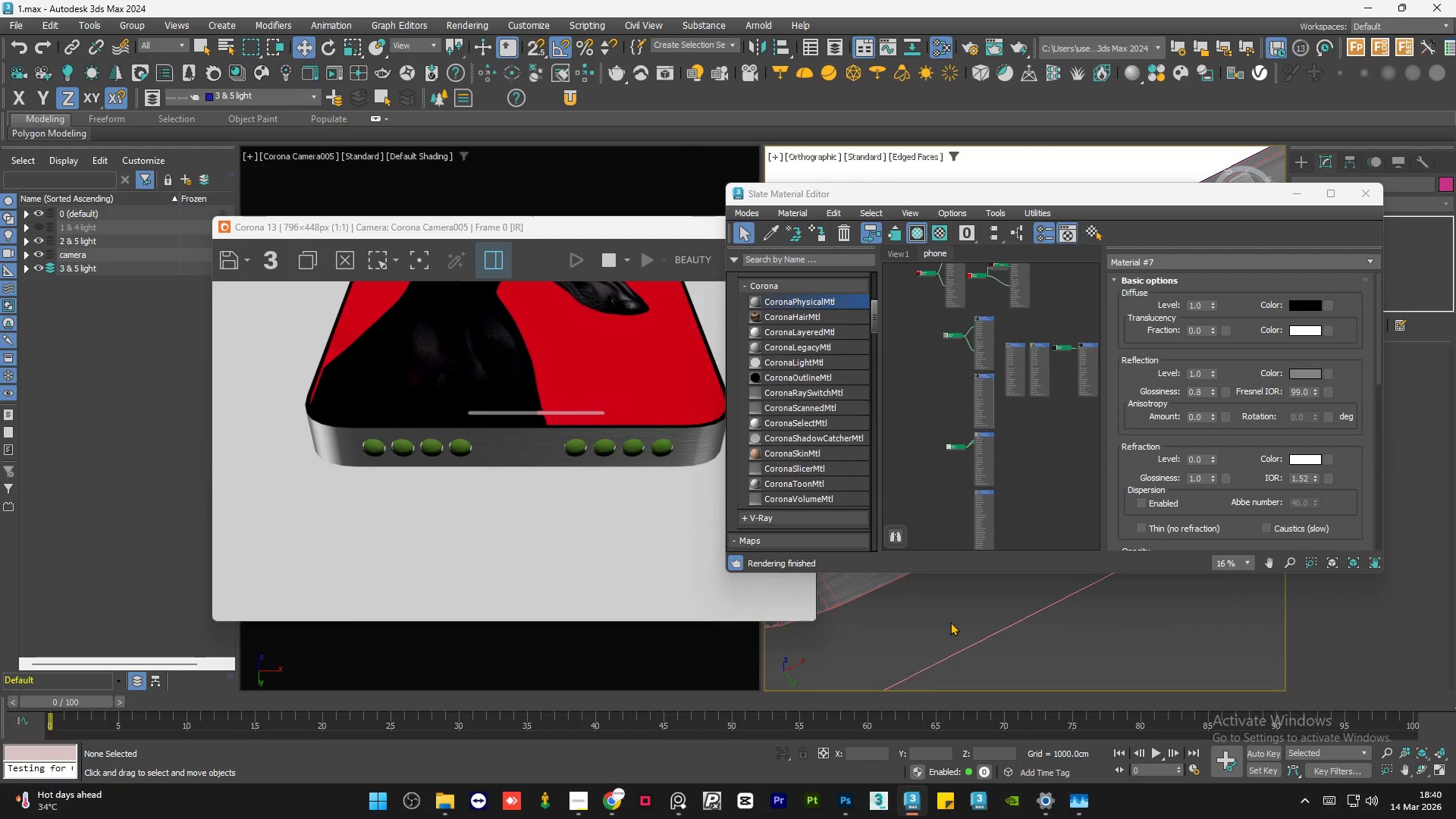 
key(Control+S)
 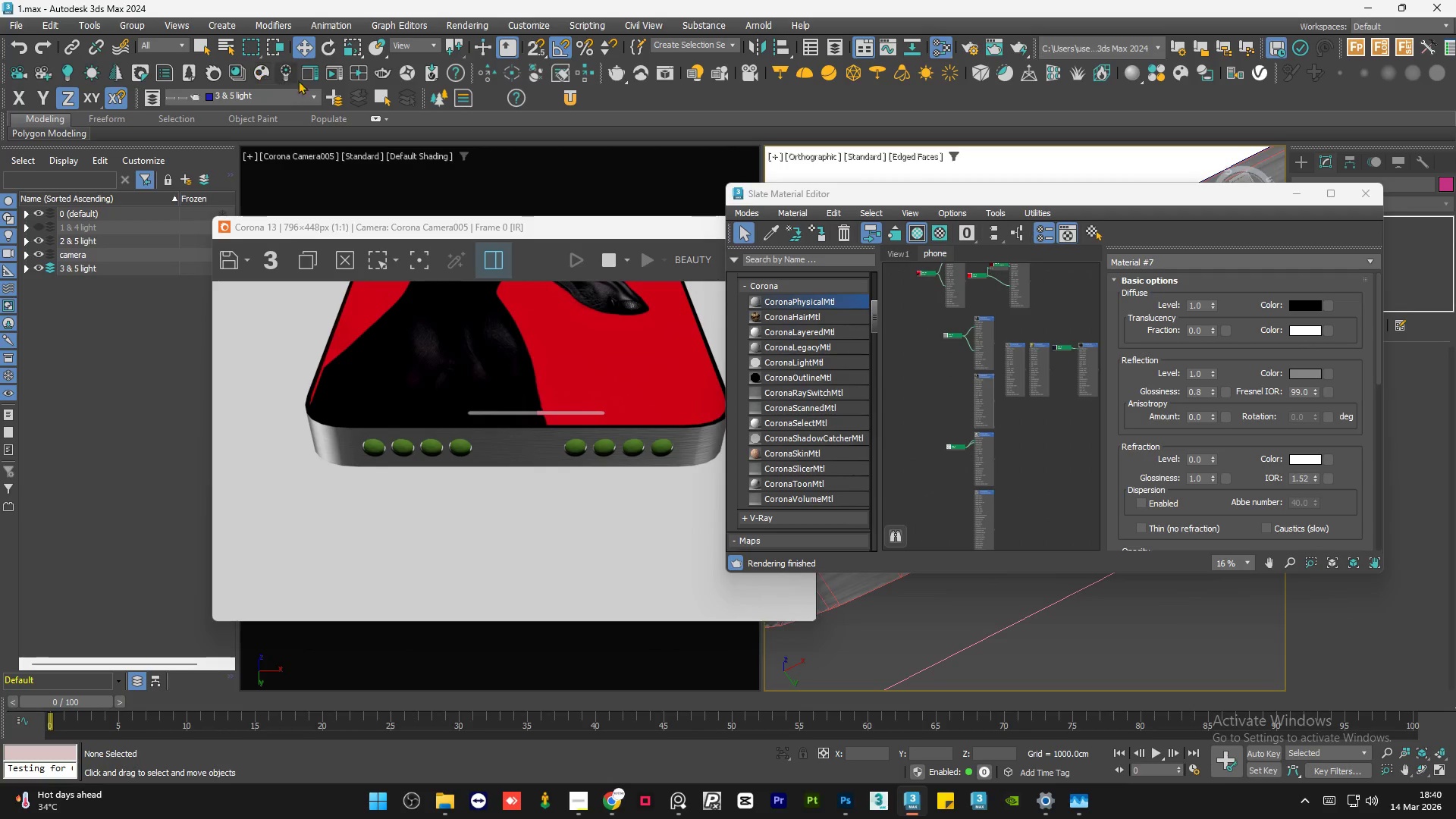 
wait(6.7)
 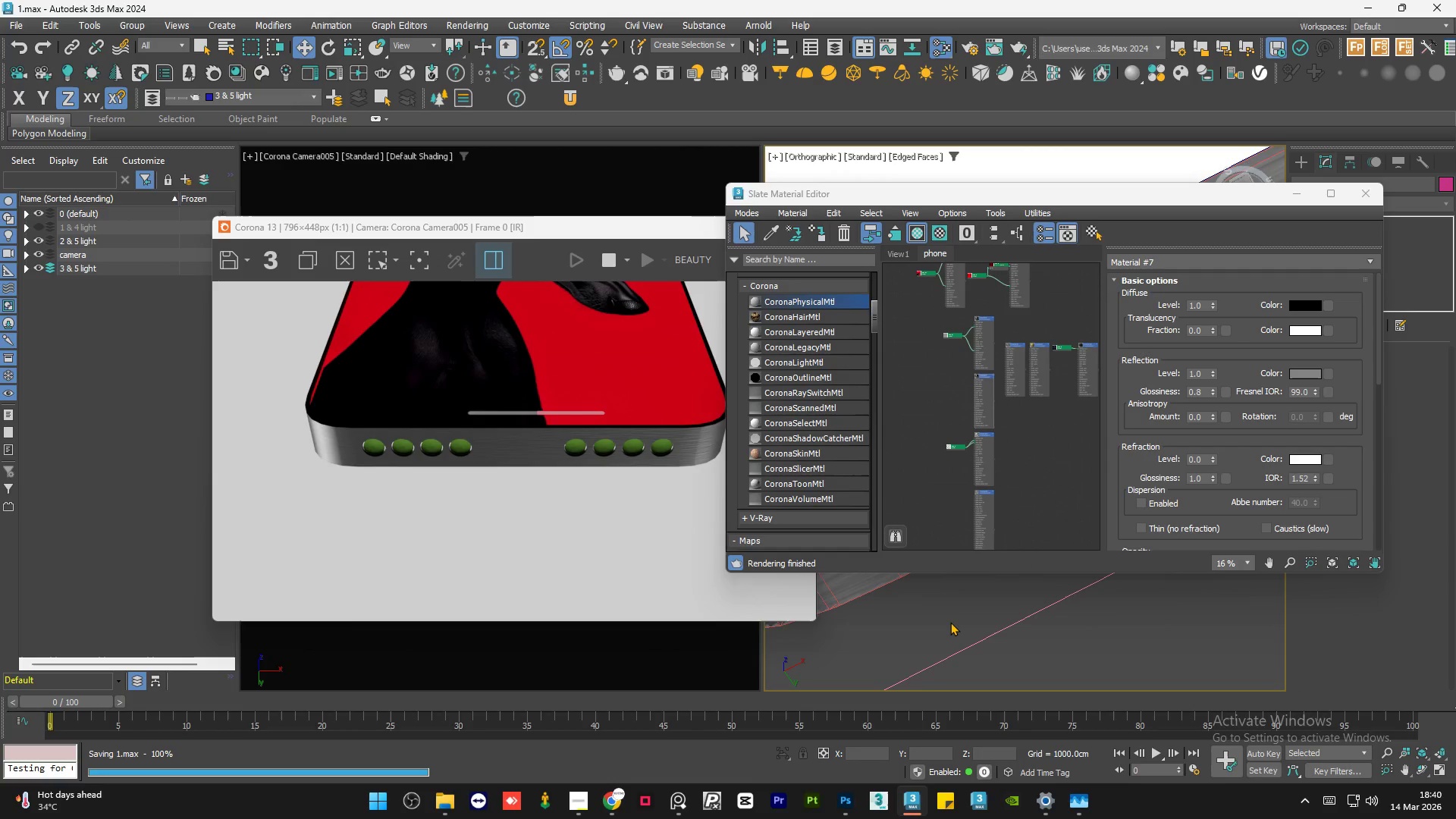 
left_click([260, 71])
 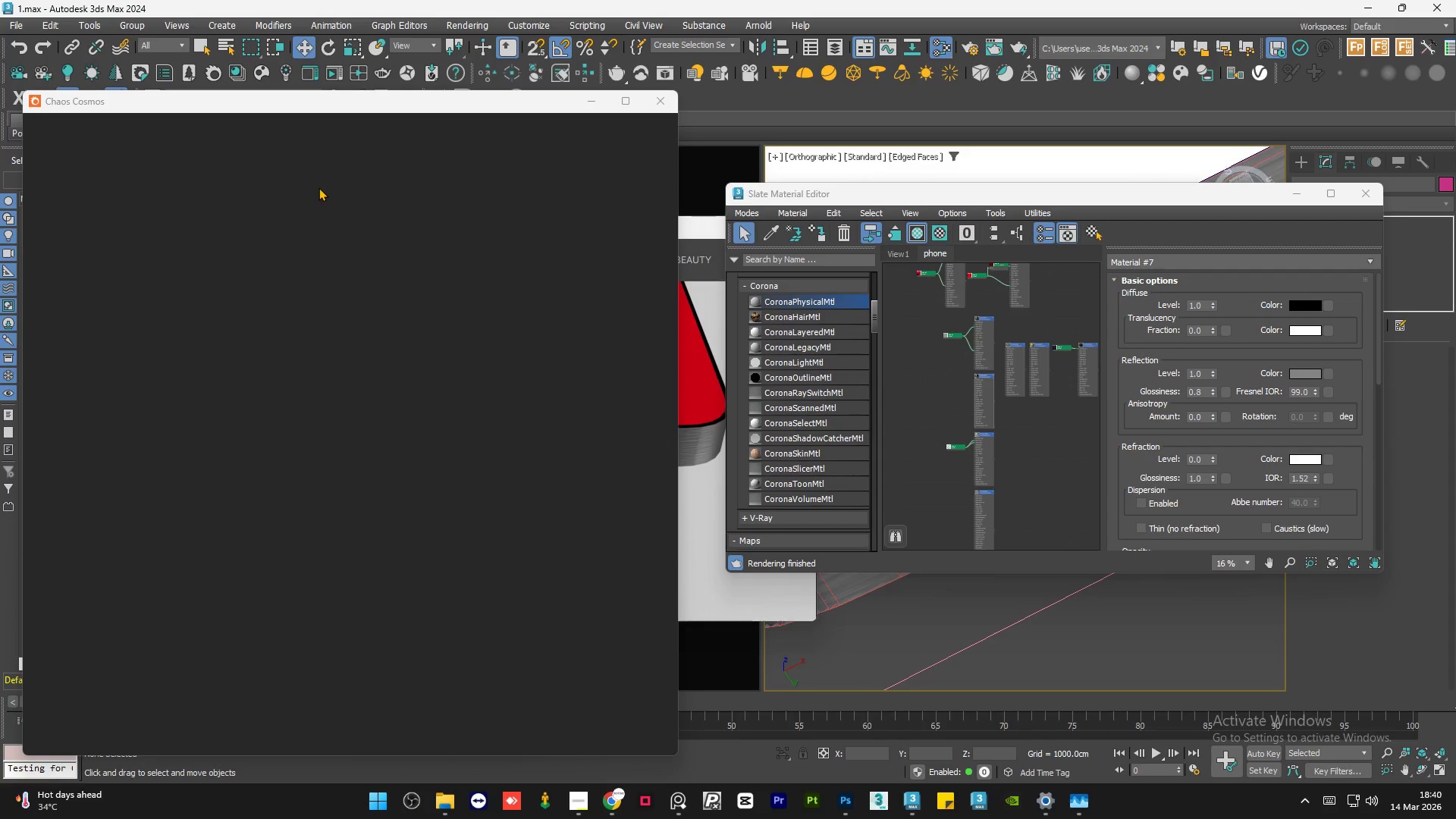 
scroll: coordinate [958, 312], scroll_direction: down, amount: 1.0
 